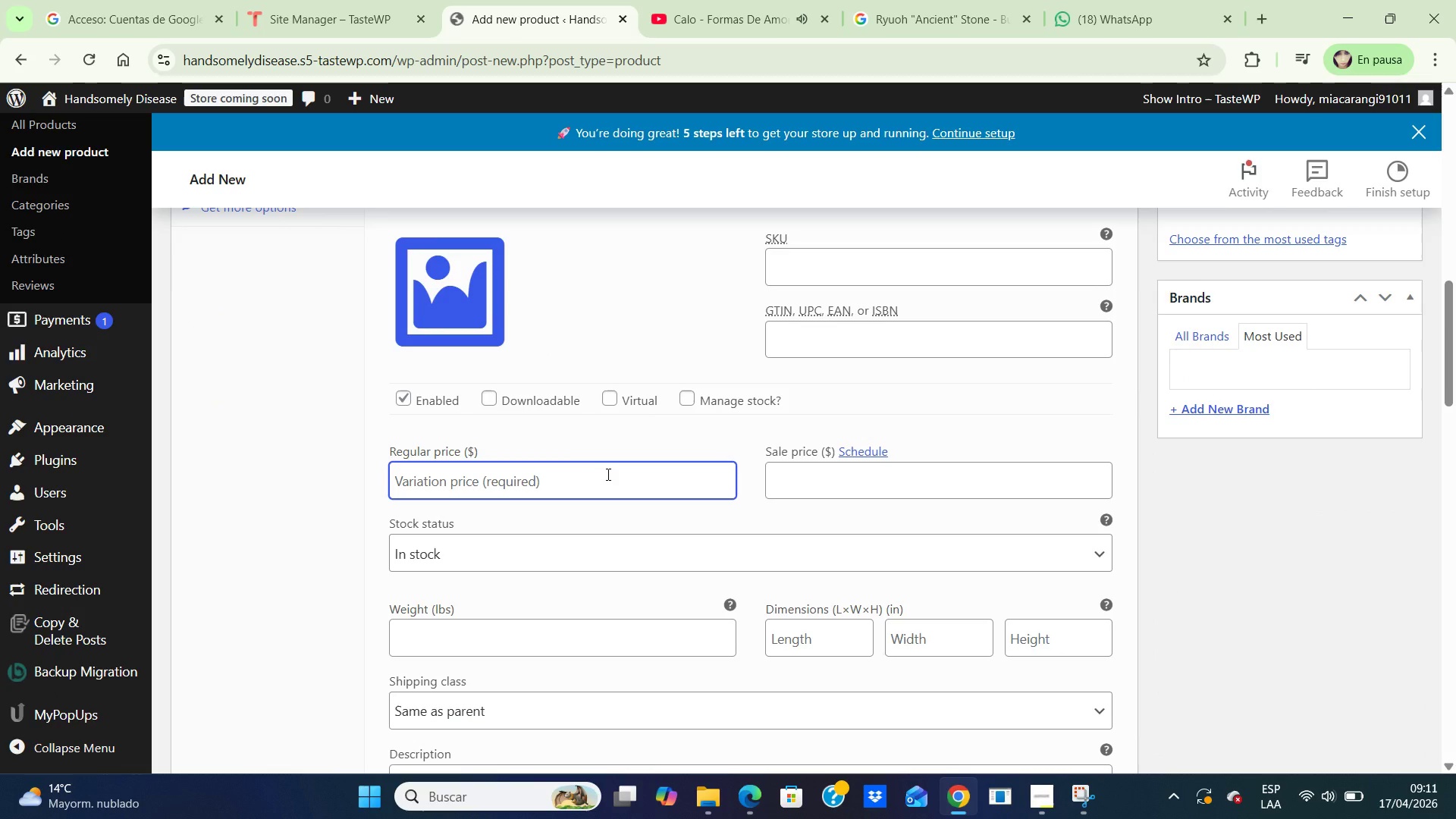 
type(39)
 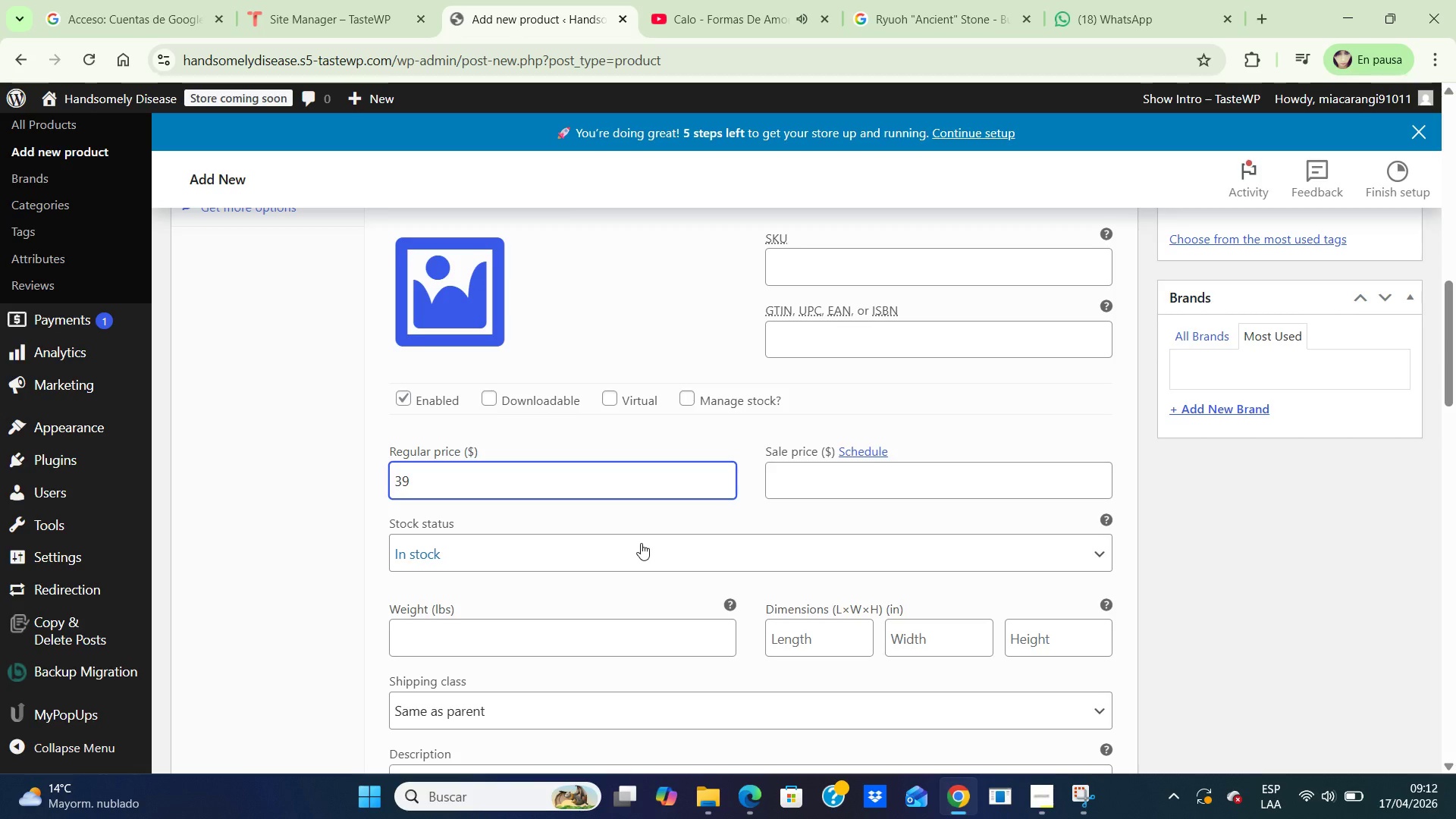 
wait(28.09)
 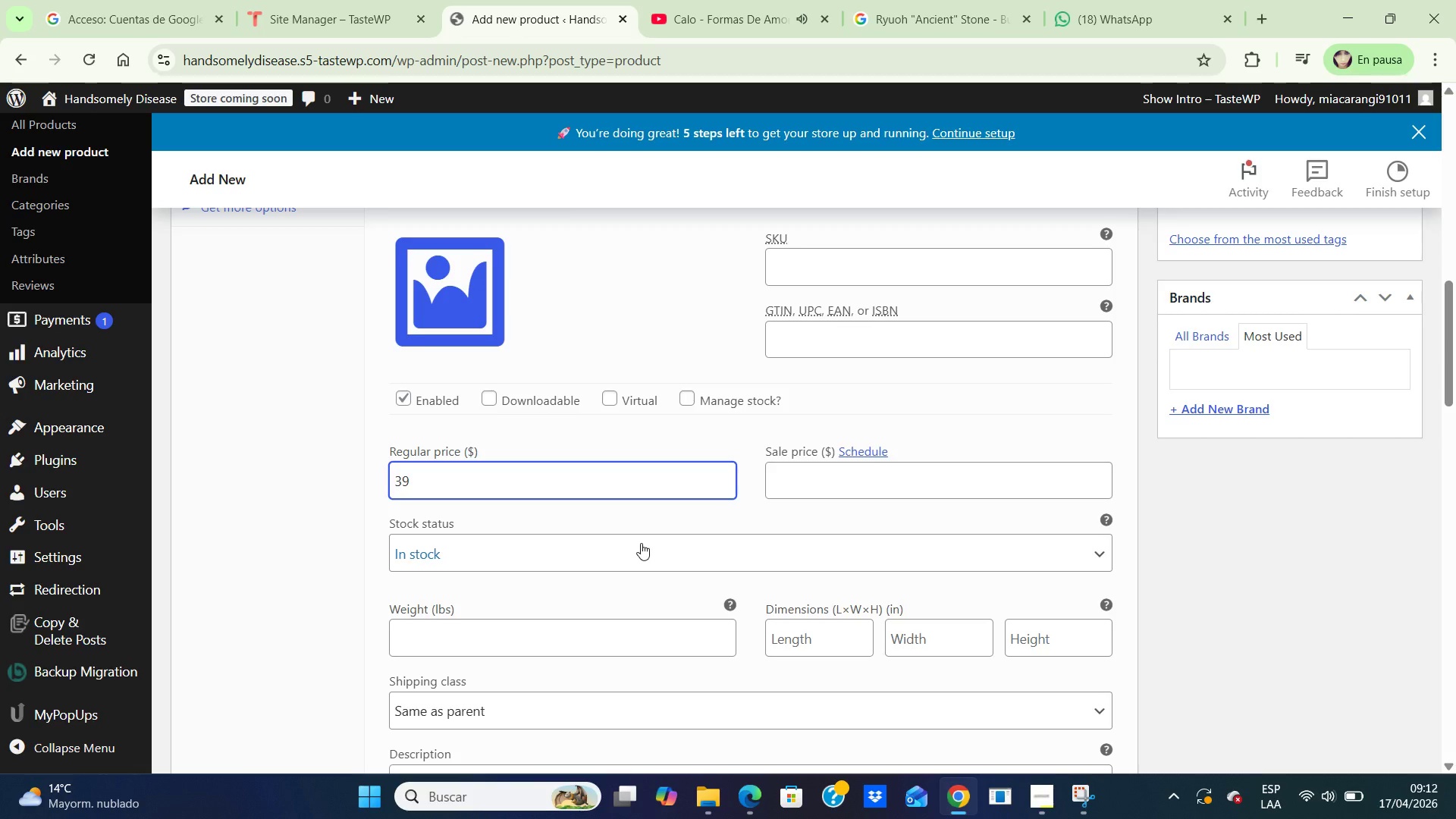 
scroll: coordinate [943, 503], scroll_direction: down, amount: 6.0
 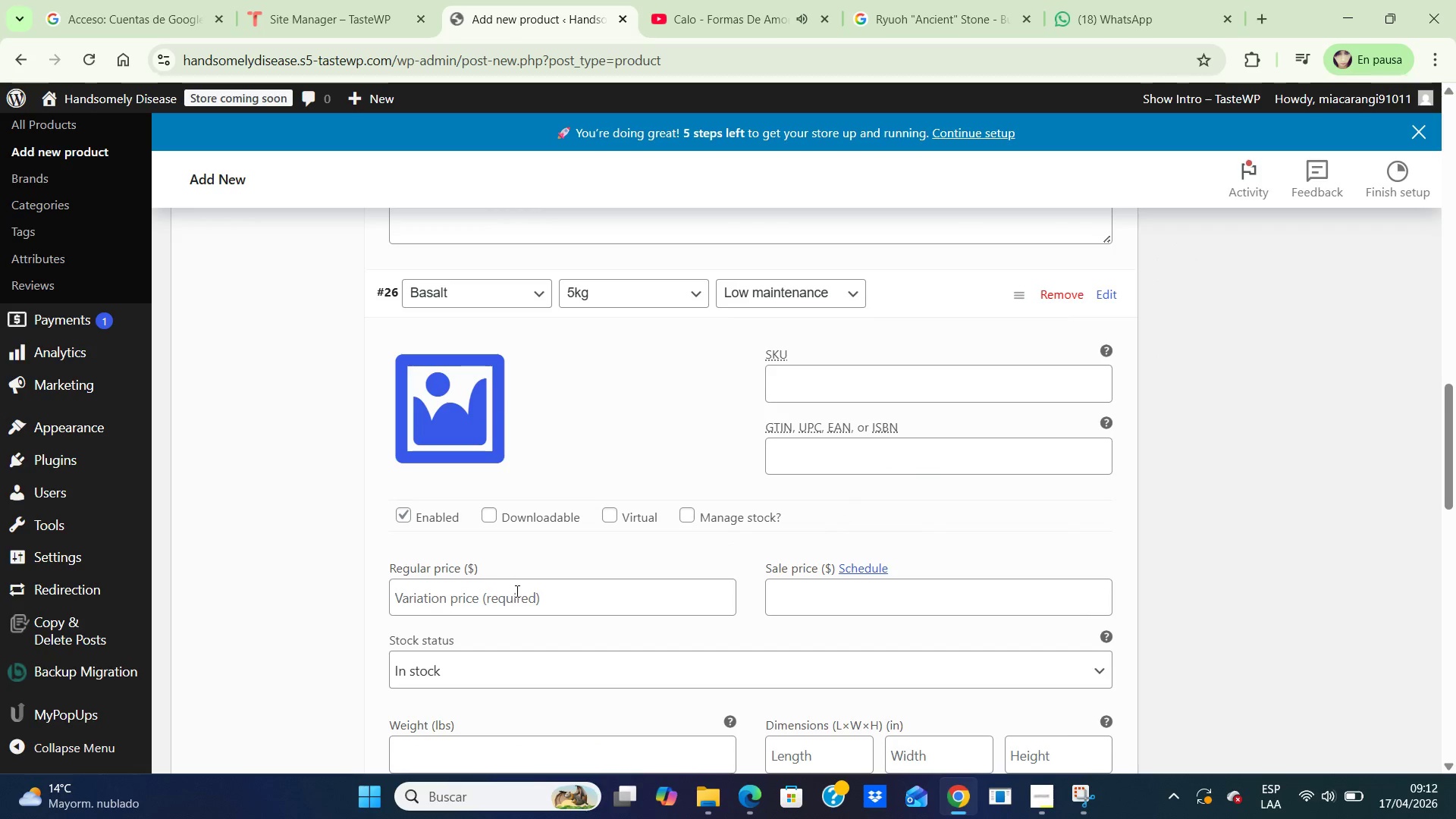 
left_click([516, 591])
 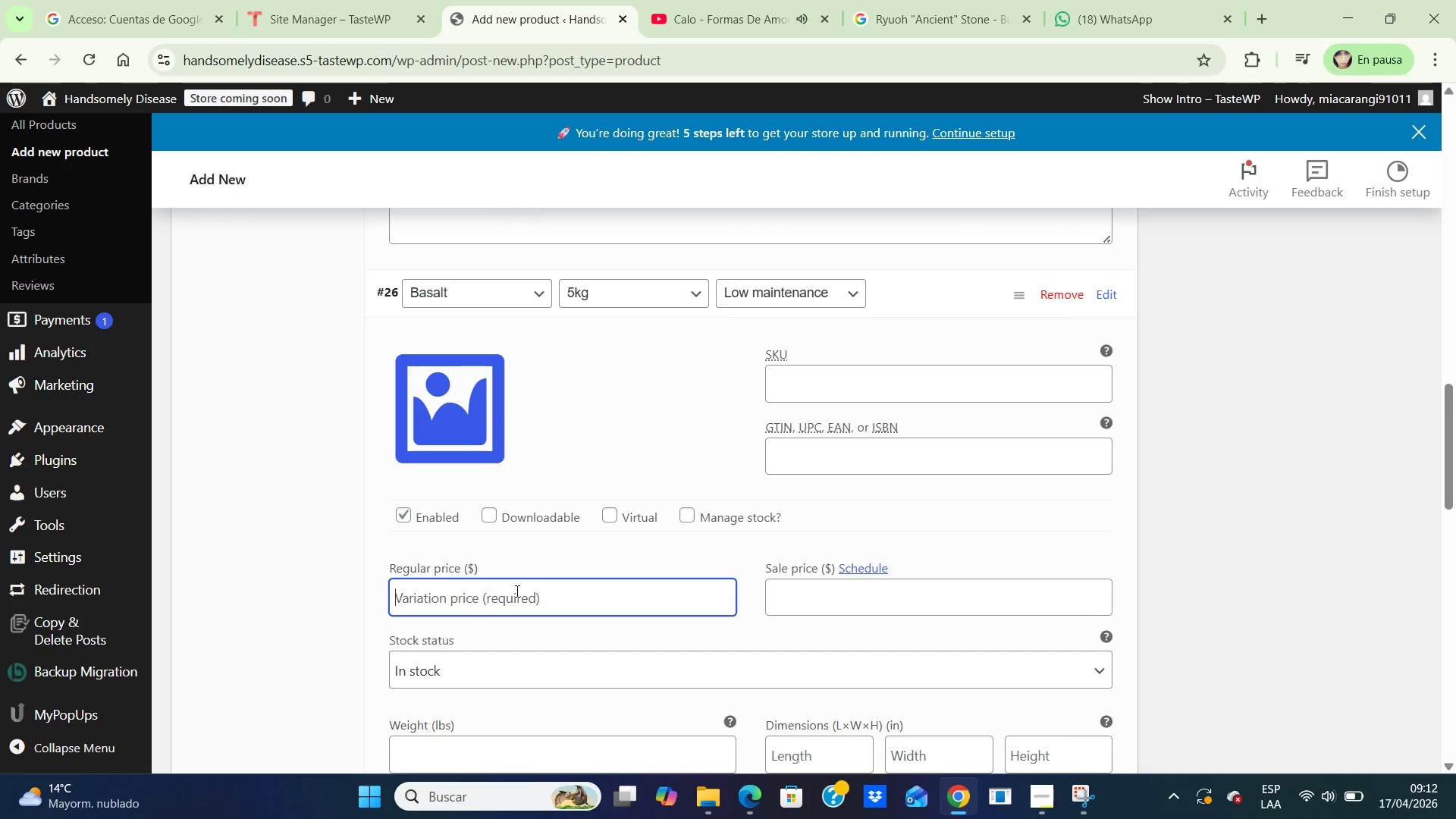 
type(79)
 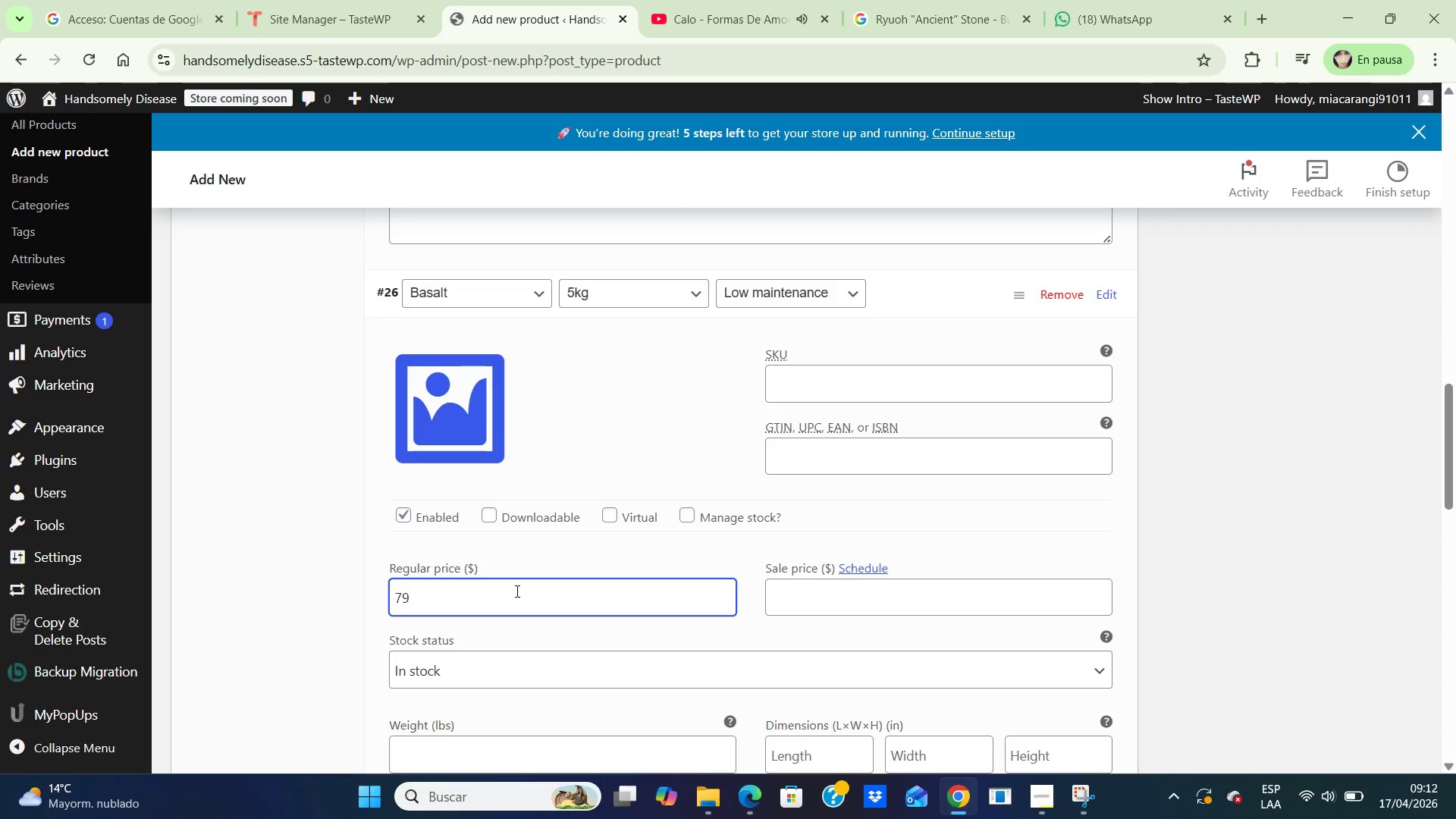 
scroll: coordinate [516, 591], scroll_direction: down, amount: 3.0
 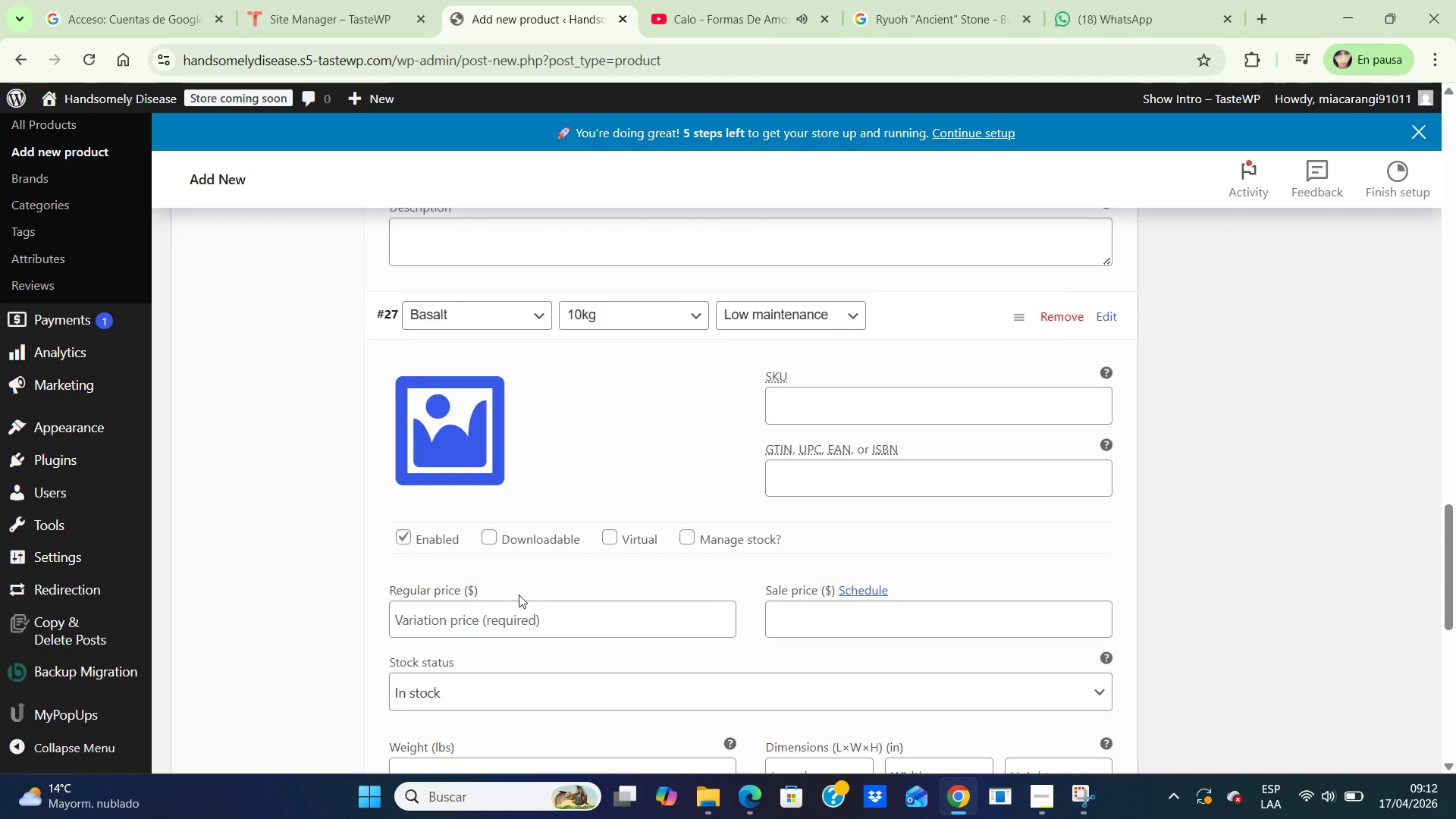 
left_click([513, 615])
 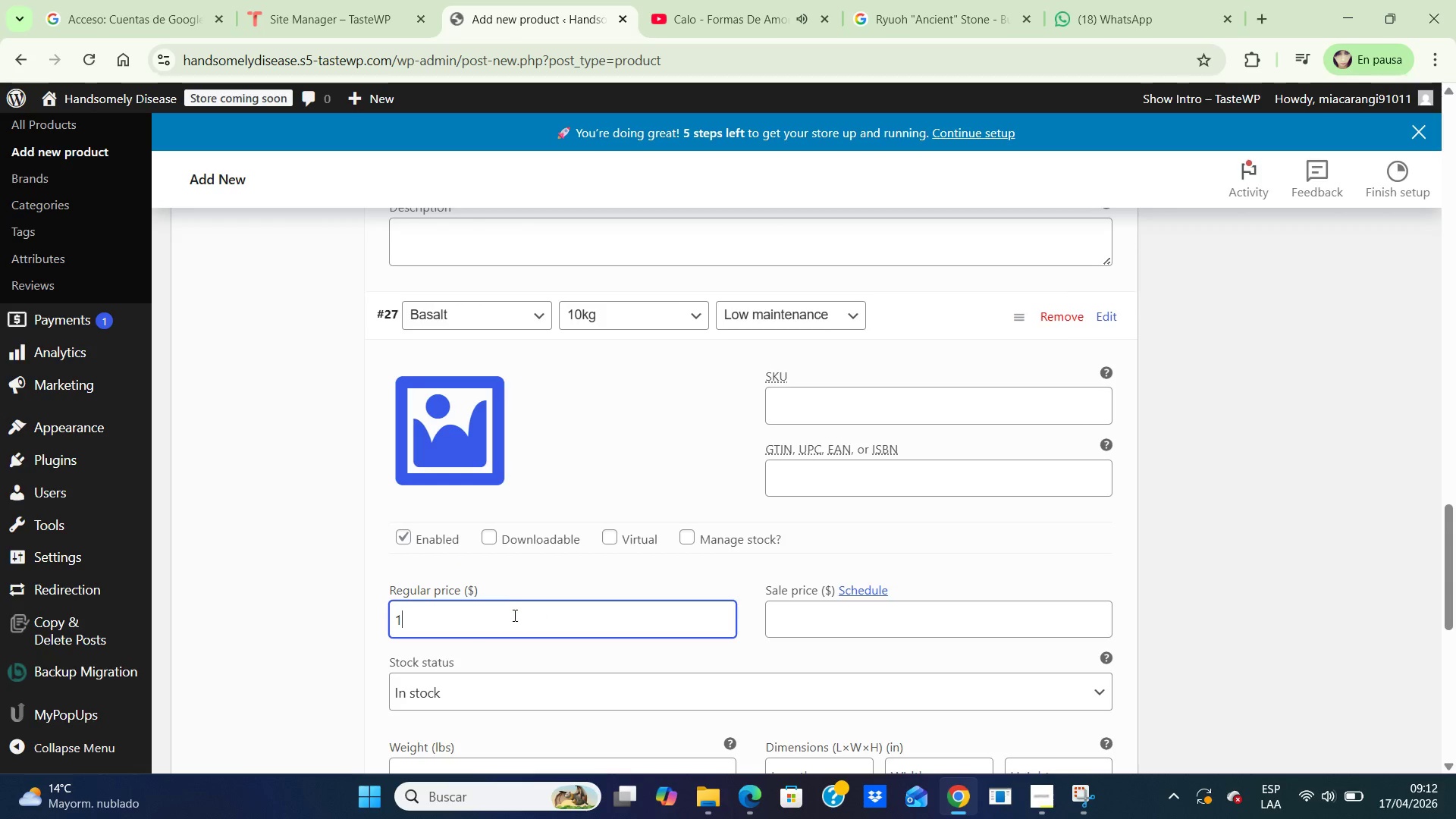 
type(139)
 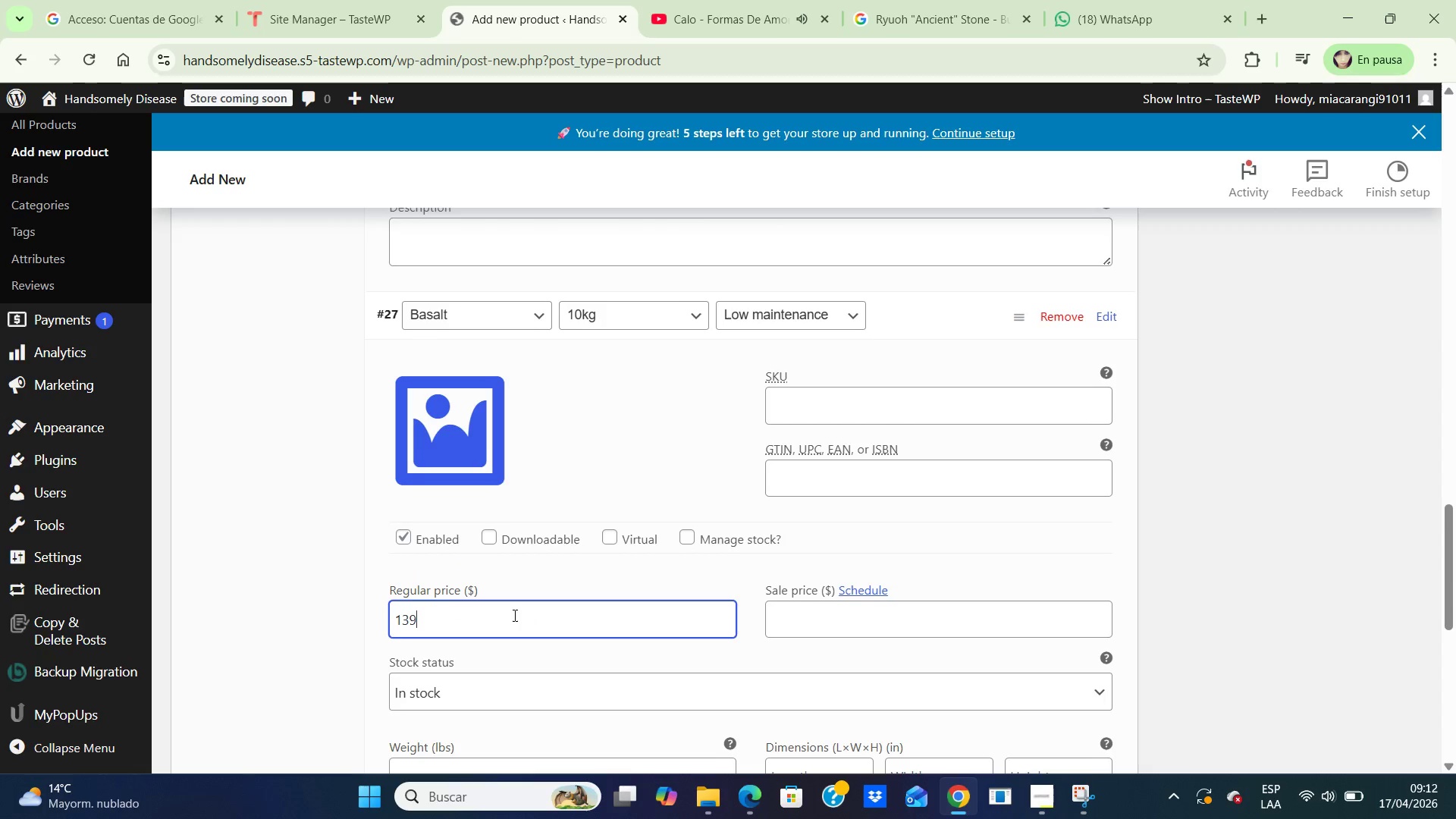 
scroll: coordinate [513, 615], scroll_direction: down, amount: 2.0
 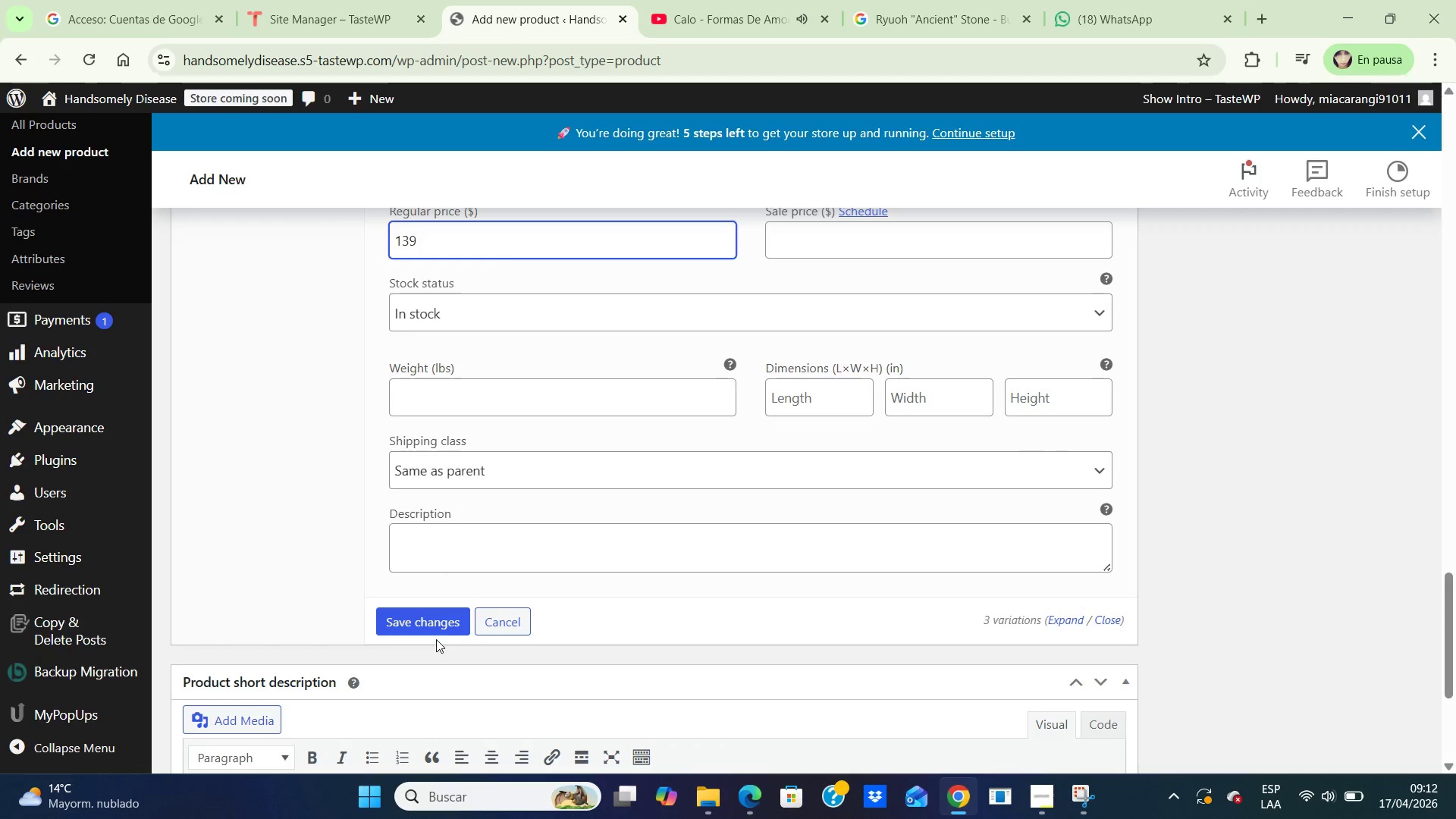 
left_click([438, 620])
 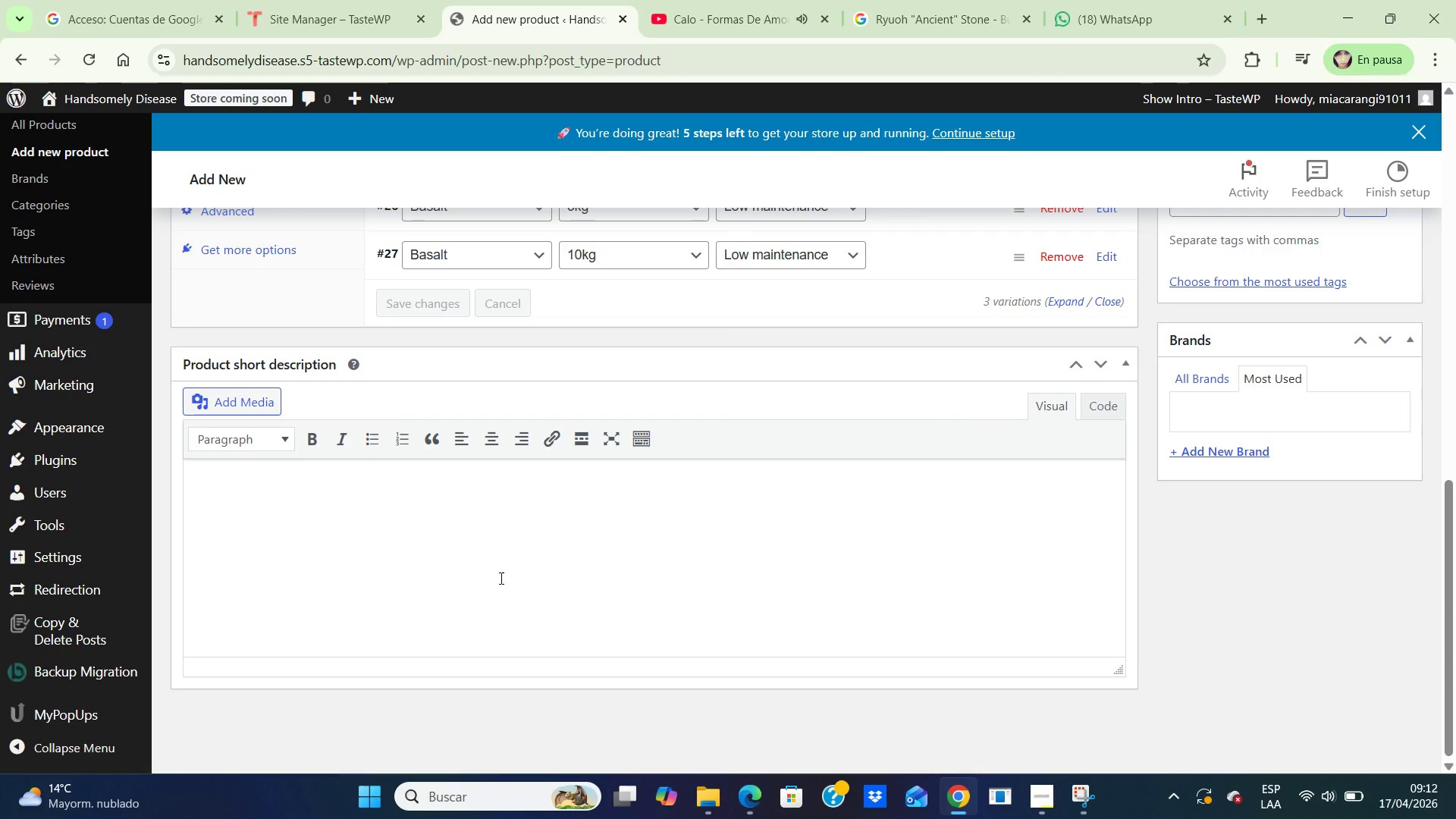 
scroll: coordinate [535, 579], scroll_direction: up, amount: 3.0
 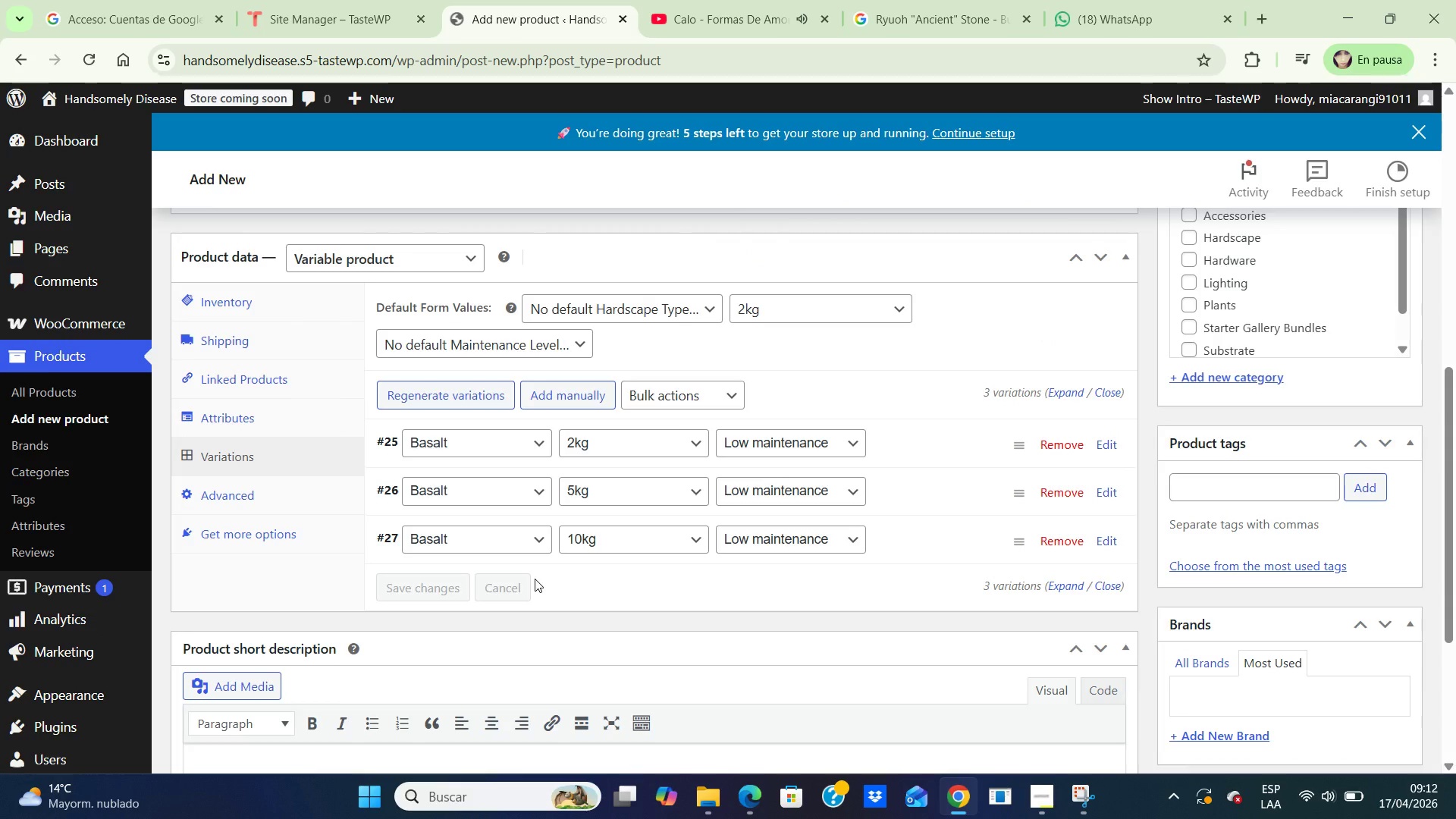 
wait(5.6)
 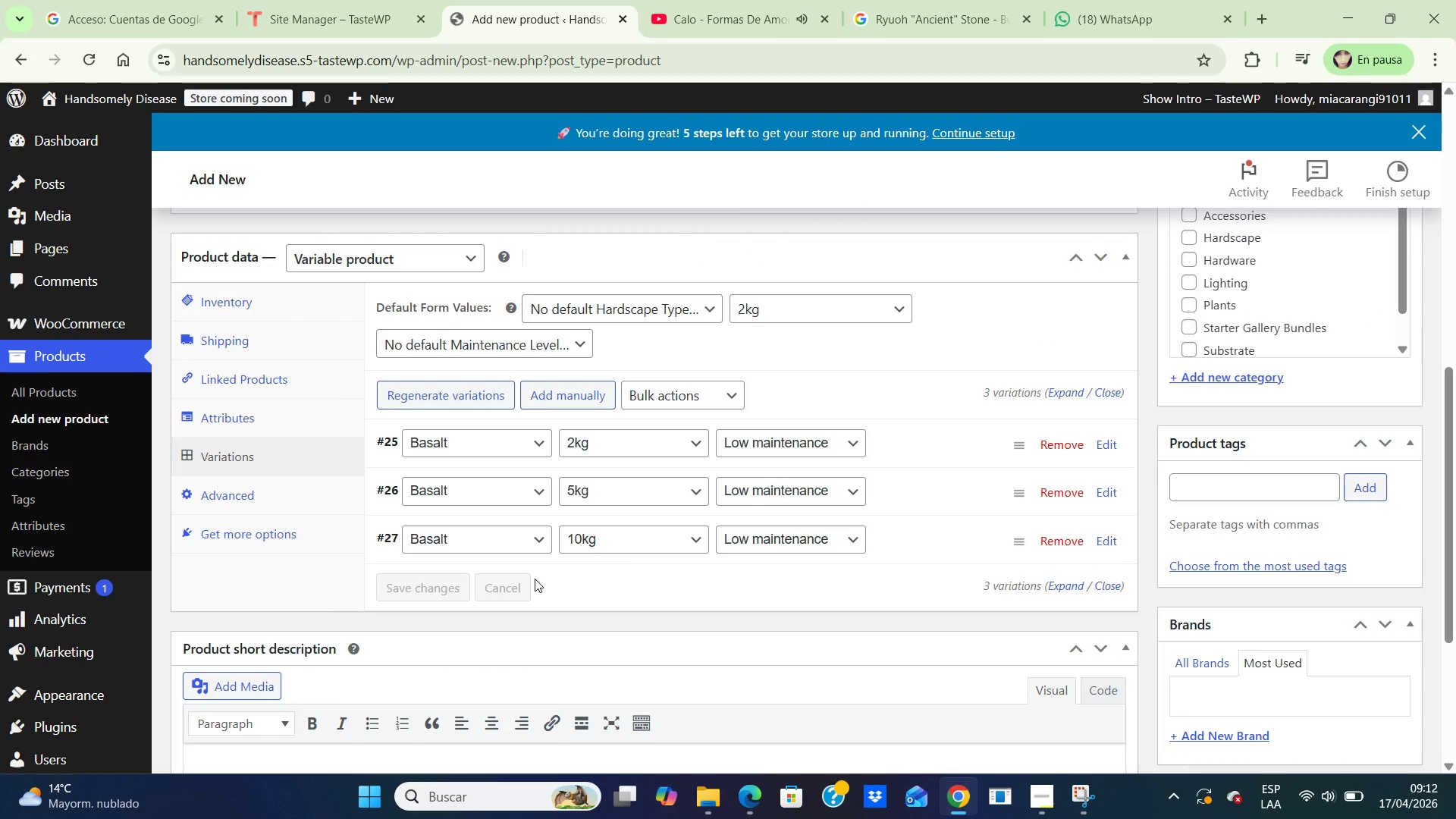 
left_click([532, 444])
 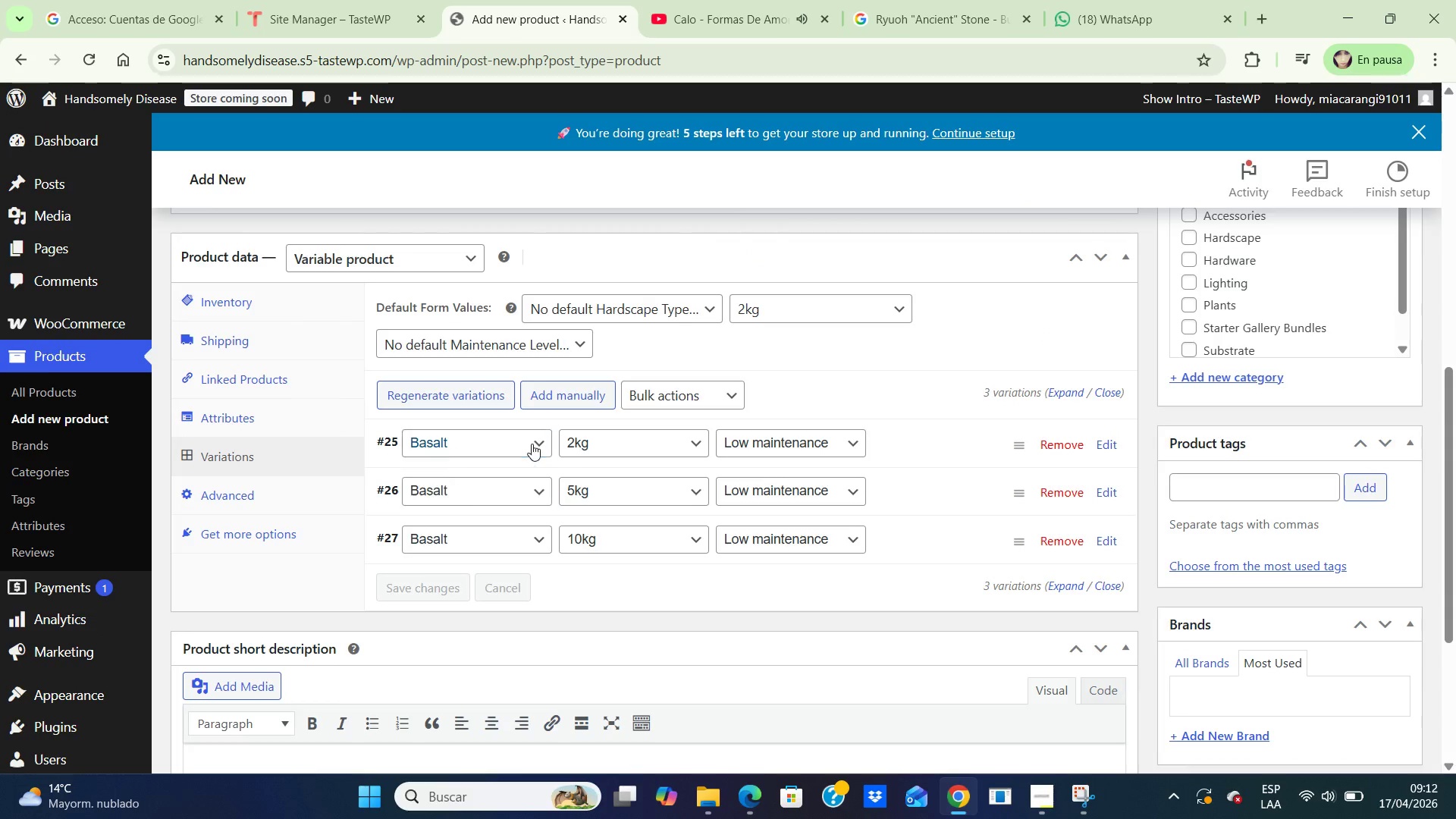 
left_click([532, 444])
 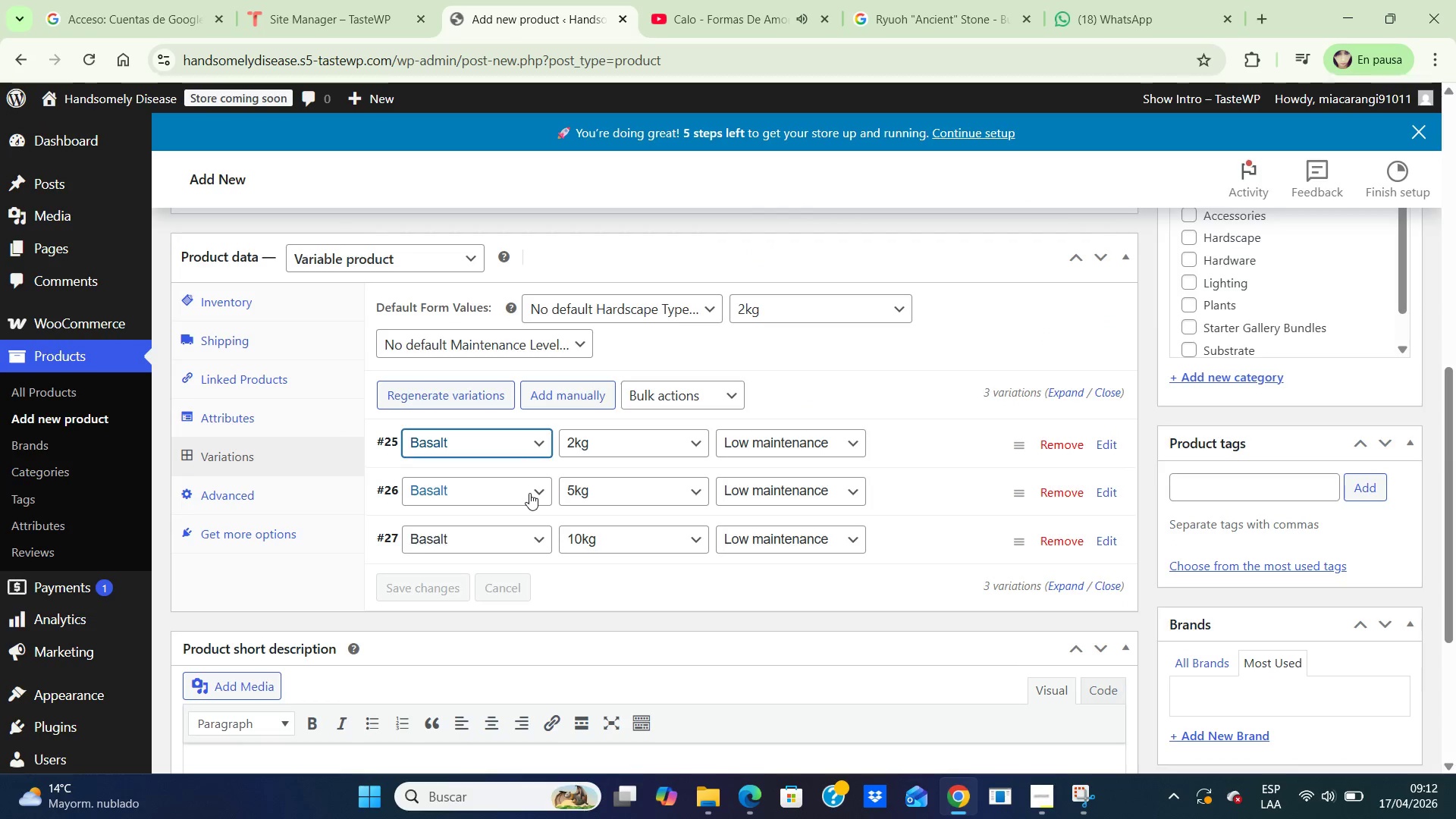 
left_click([529, 493])
 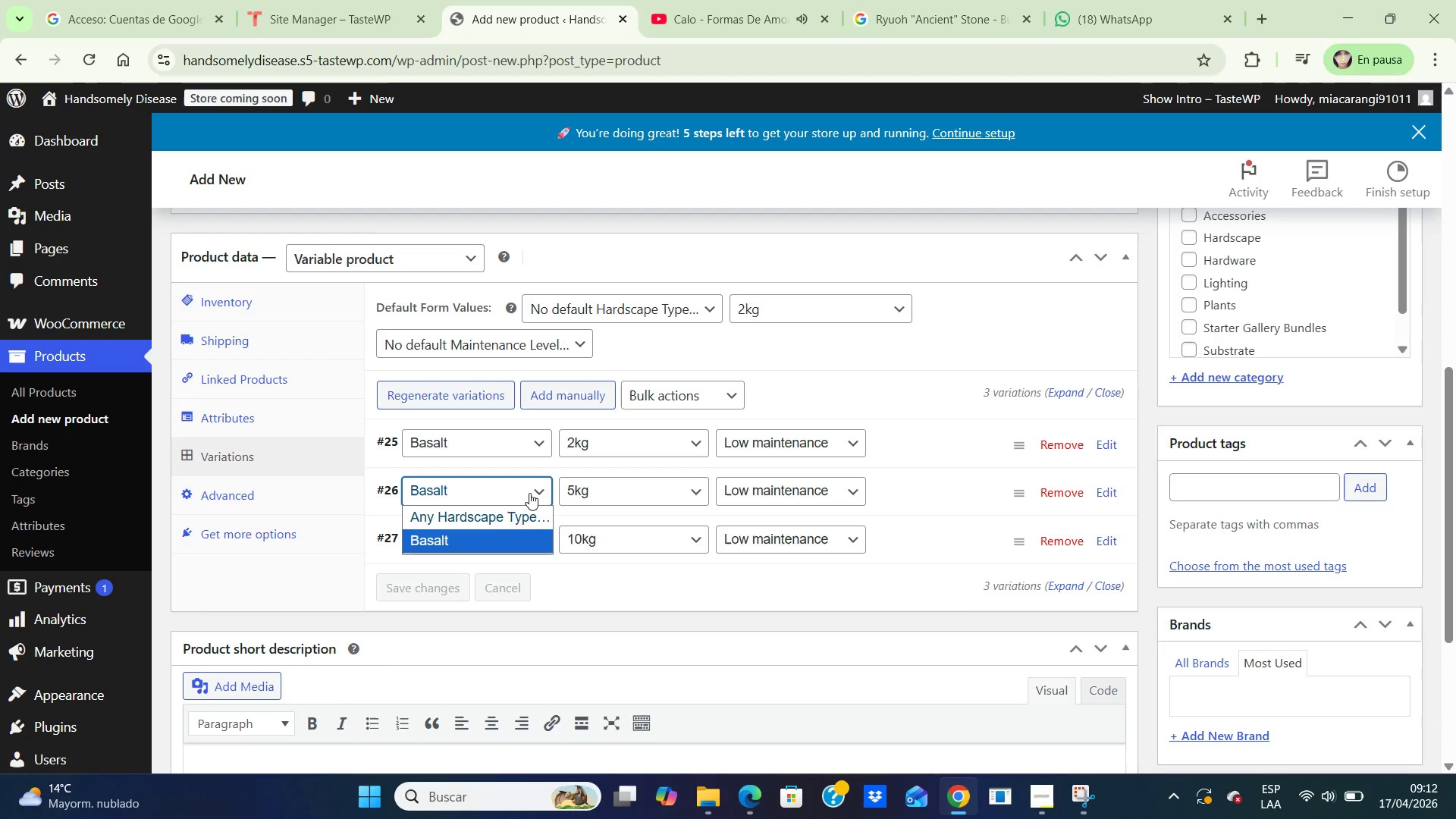 
left_click([529, 493])
 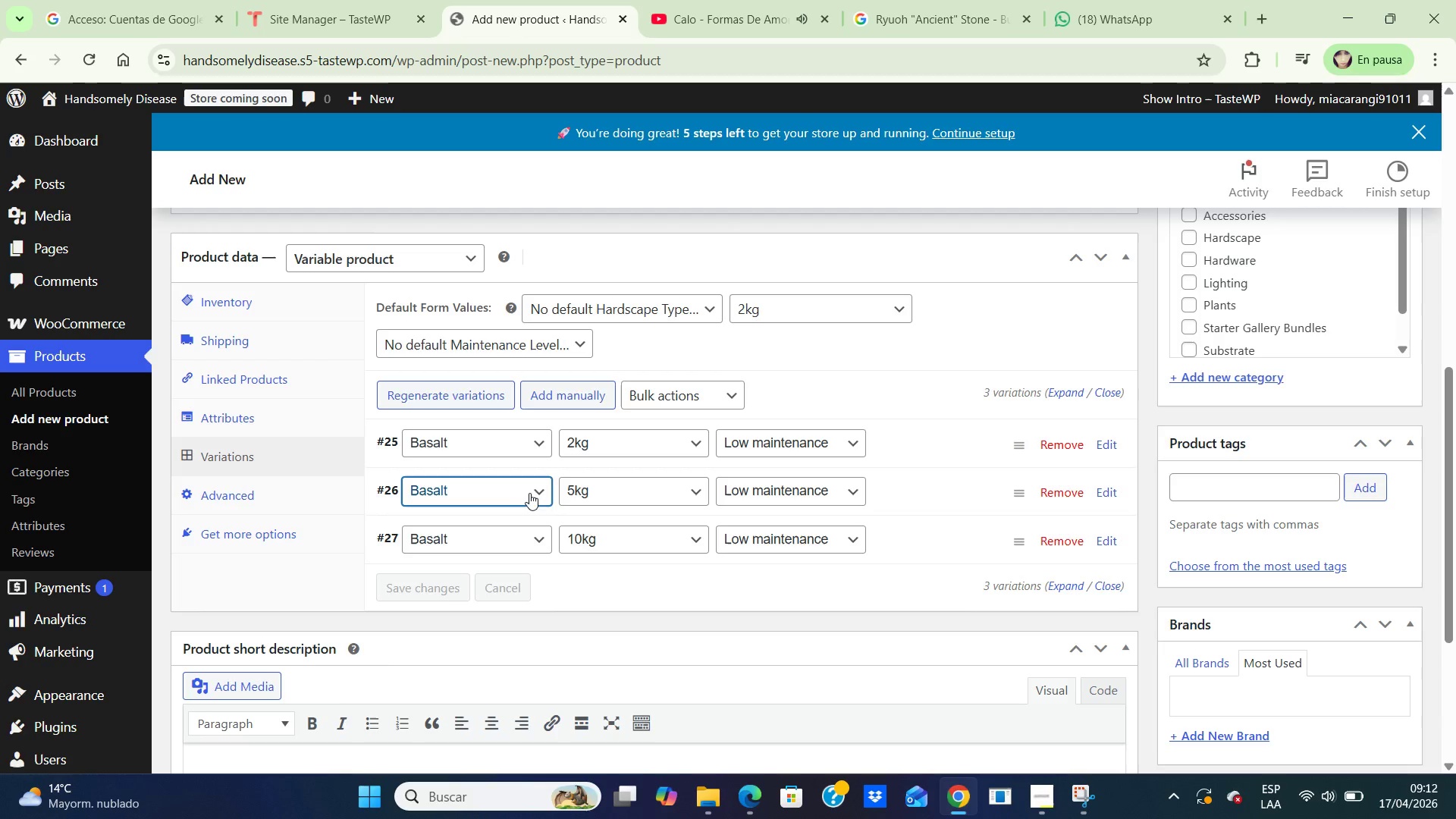 
mouse_move([560, 488])
 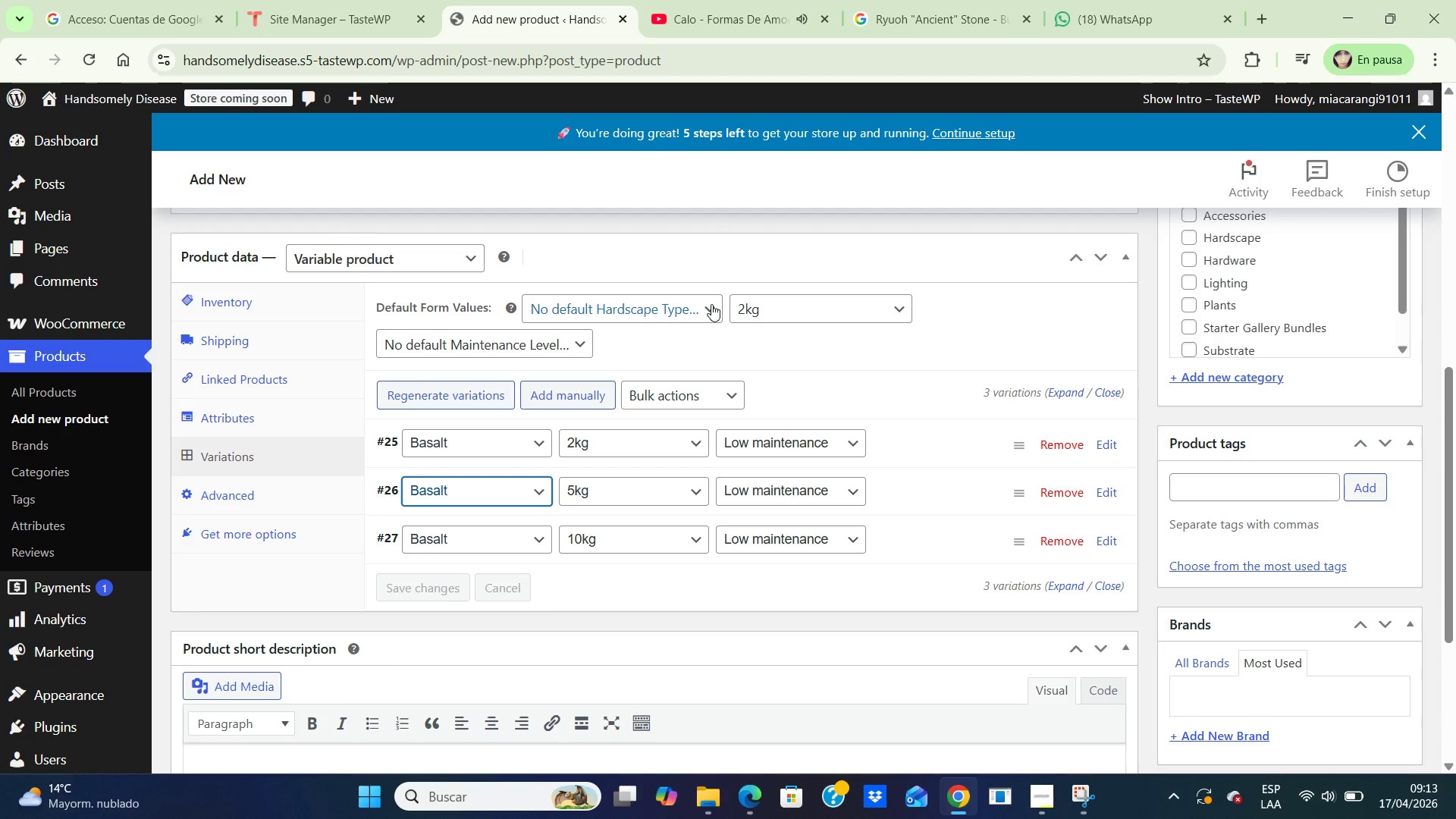 
left_click([711, 304])
 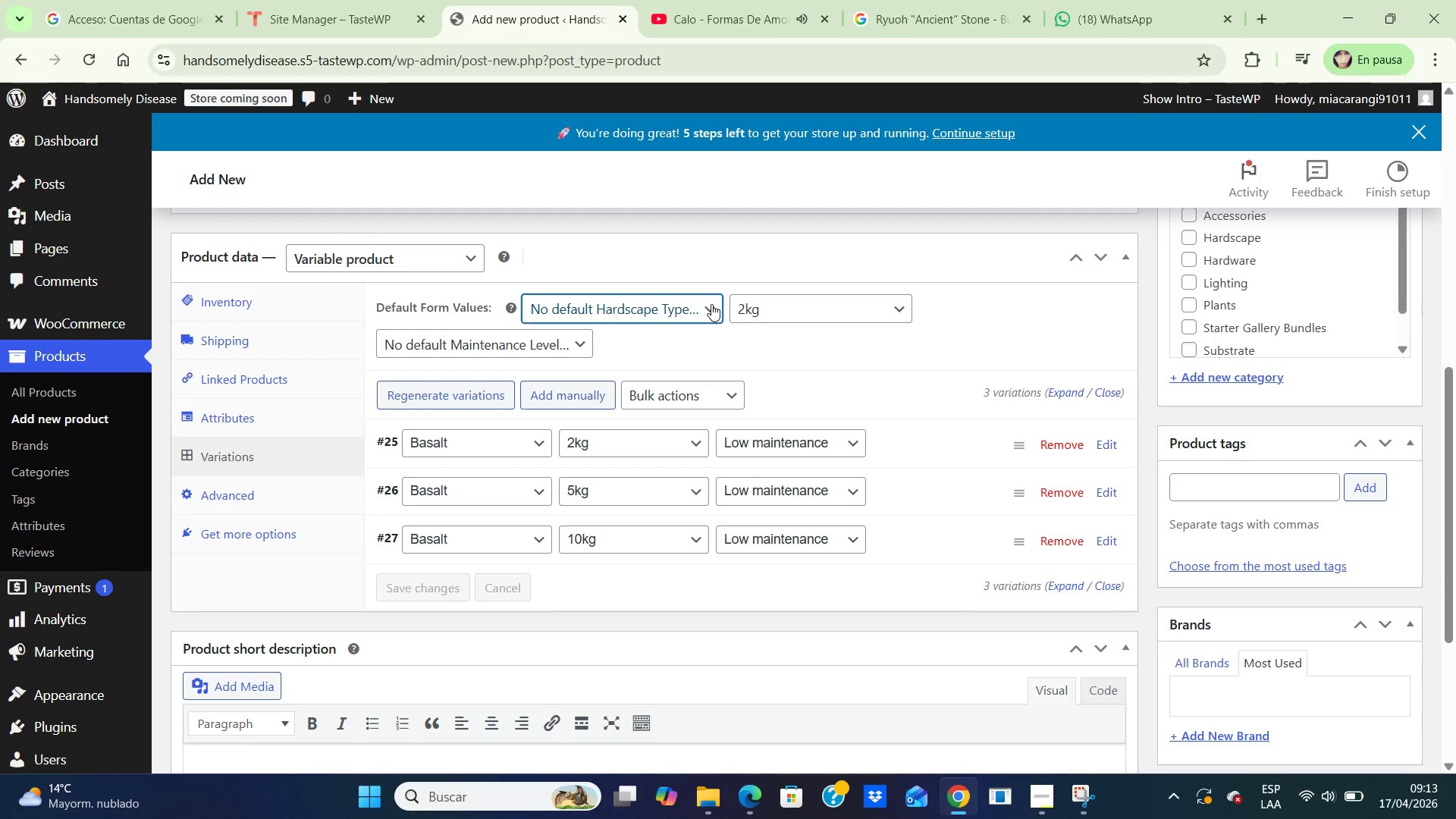 
left_click([711, 304])
 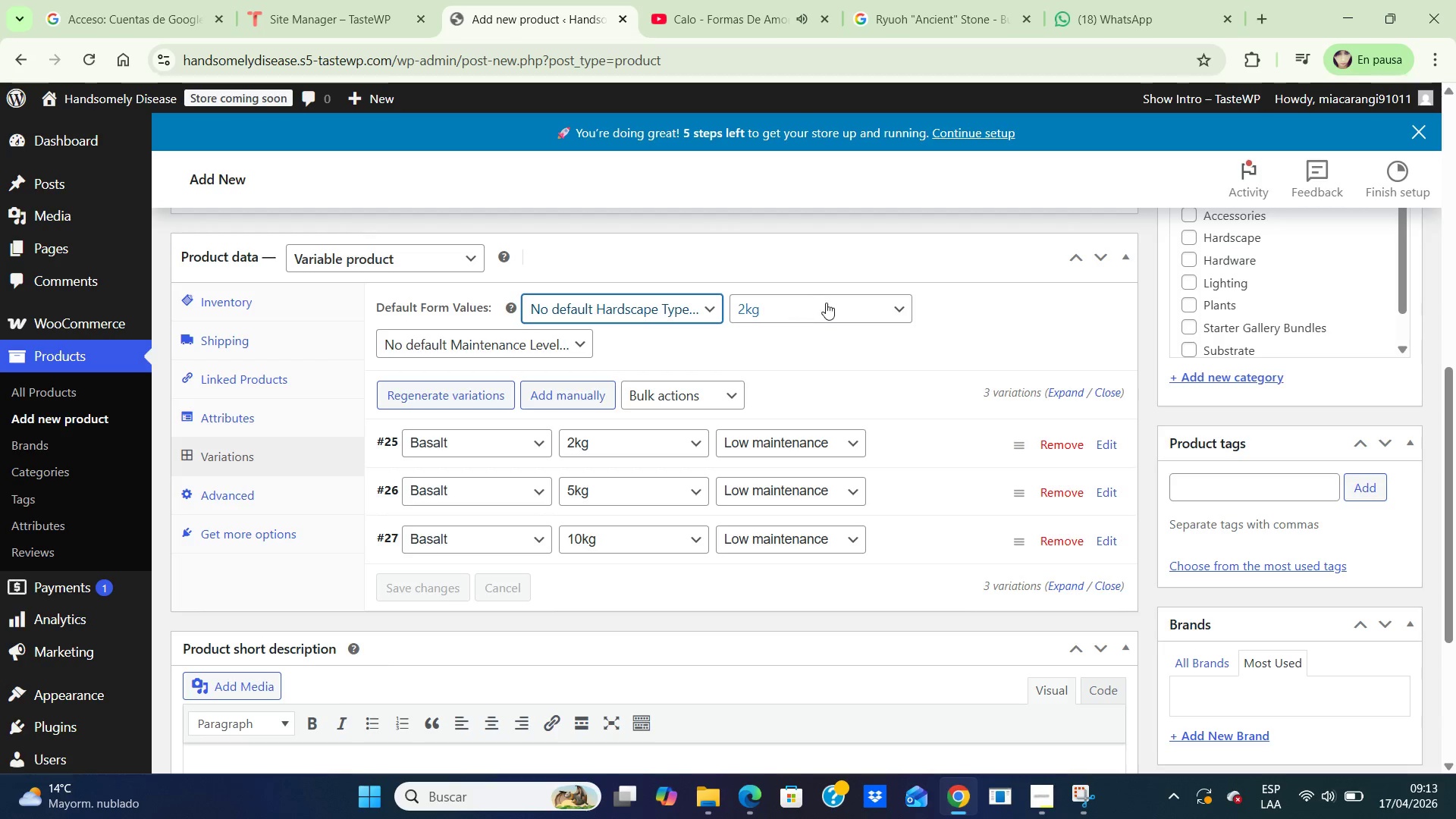 
left_click([834, 303])
 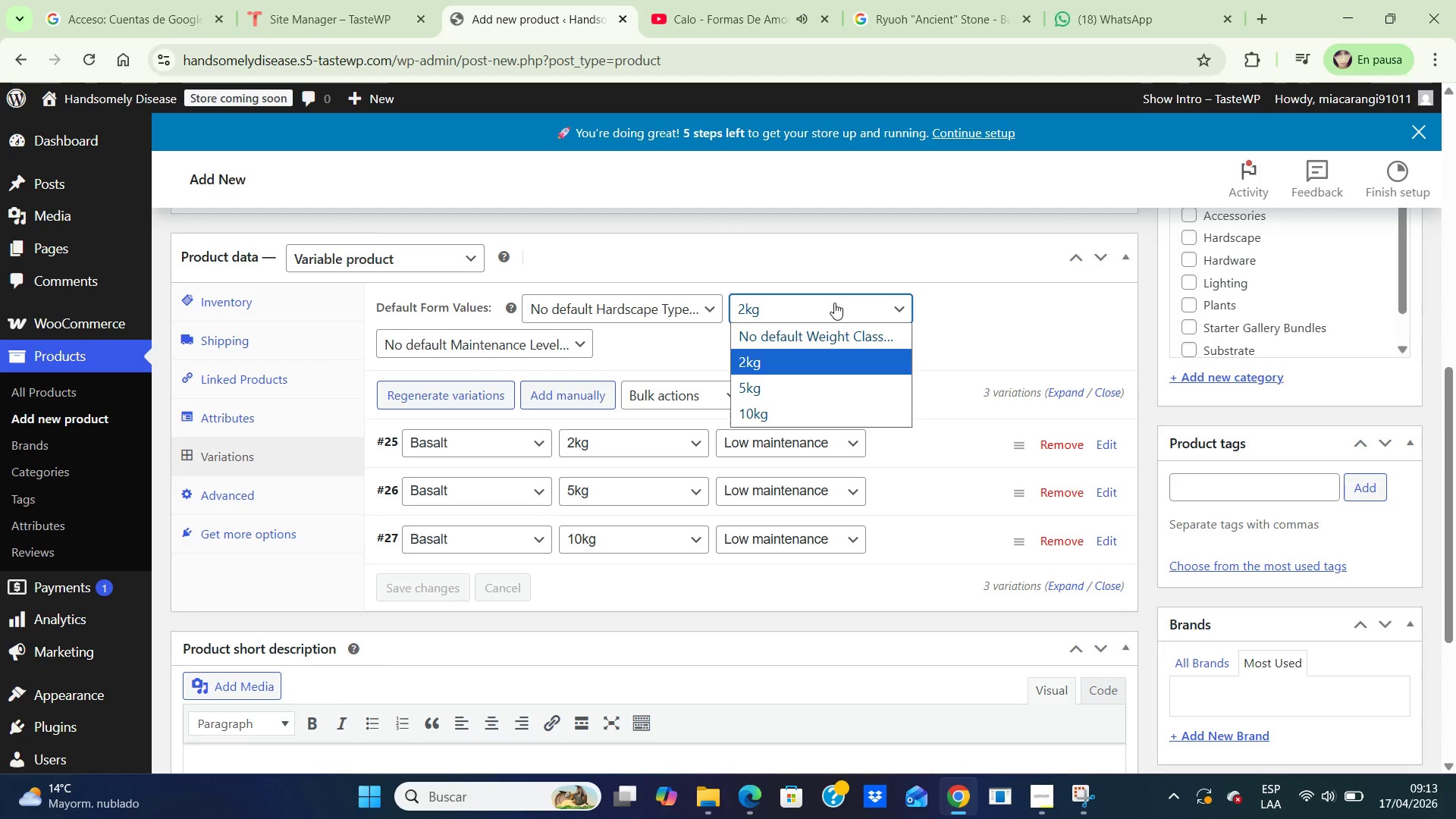 
left_click([834, 303])
 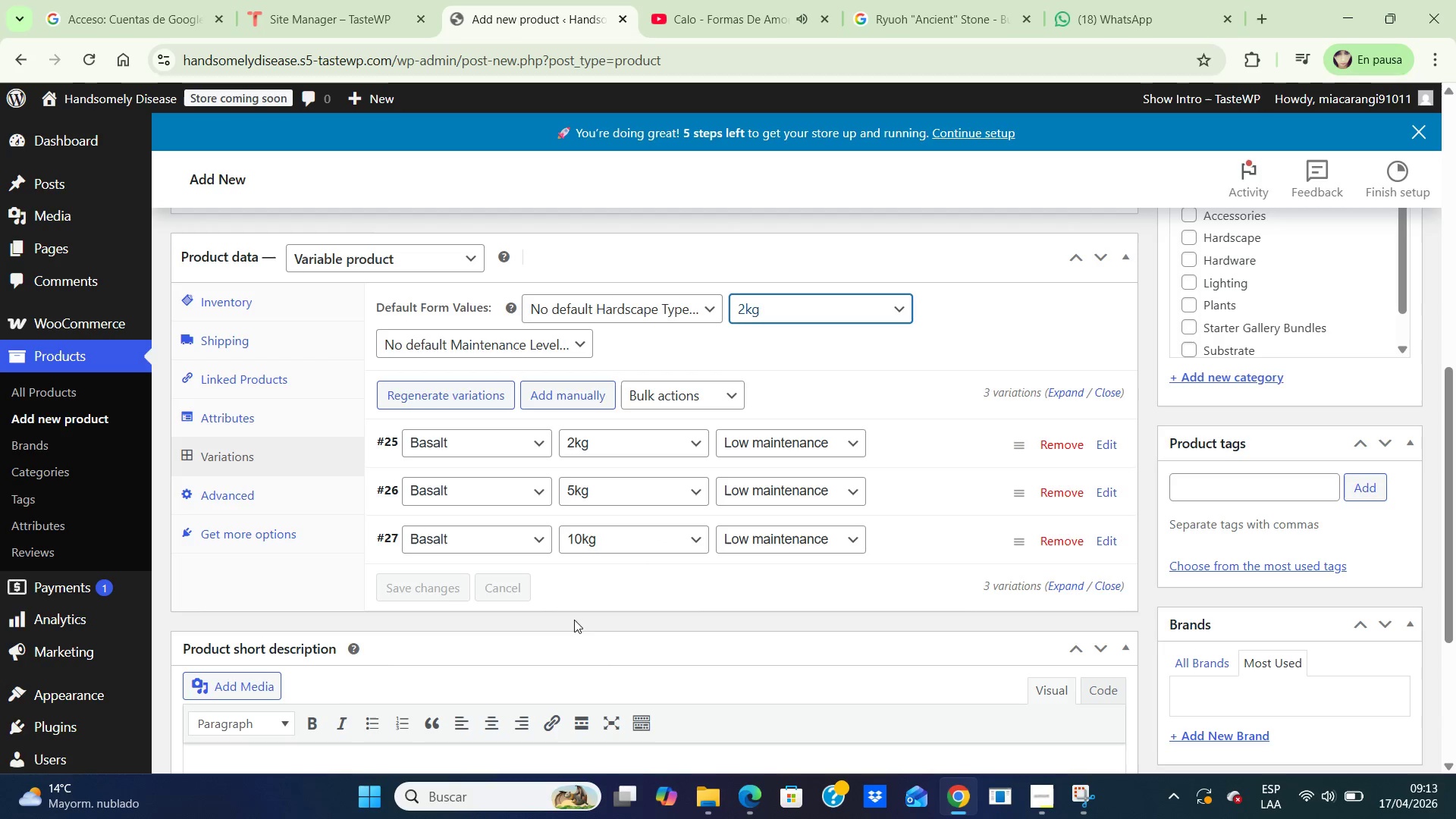 
scroll: coordinate [571, 617], scroll_direction: down, amount: 1.0
 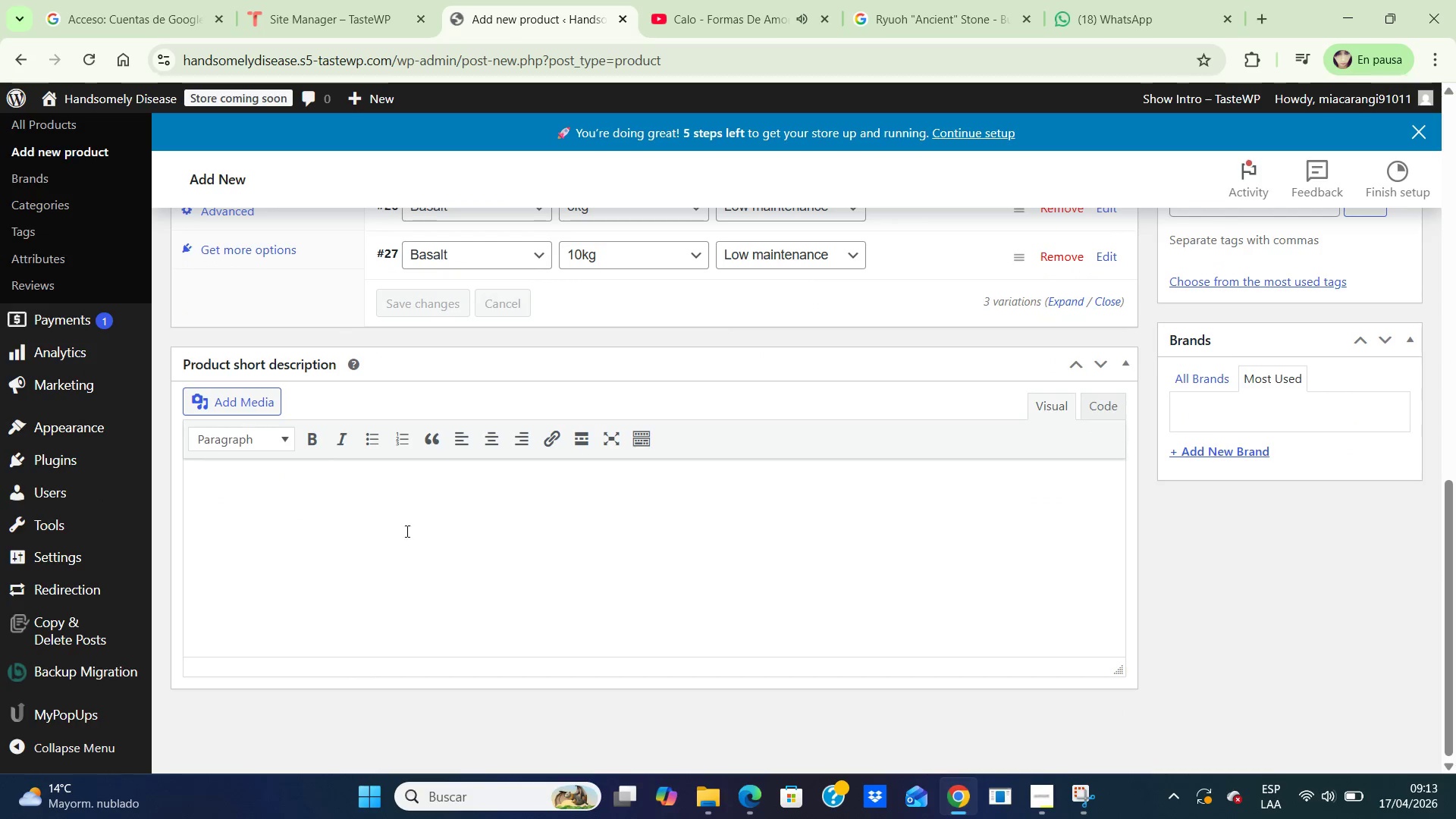 
left_click([419, 504])
 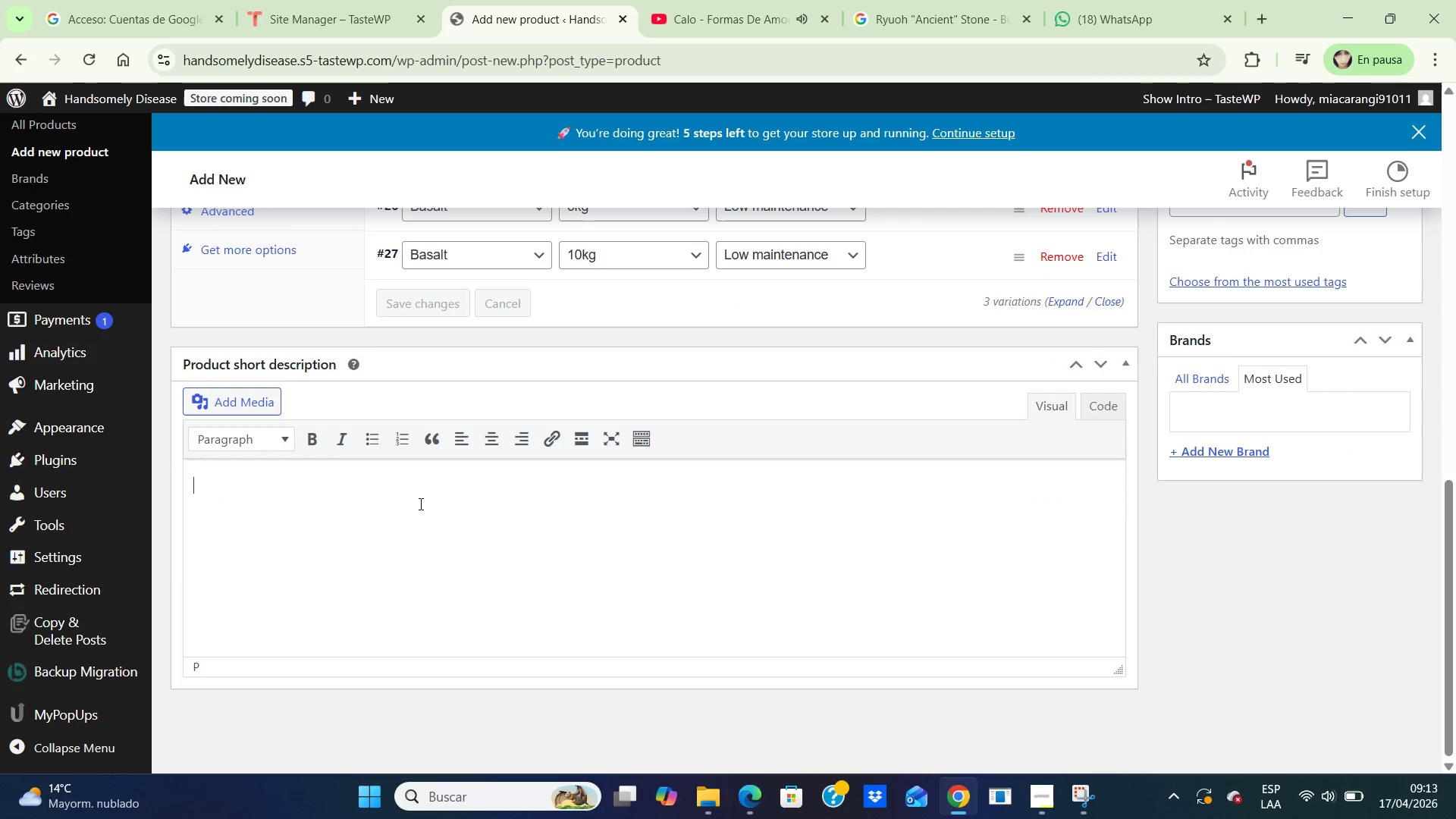 
type(Deep obsidian-toned)
 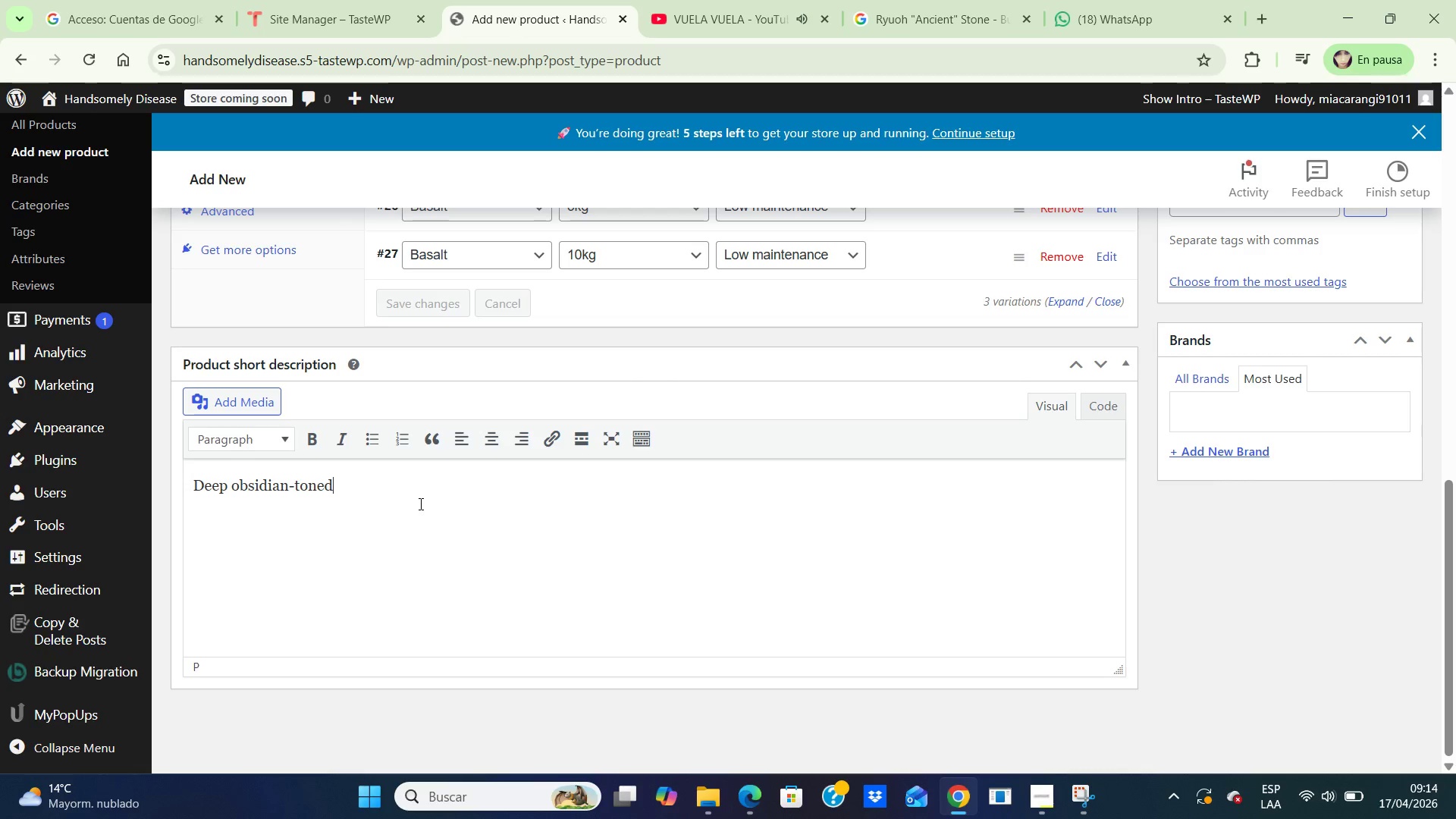 
wait(52.8)
 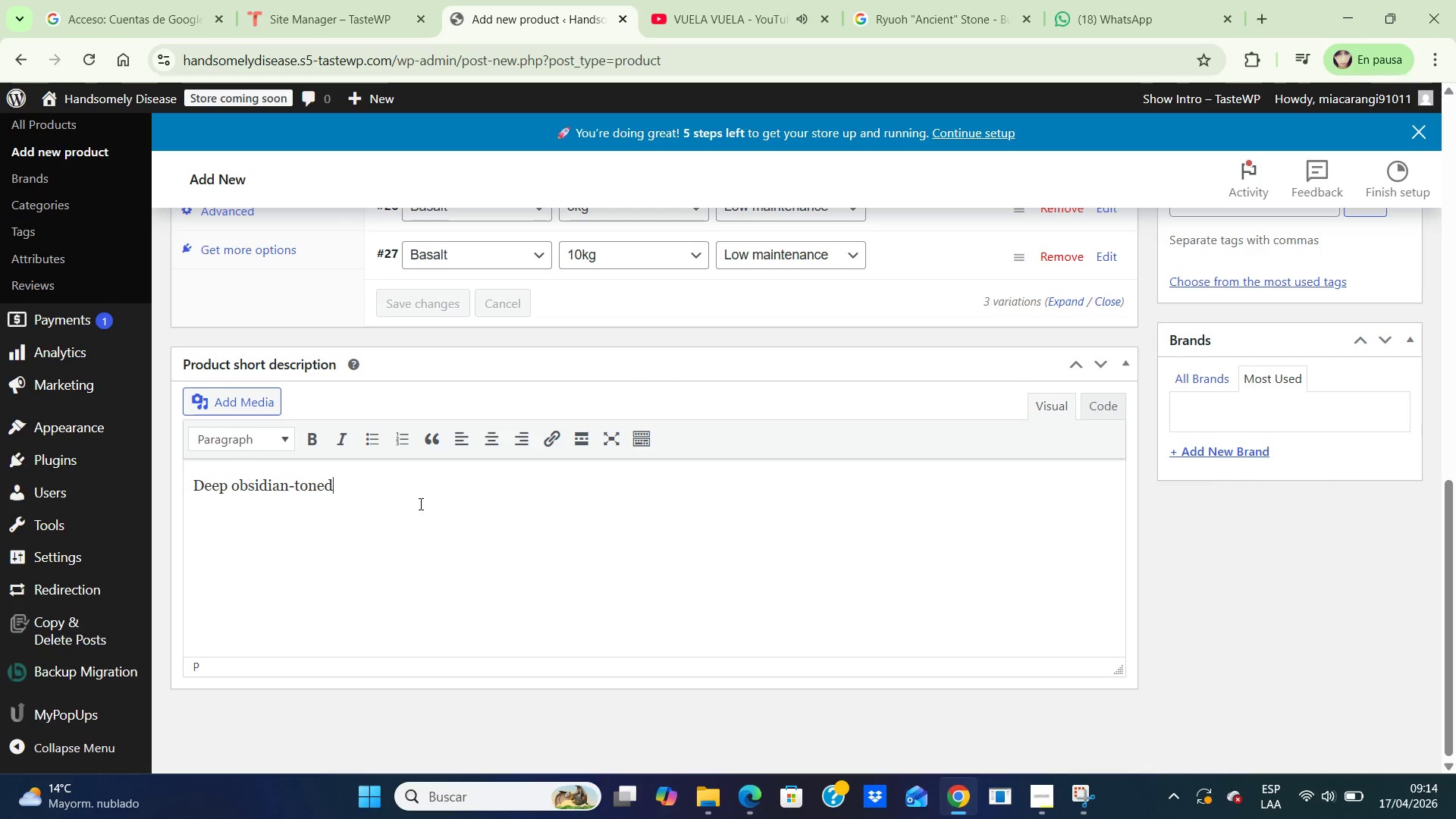 
type( volcanic rok)
key(Backspace)
type(ck, perfect for vibrant green mosses)
 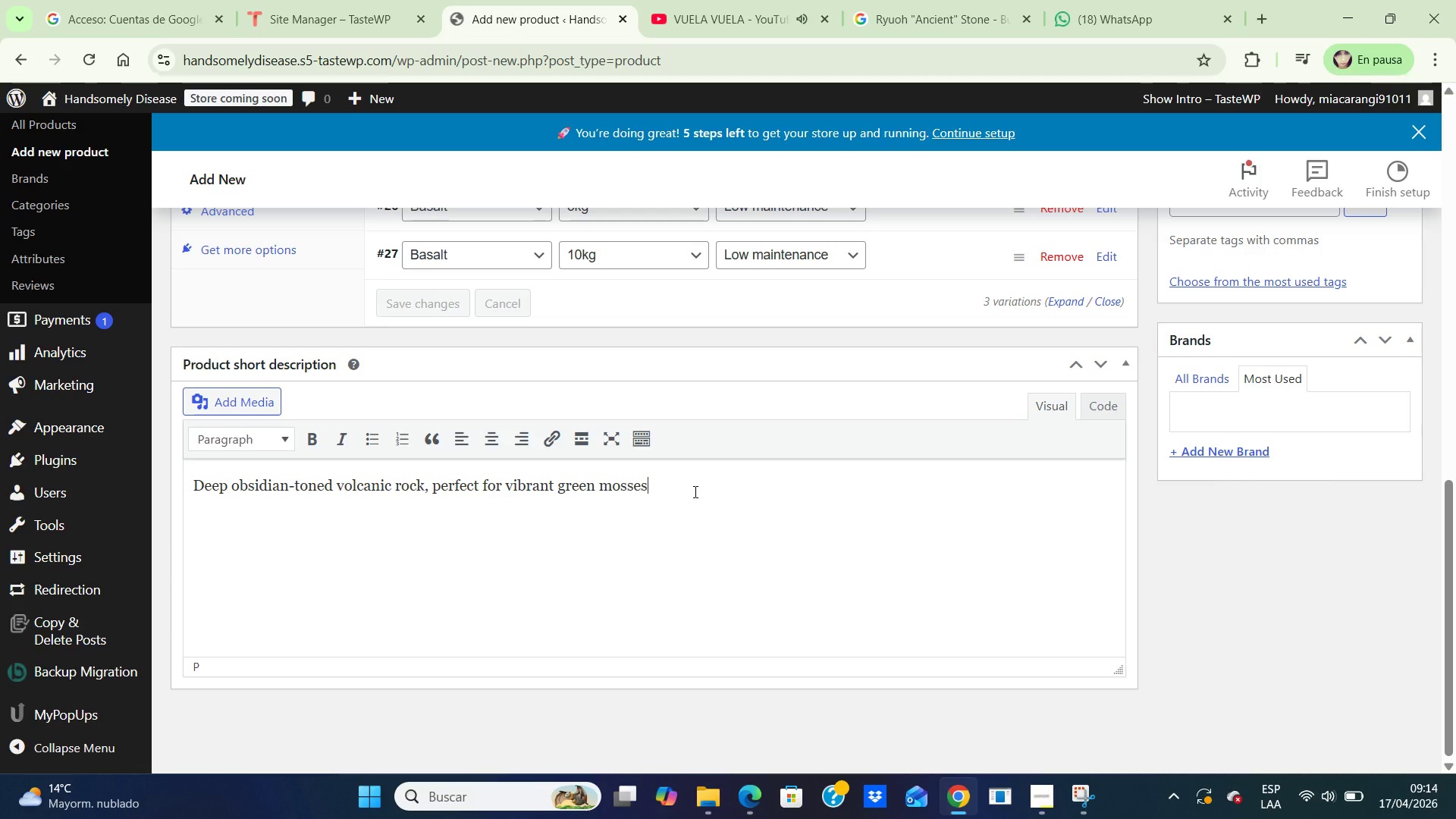 
wait(8.31)
 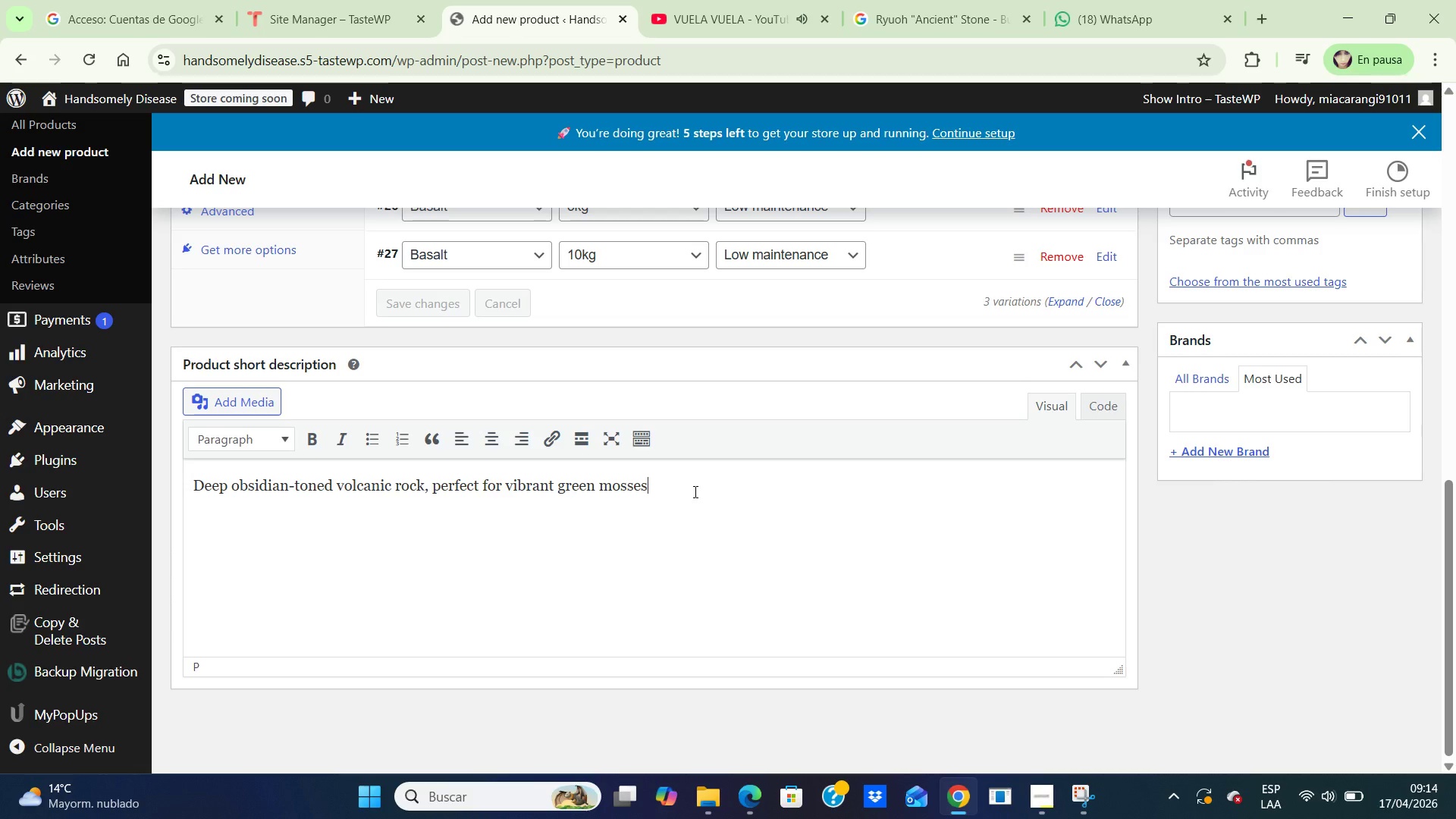 
scroll: coordinate [1287, 556], scroll_direction: up, amount: 5.0
 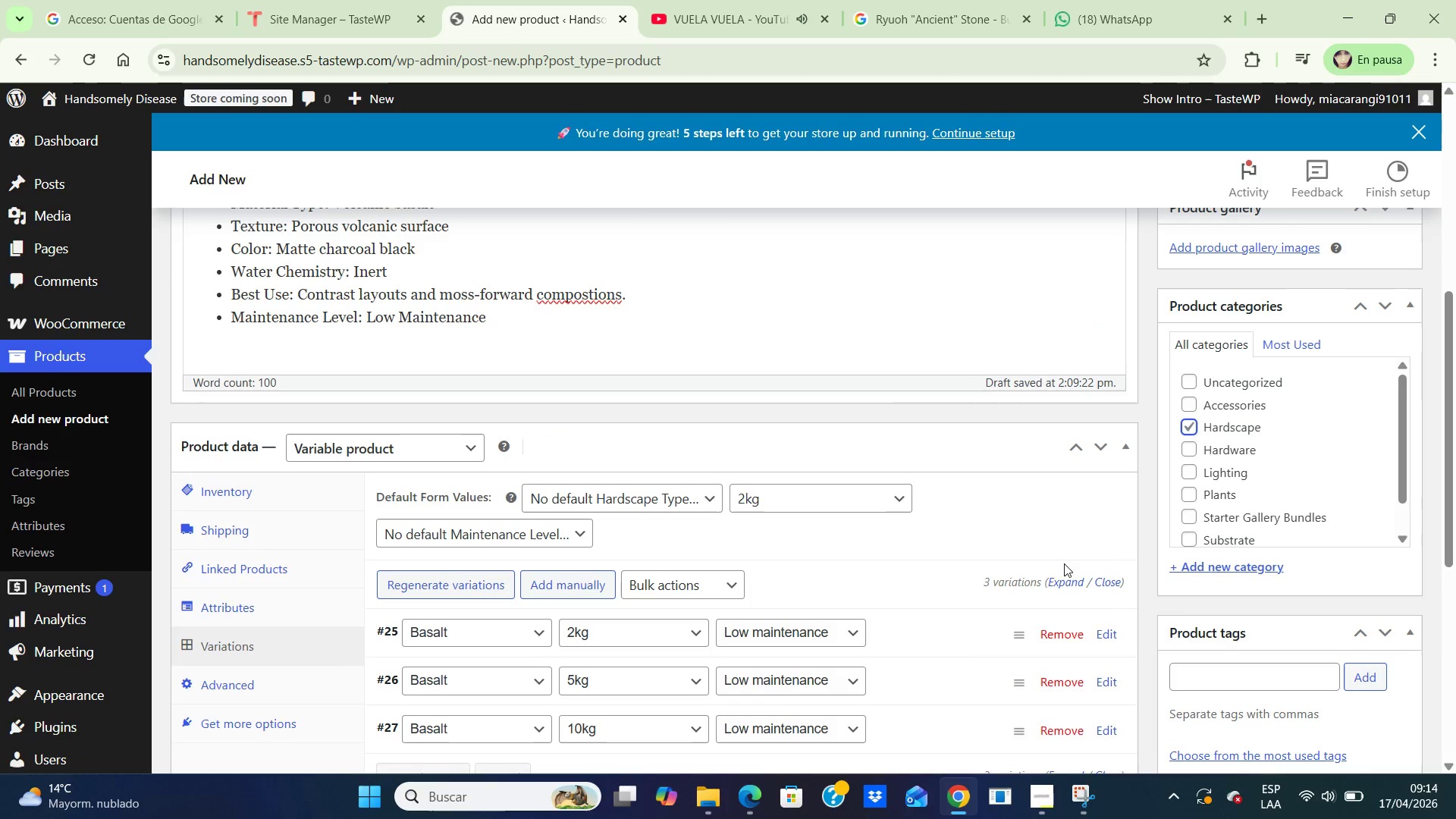 
scroll: coordinate [1105, 597], scroll_direction: down, amount: 2.0
 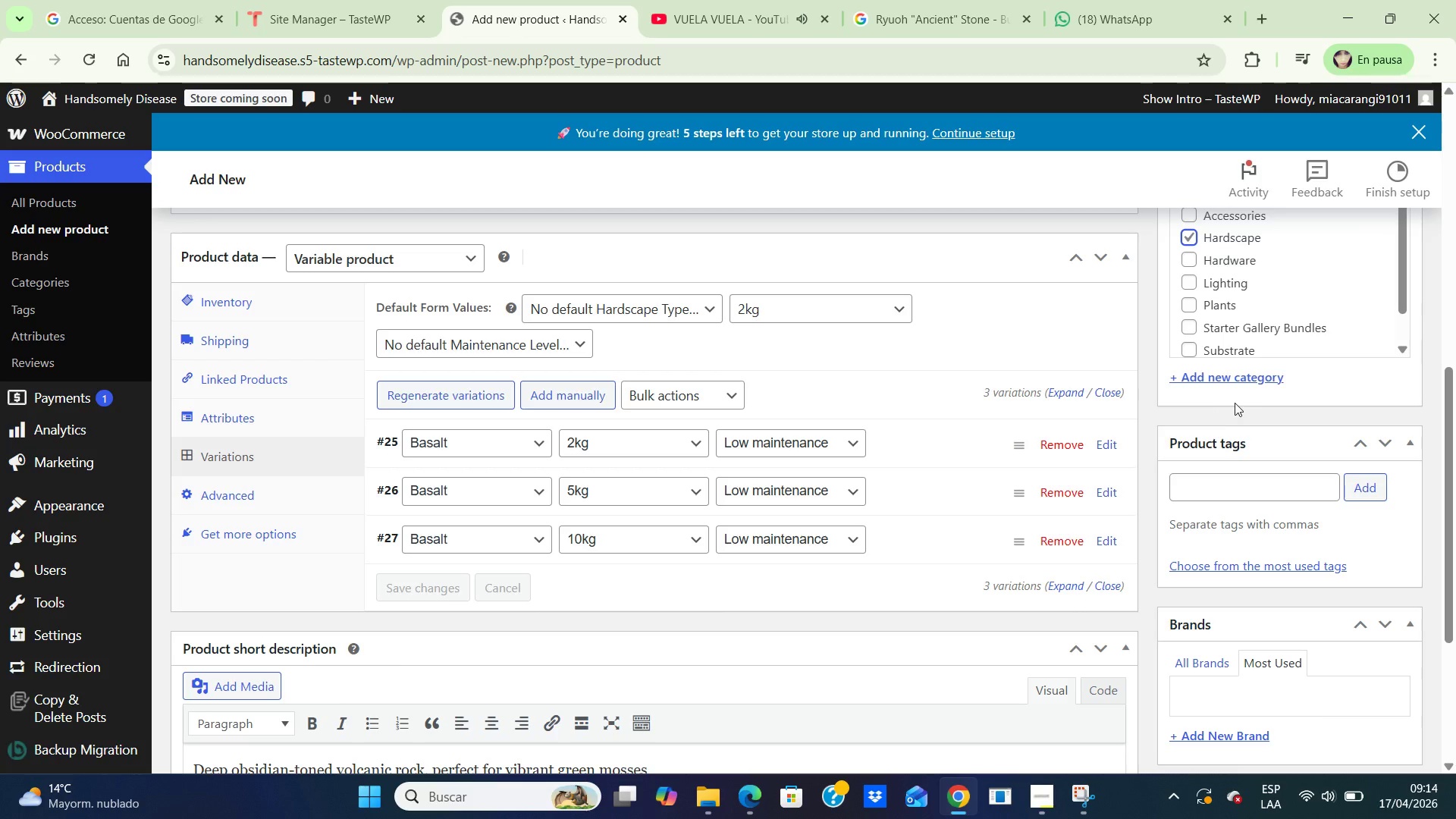 
wait(5.3)
 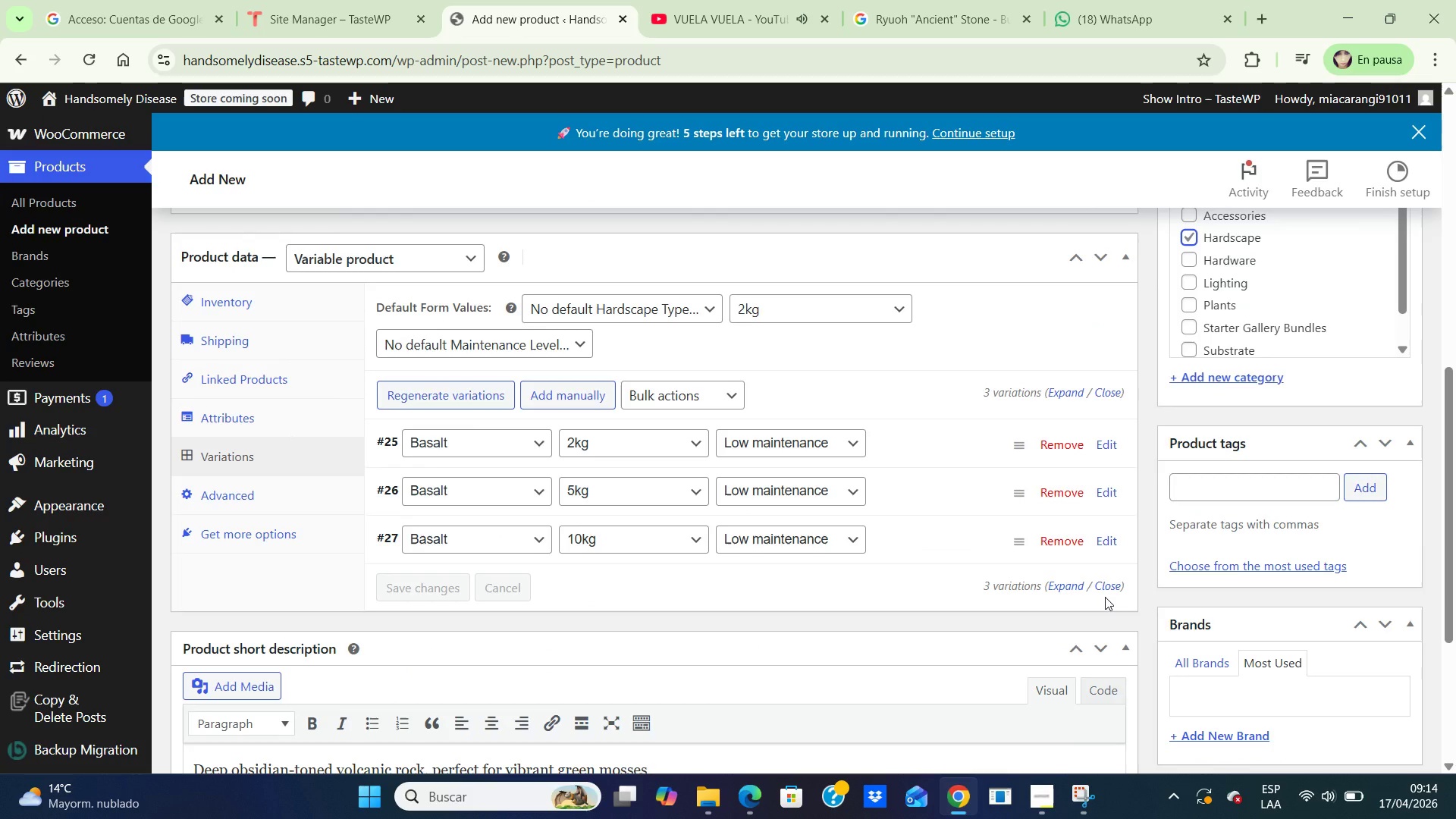 
scroll: coordinate [1185, 448], scroll_direction: up, amount: 6.0
 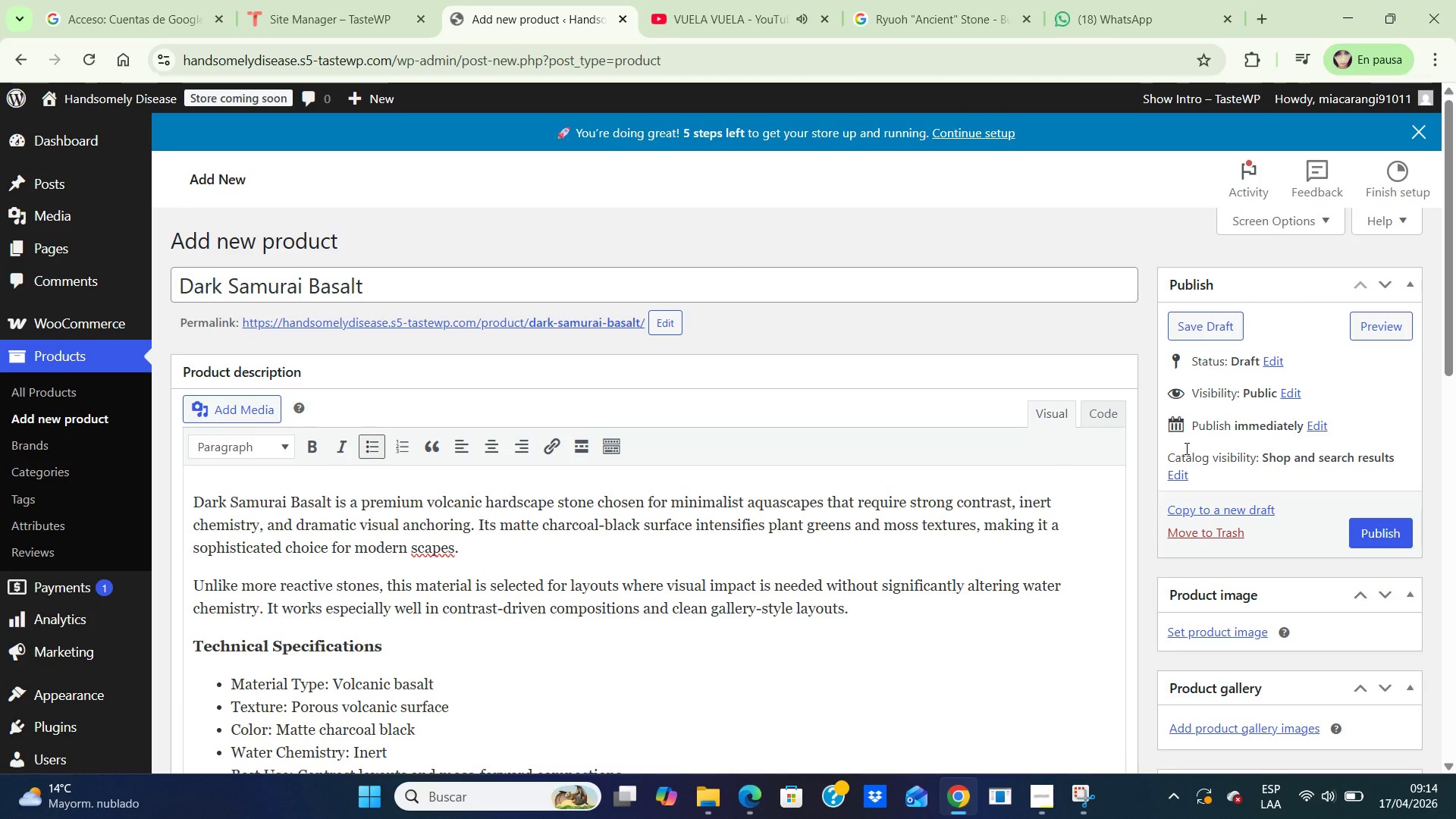 
scroll: coordinate [1185, 448], scroll_direction: down, amount: 3.0
 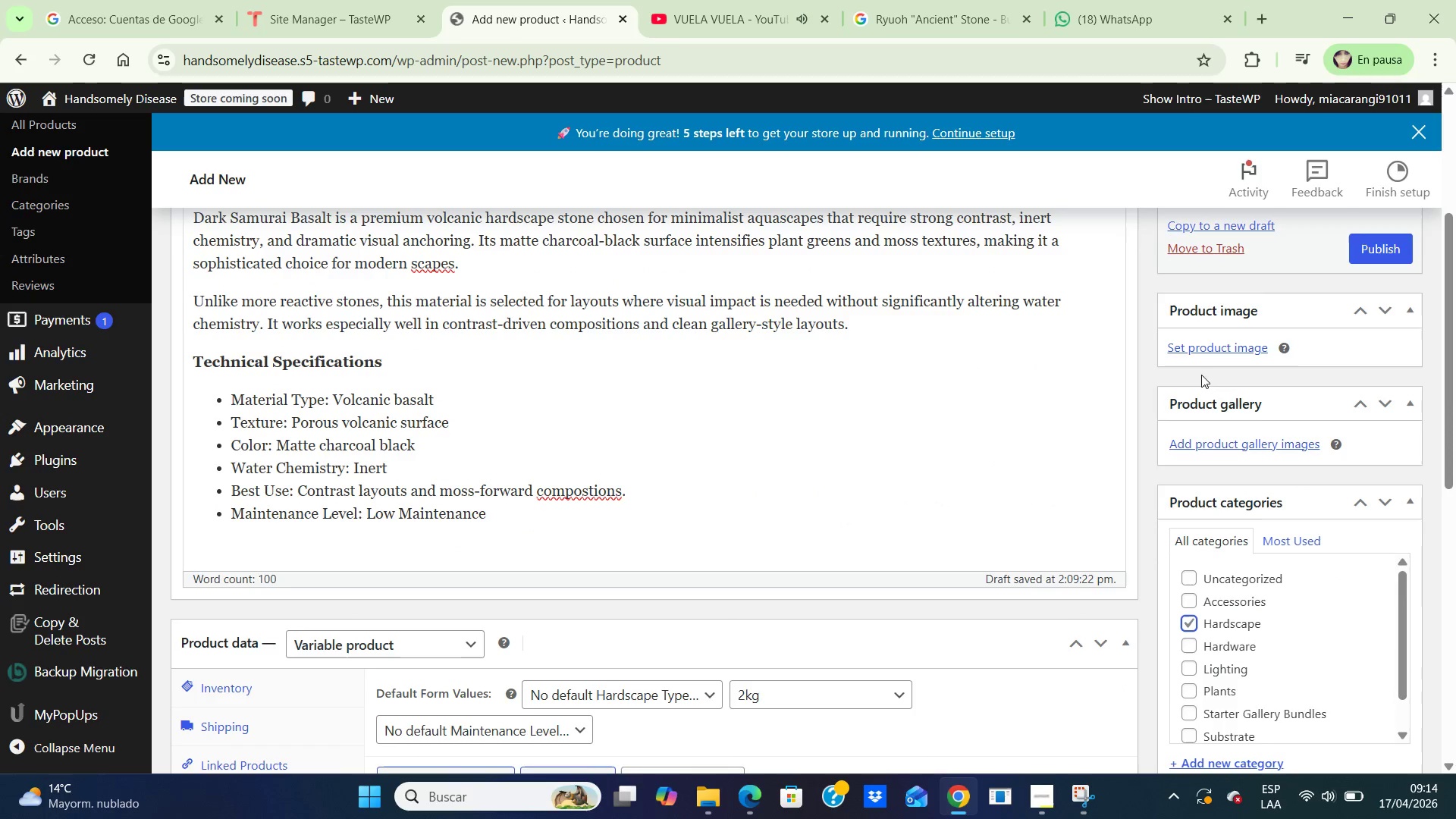 
left_click([1203, 347])
 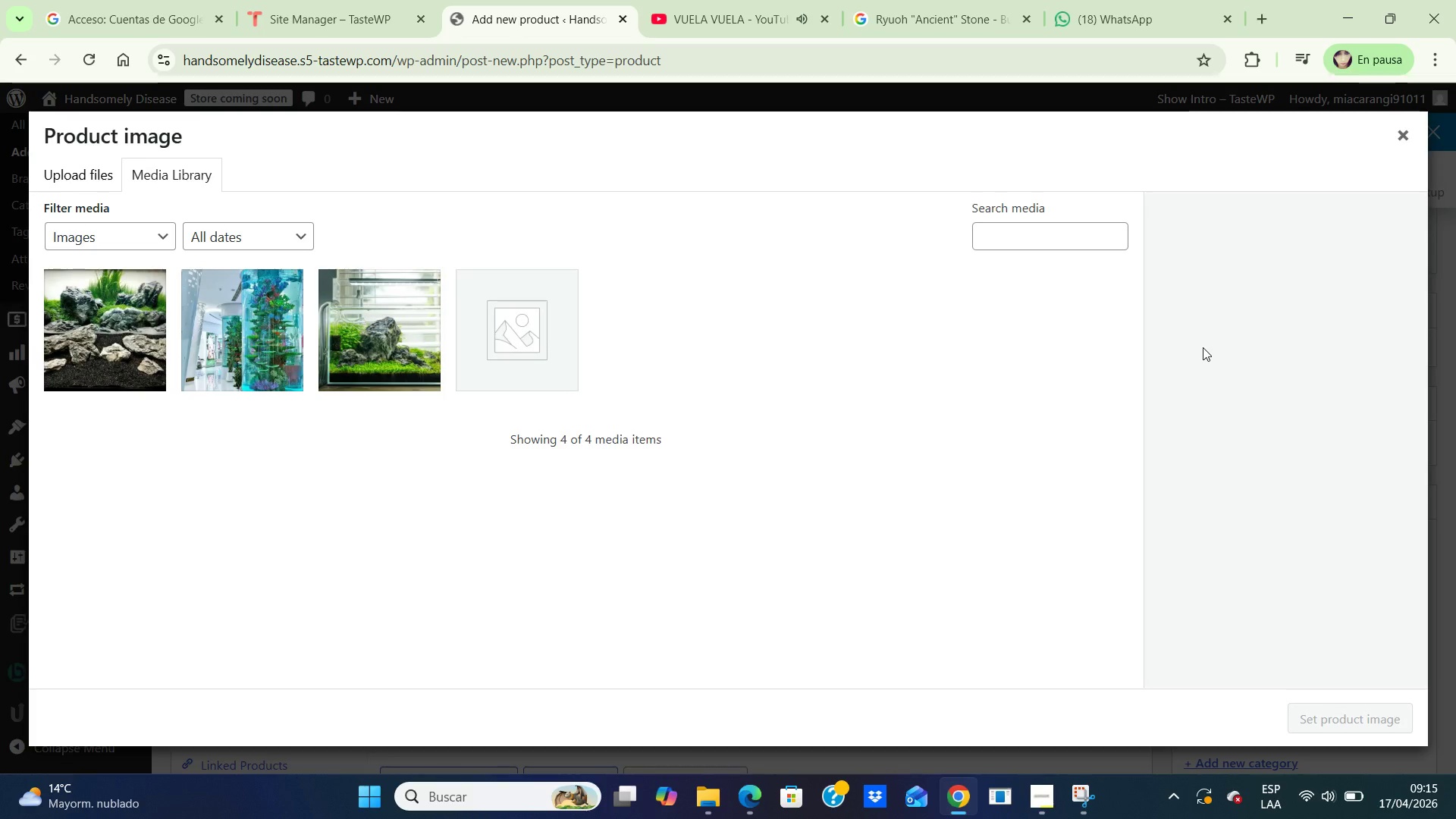 
wait(16.97)
 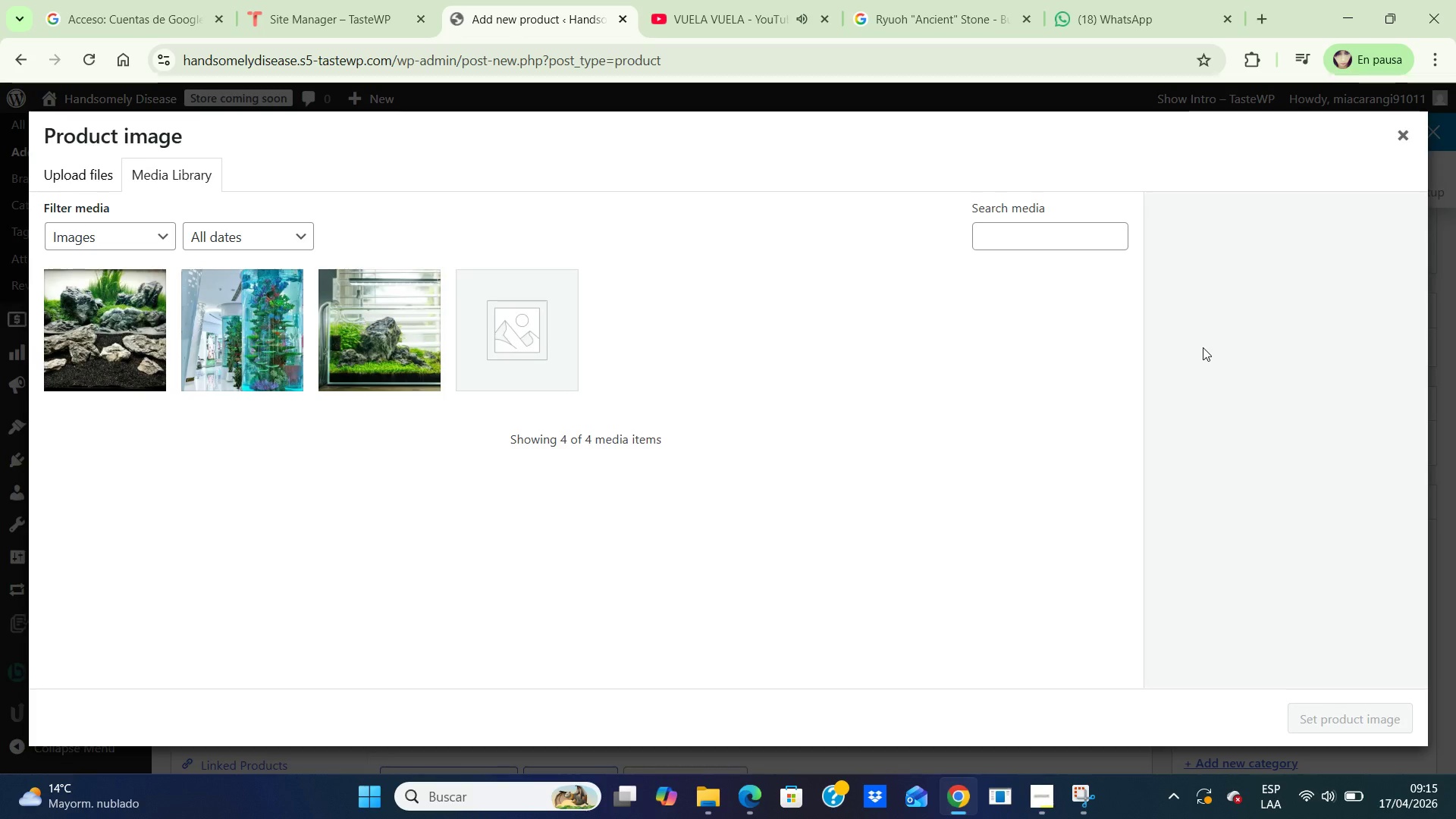 
left_click([972, 24])
 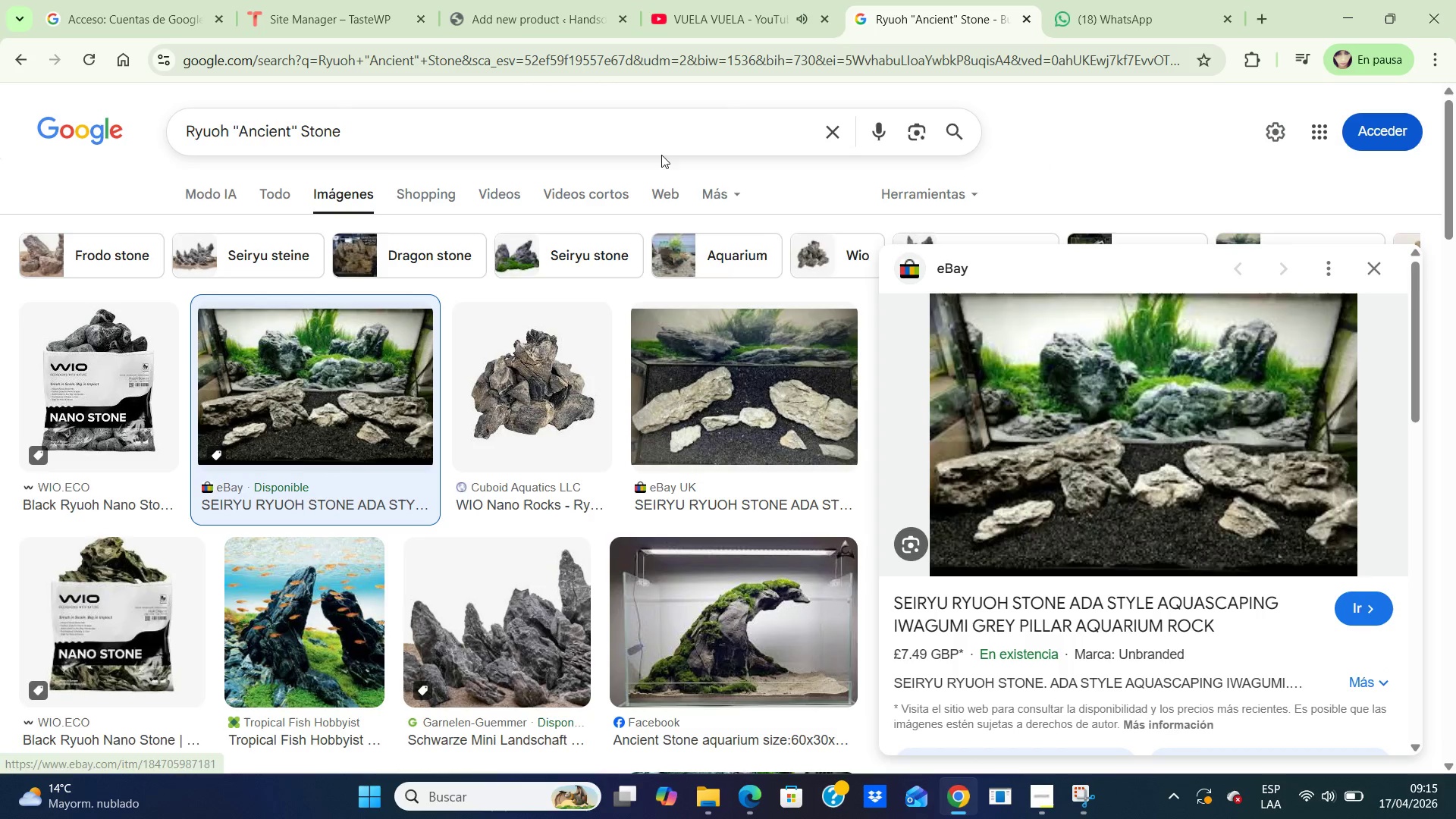 
left_click([649, 129])
 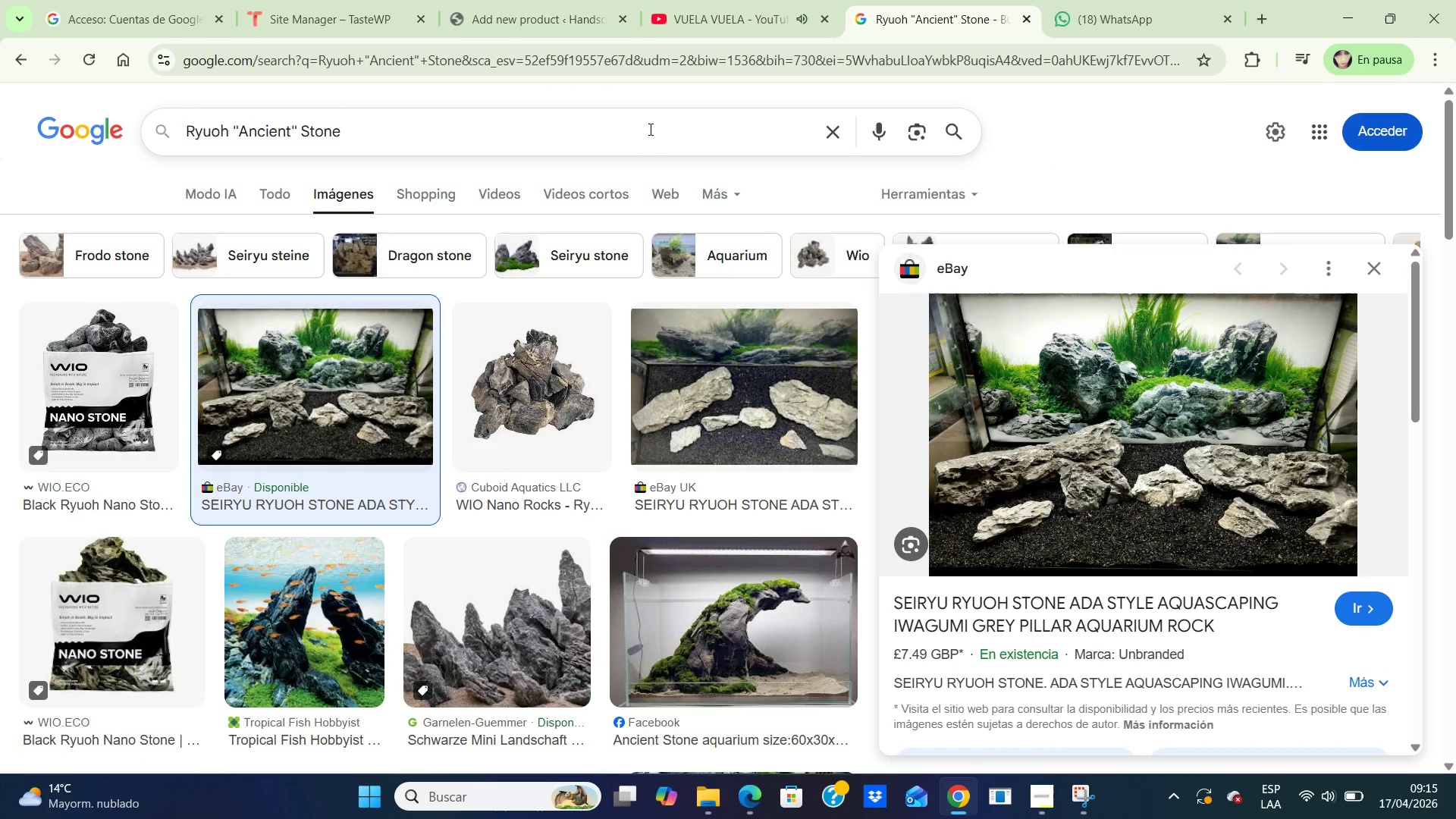 
hold_key(key=Backspace, duration=1.31)
 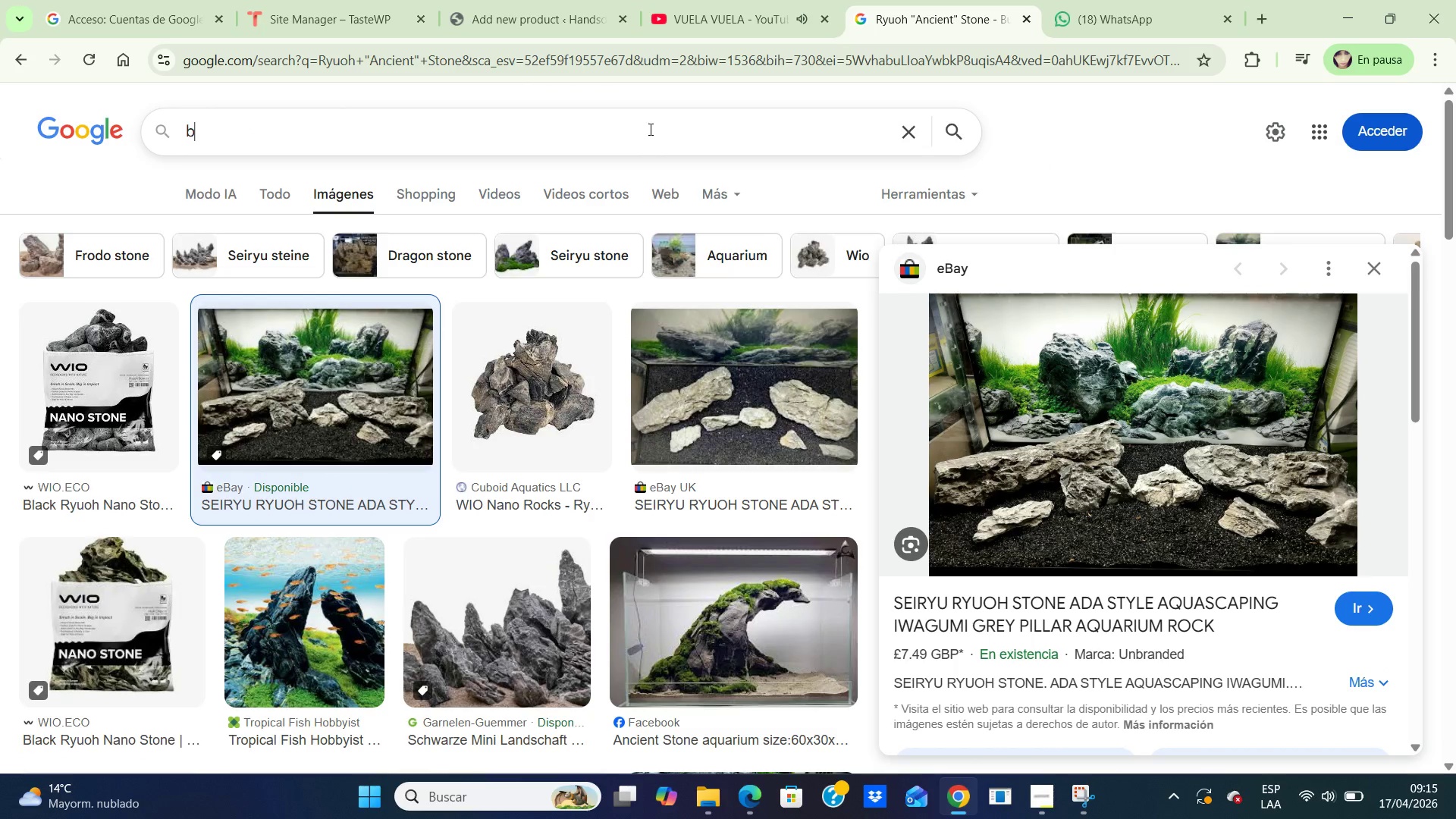 
type(black basalt hardscape)
 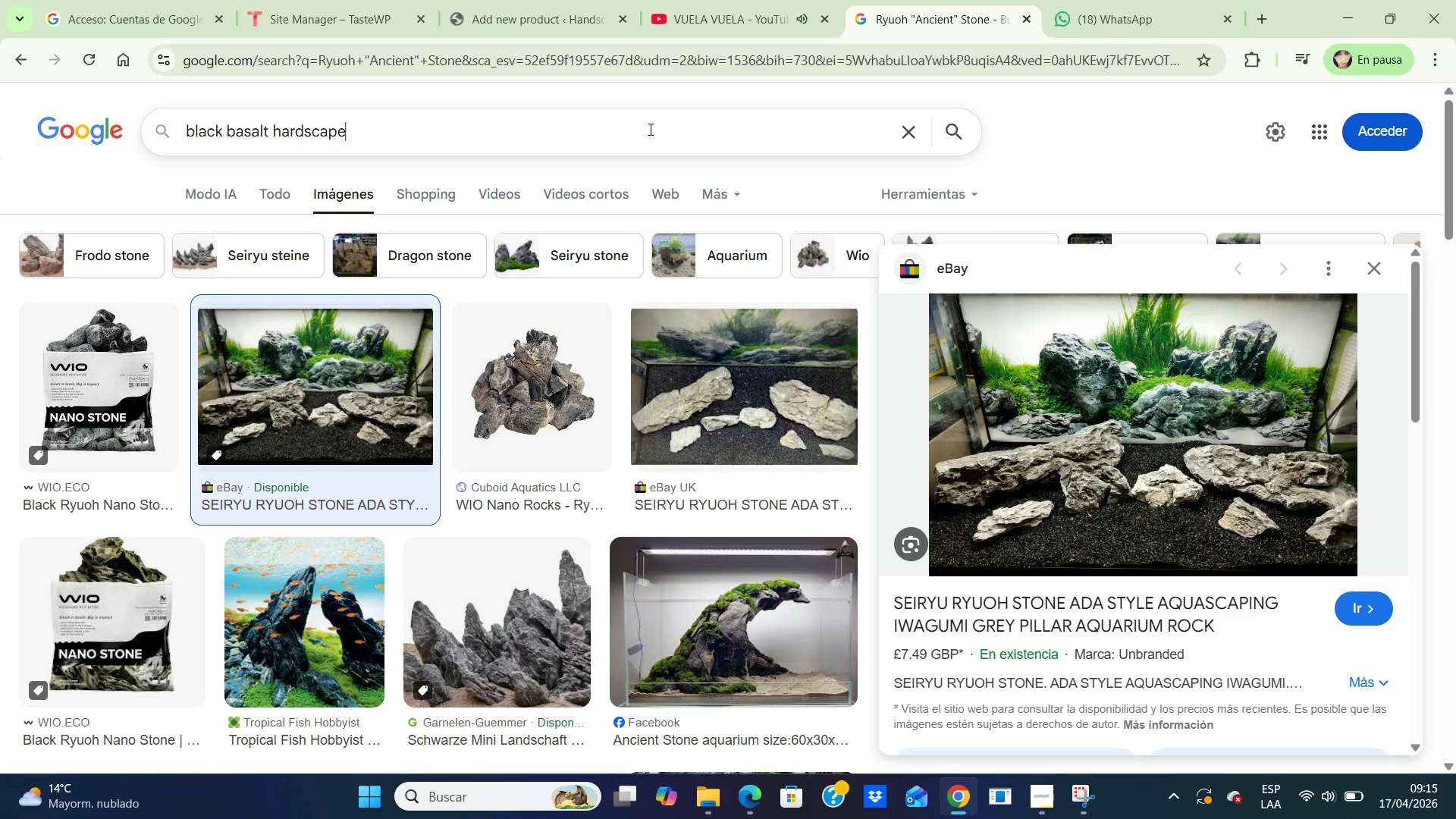 
key(Enter)
 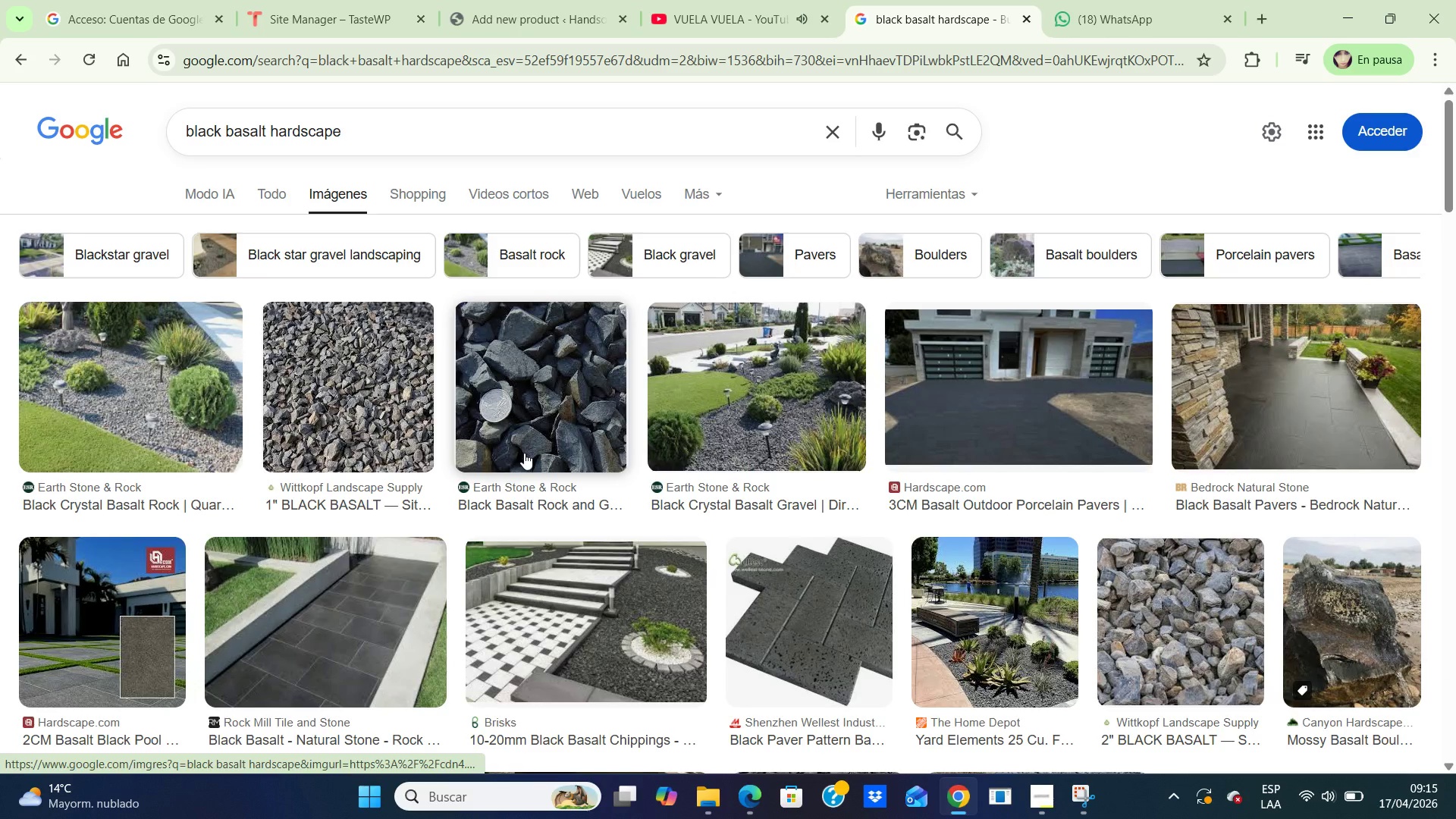 
wait(7.64)
 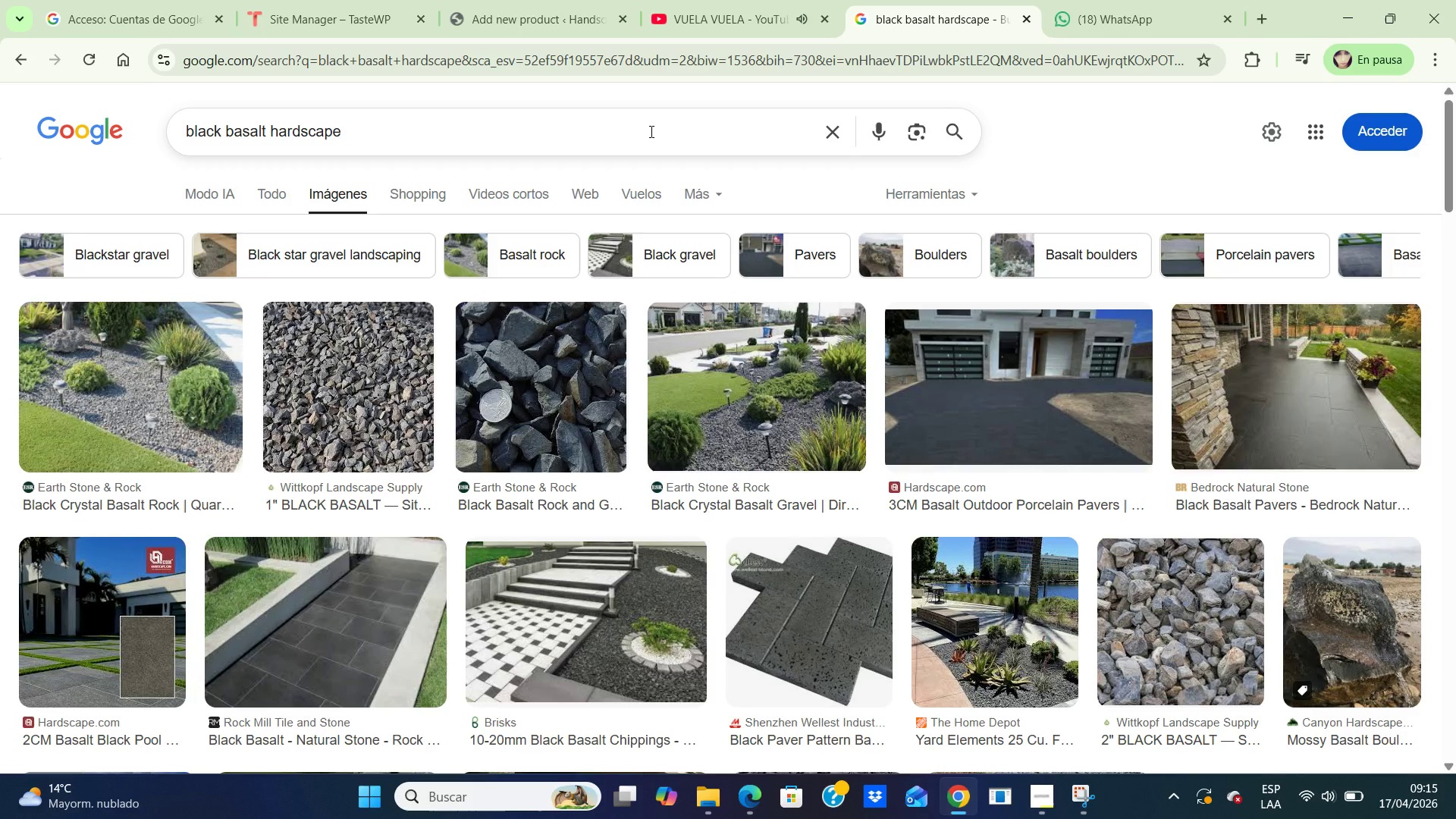 
left_click([528, 141])
 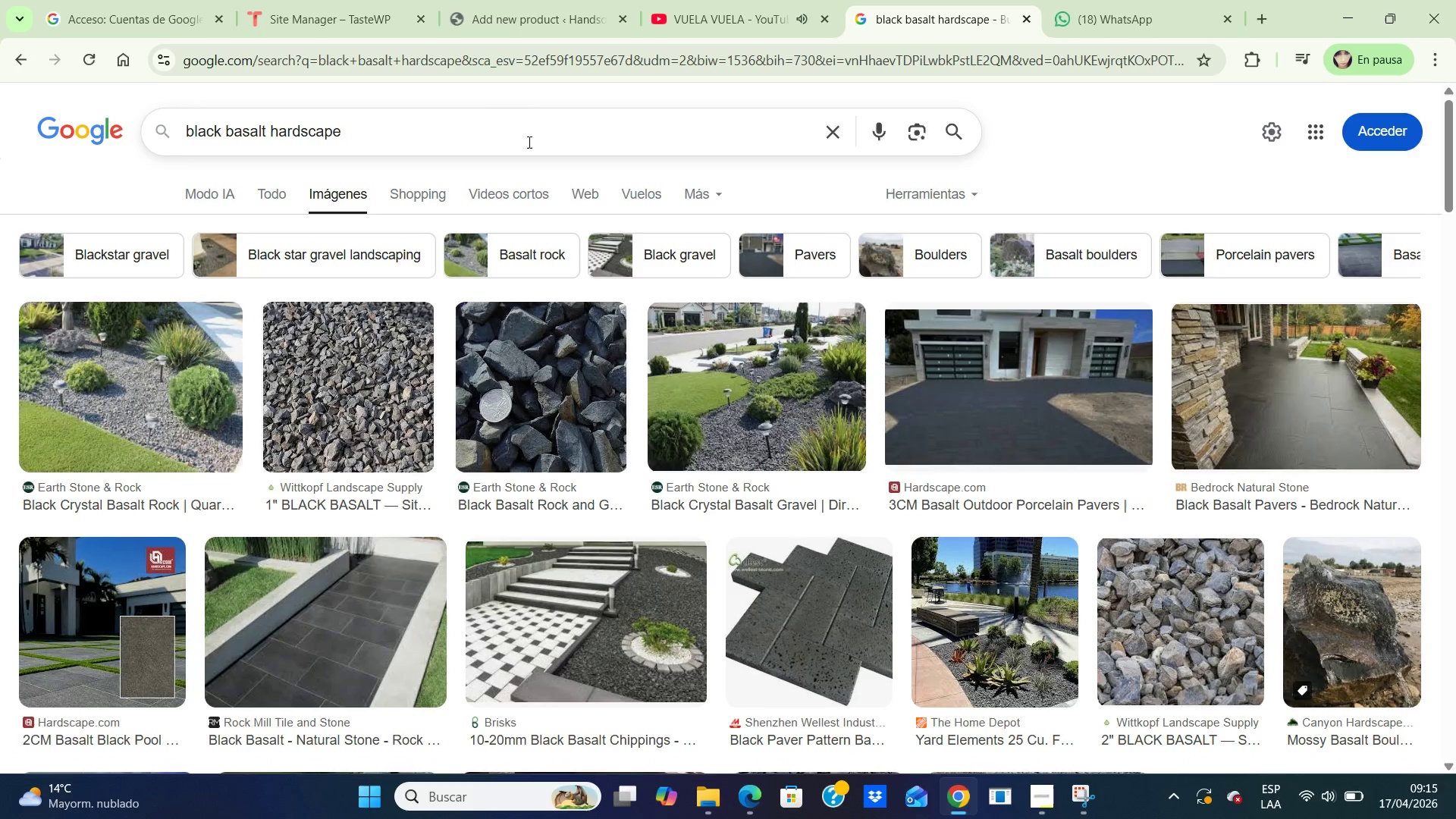 
type( stone modern)
 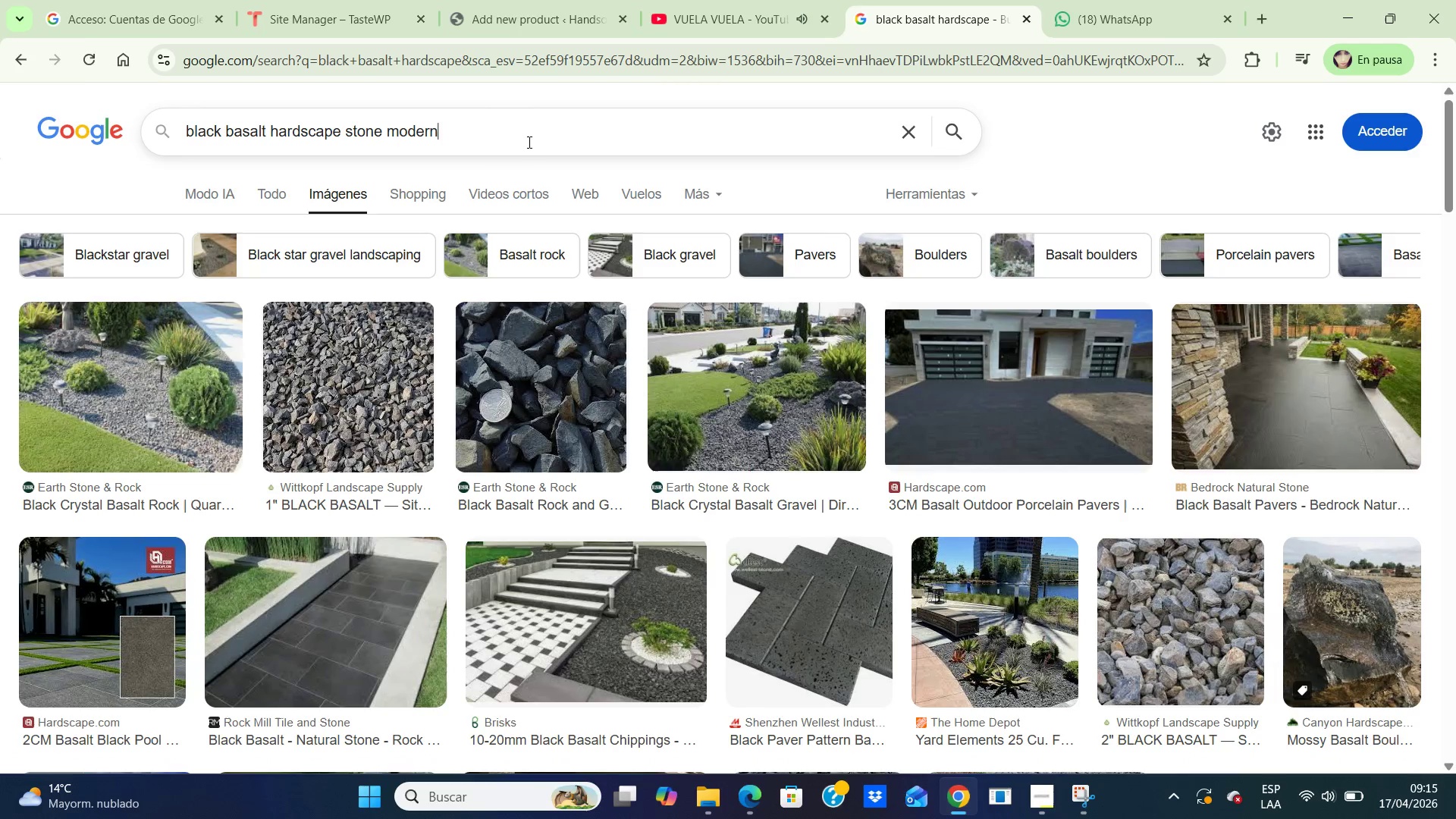 
key(Enter)
 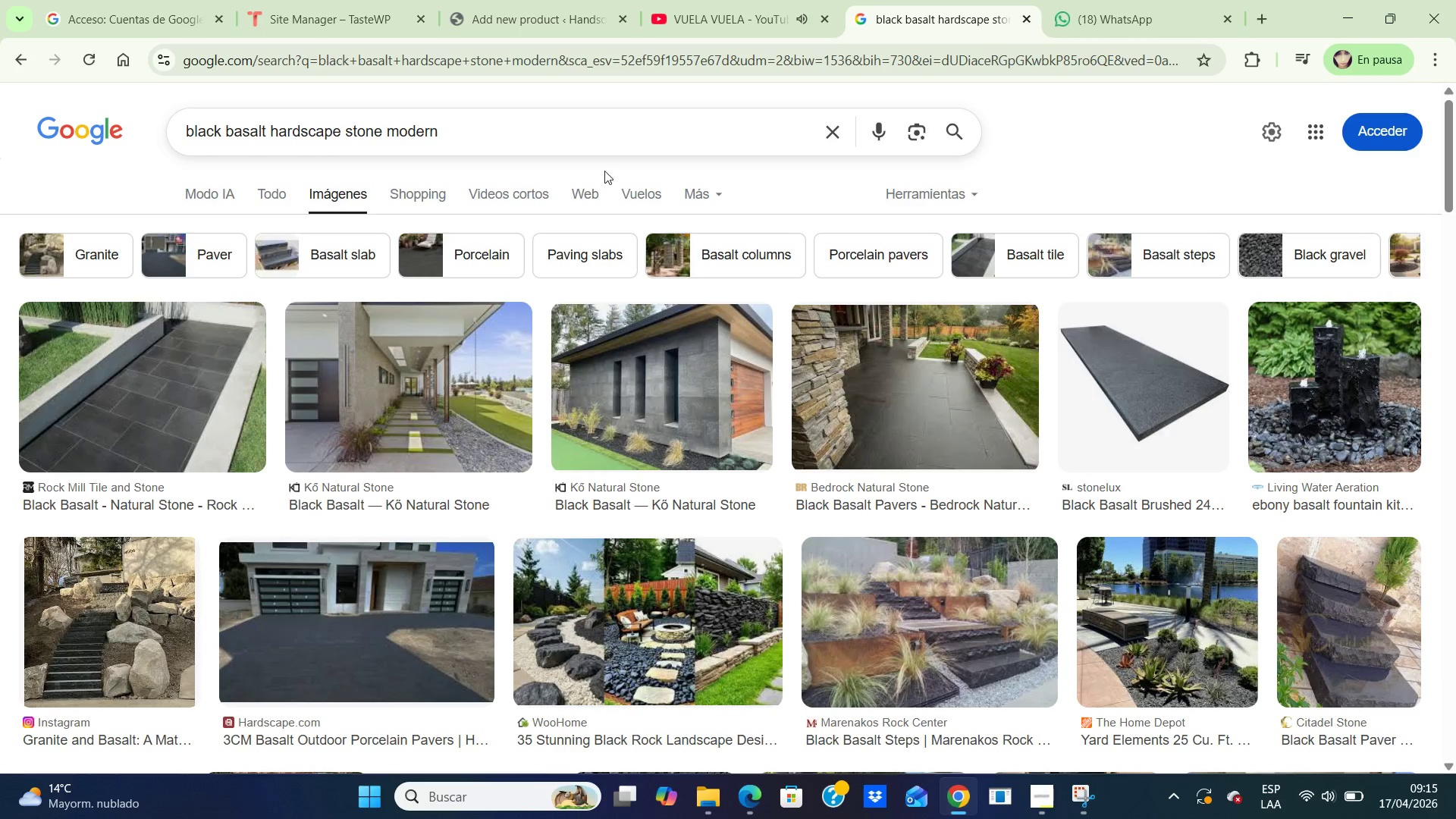 
wait(6.36)
 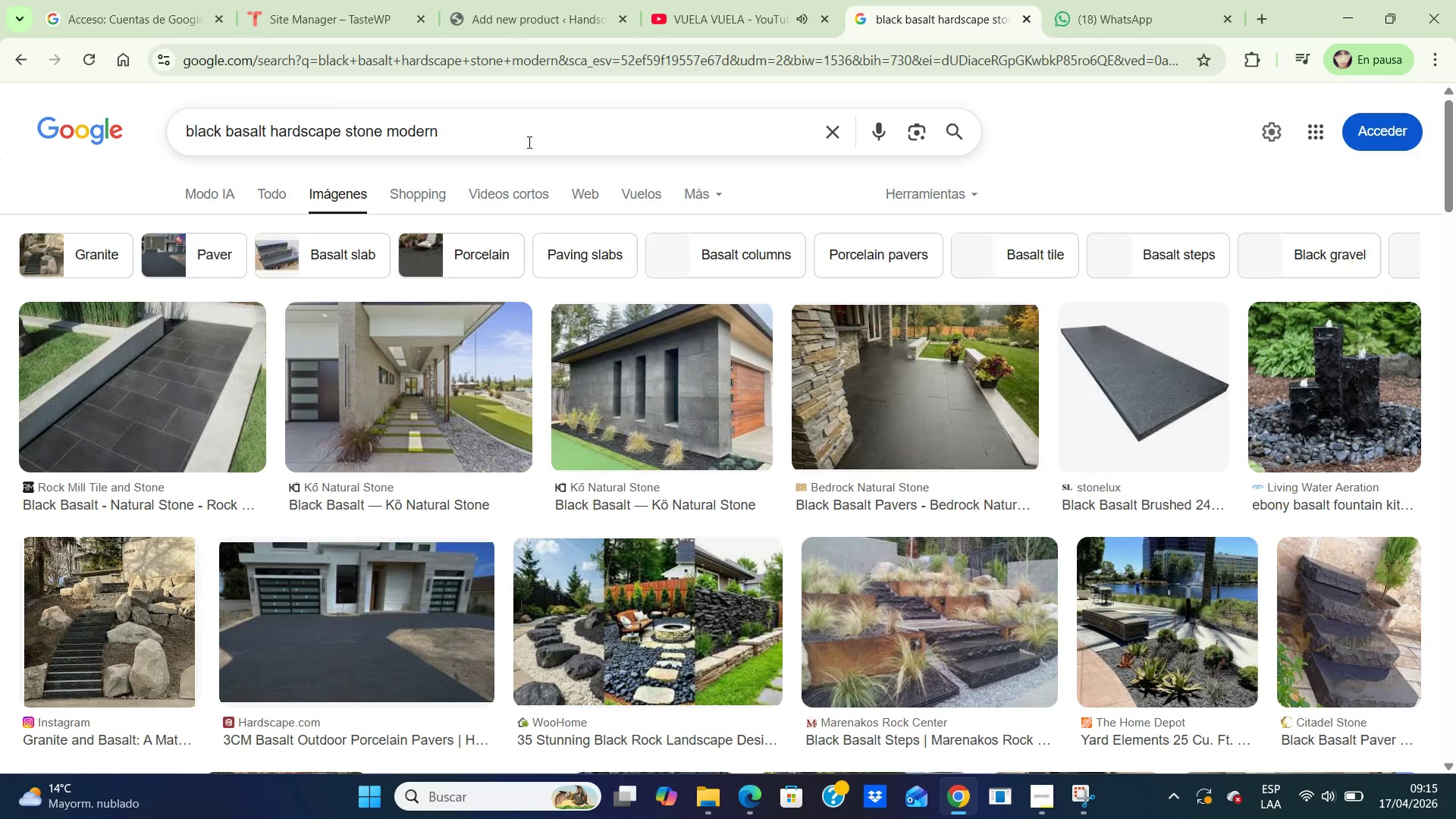 
left_click([1306, 369])
 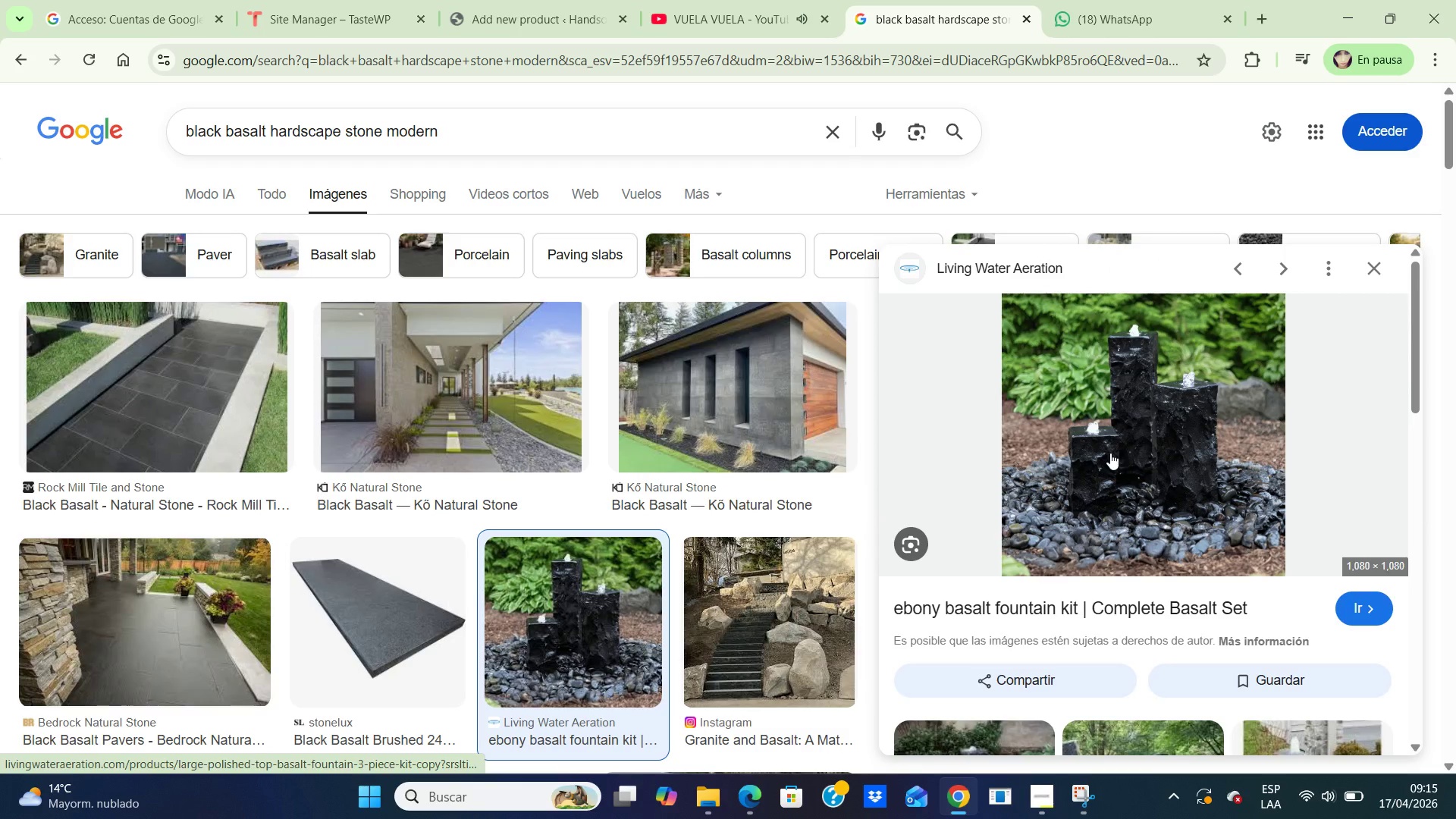 
right_click([1110, 453])
 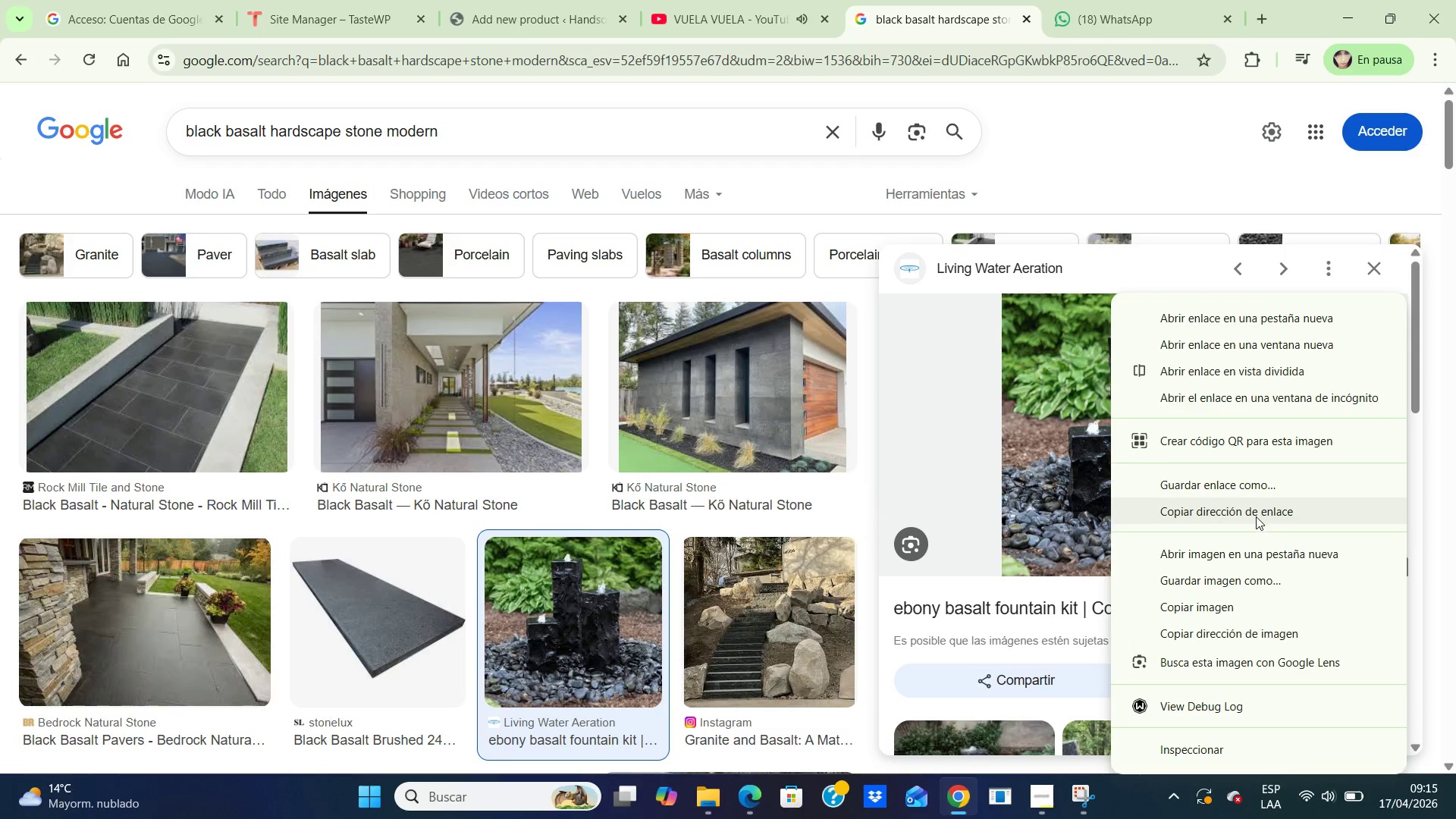 
left_click([1213, 582])
 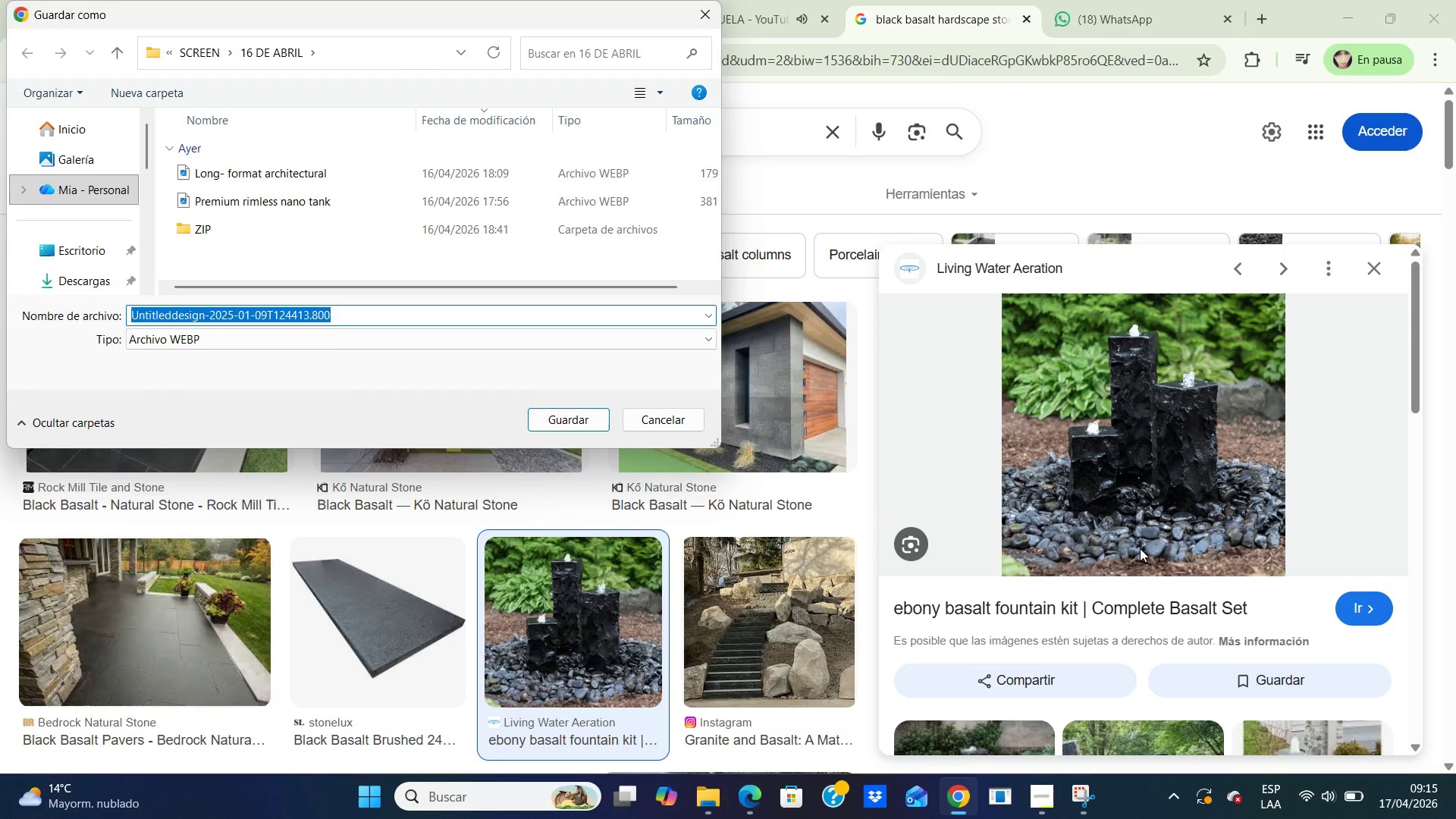 
wait(9.66)
 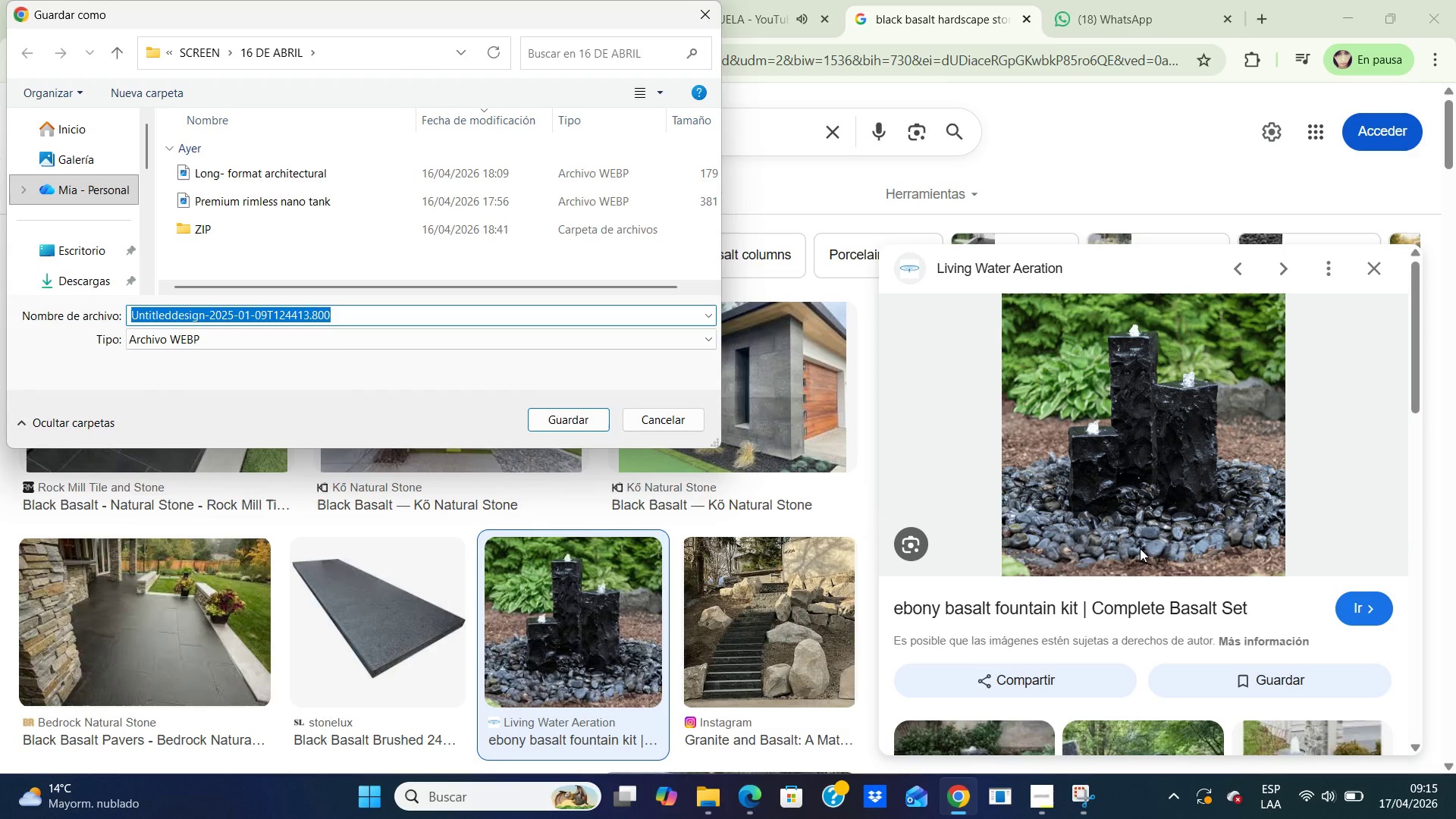 
double_click([80, 278])
 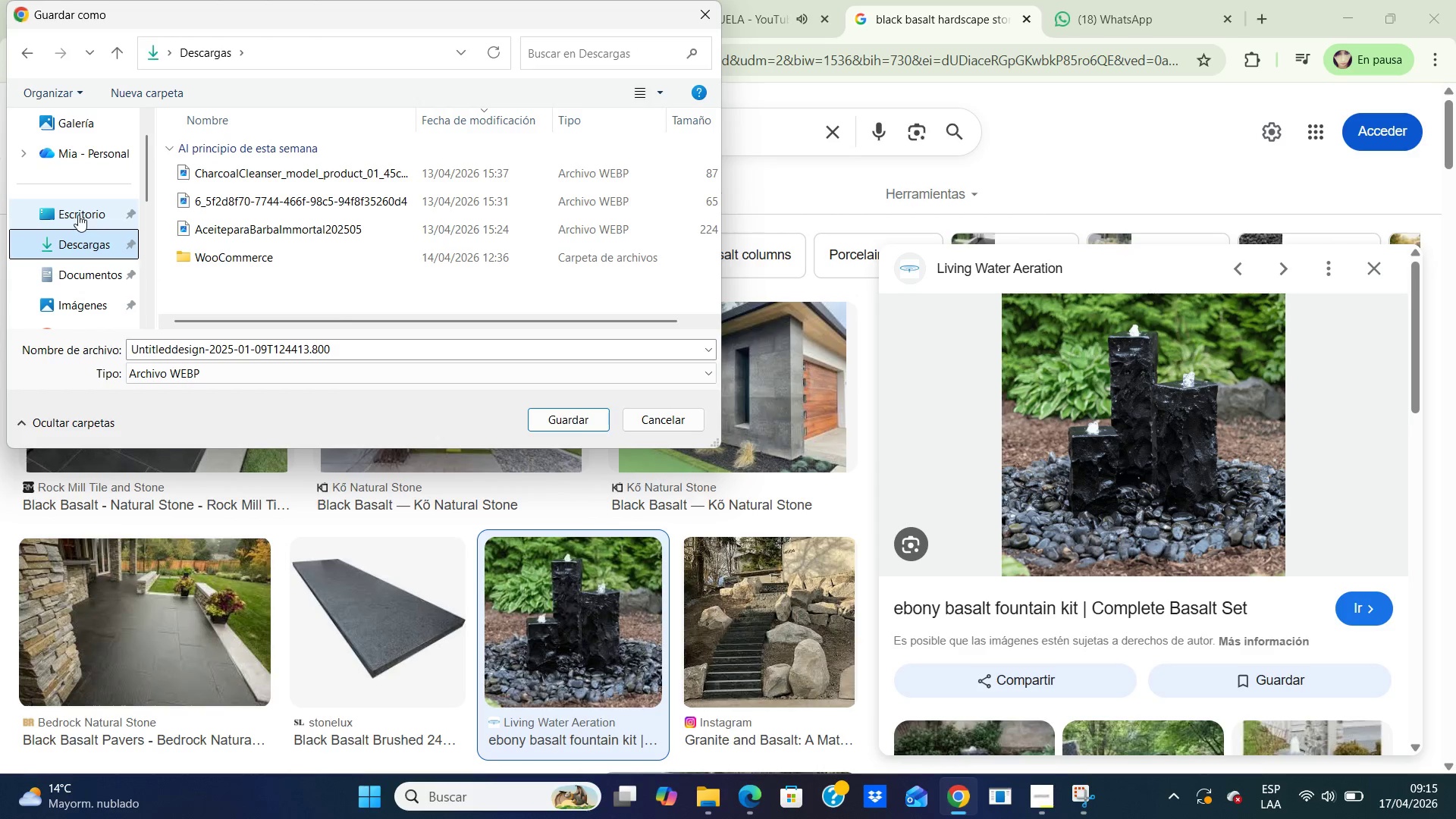 
double_click([78, 214])
 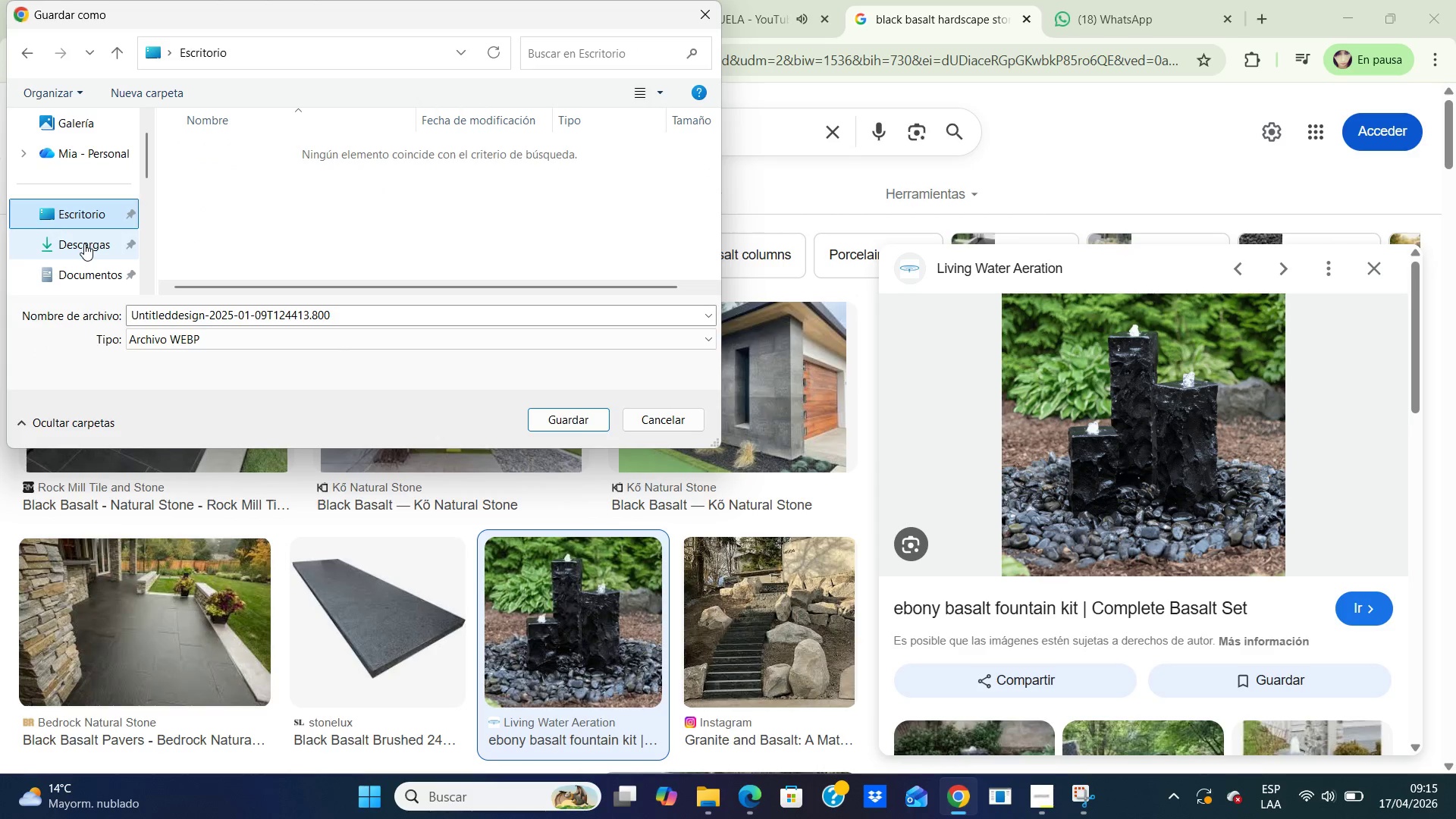 
double_click([84, 243])
 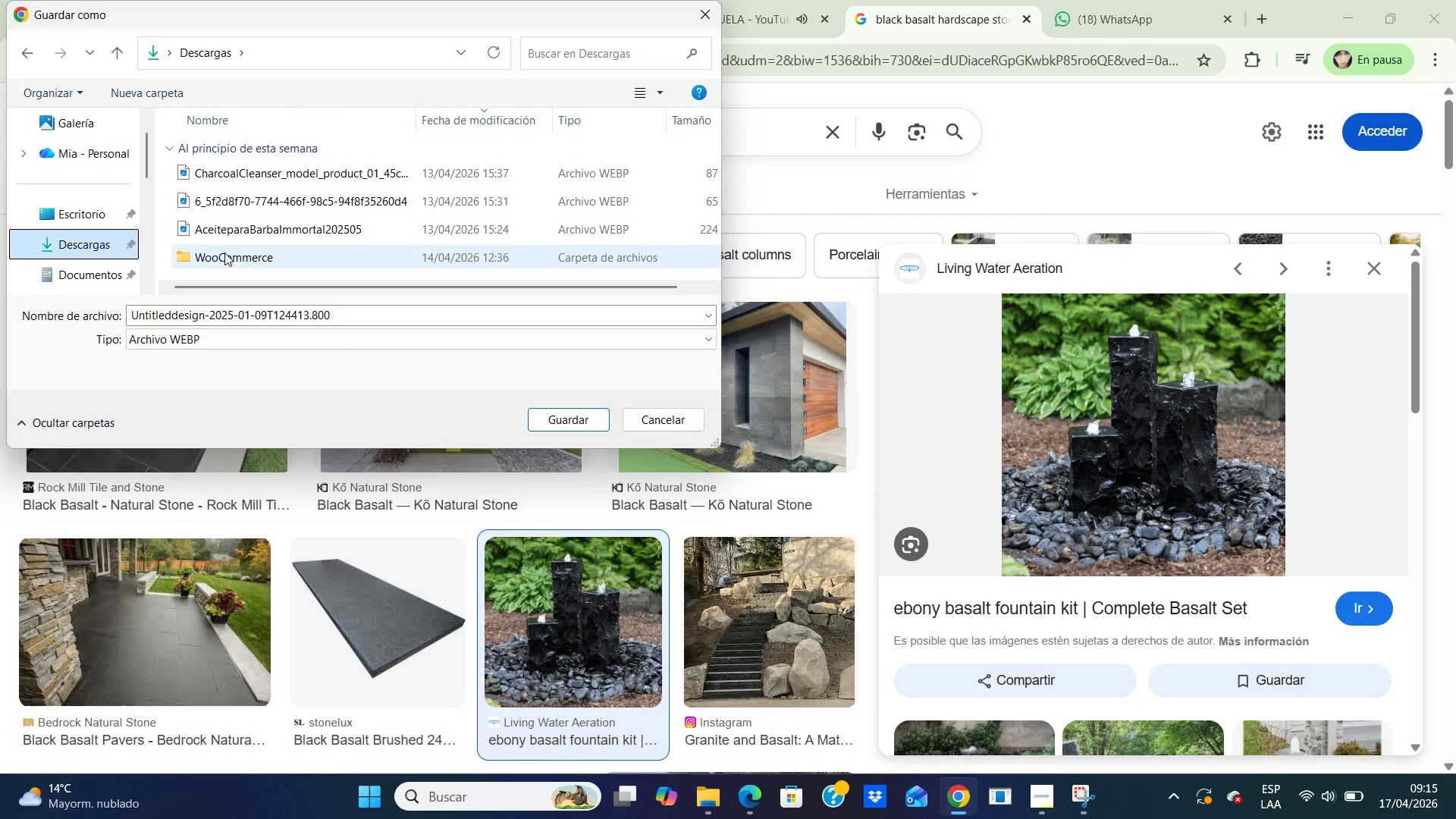 
left_click_drag(start_coordinate=[224, 253], to_coordinate=[58, 209])
 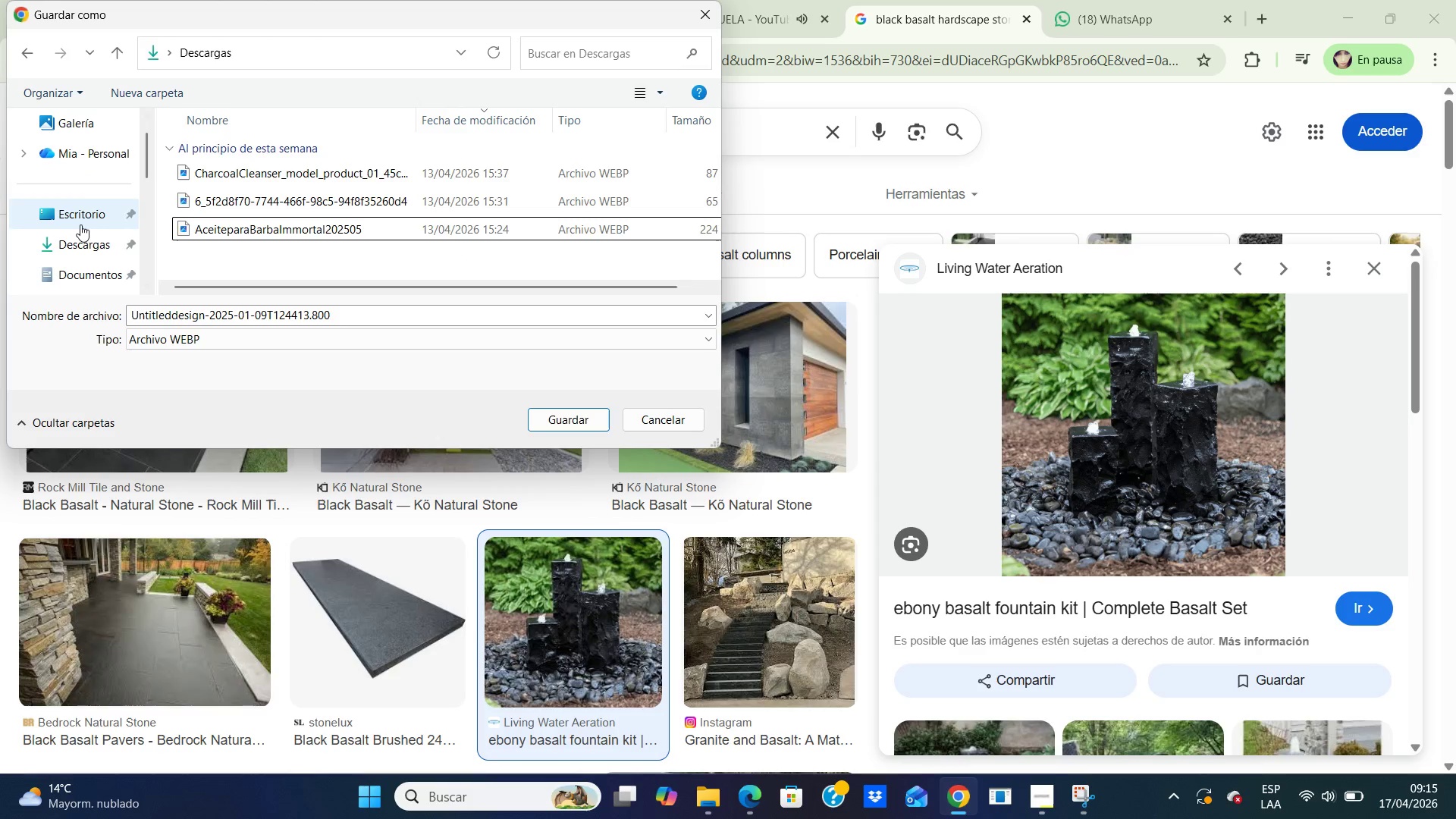 
double_click([71, 215])
 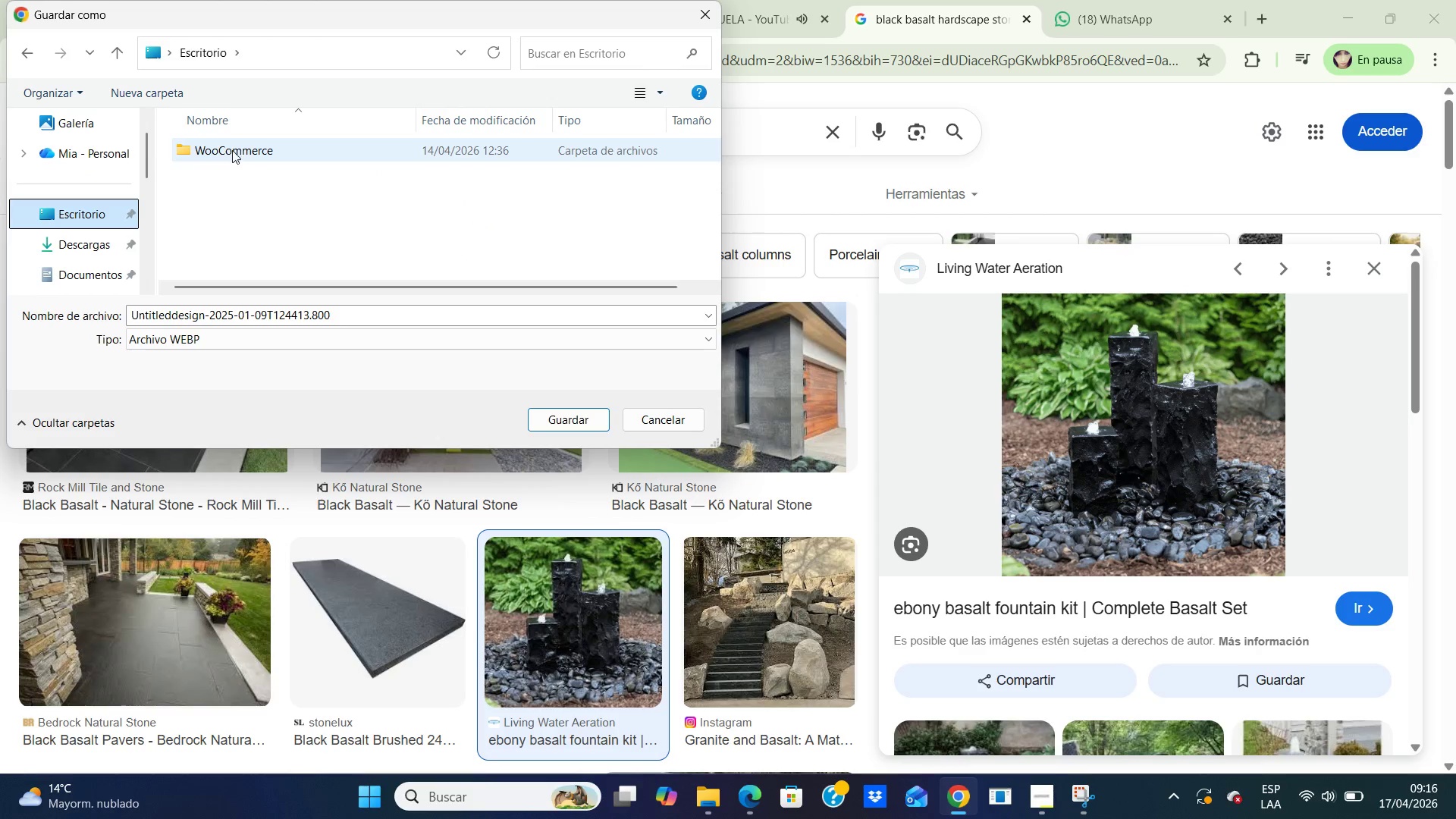 
double_click([232, 150])
 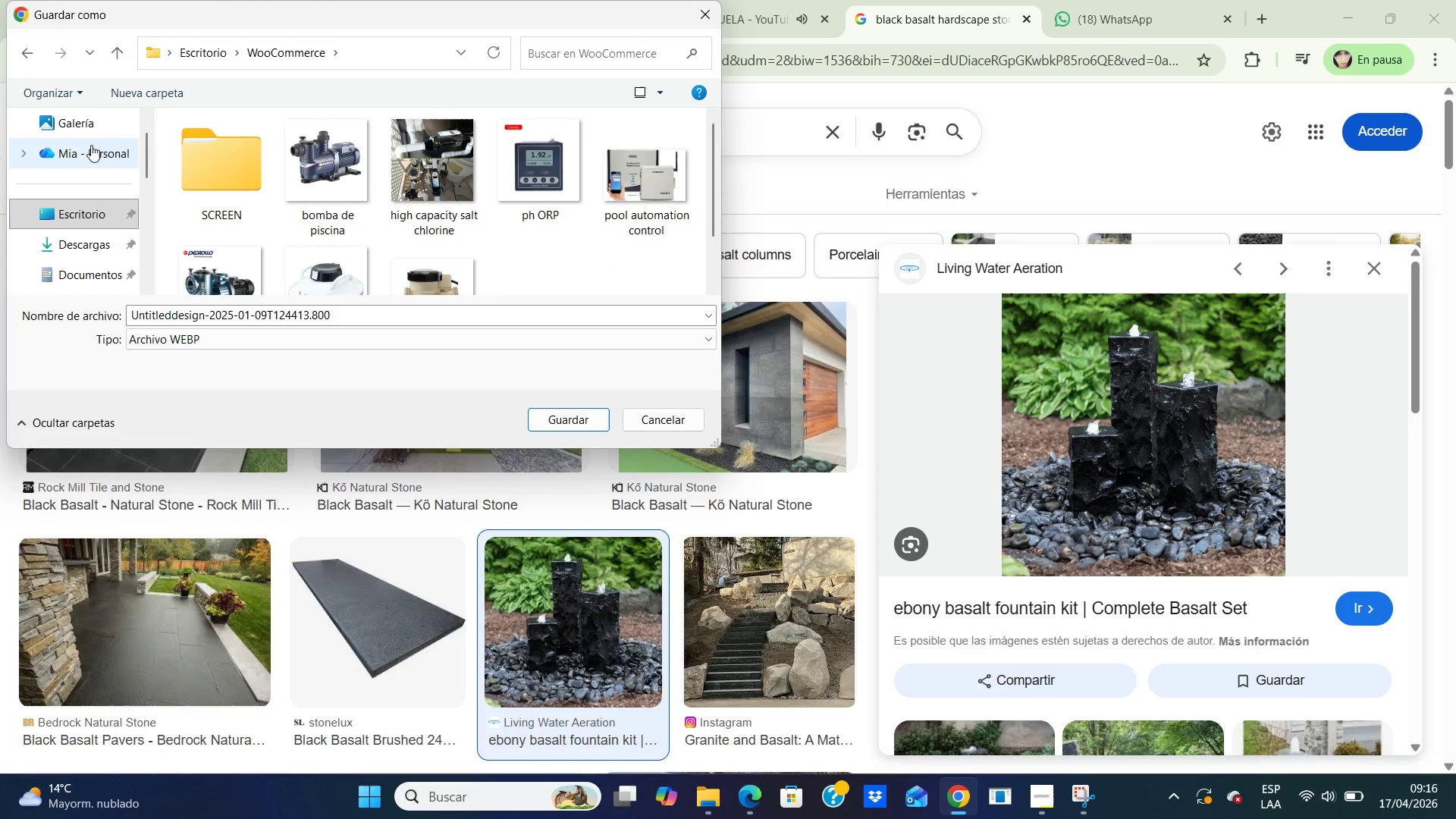 
double_click([225, 176])
 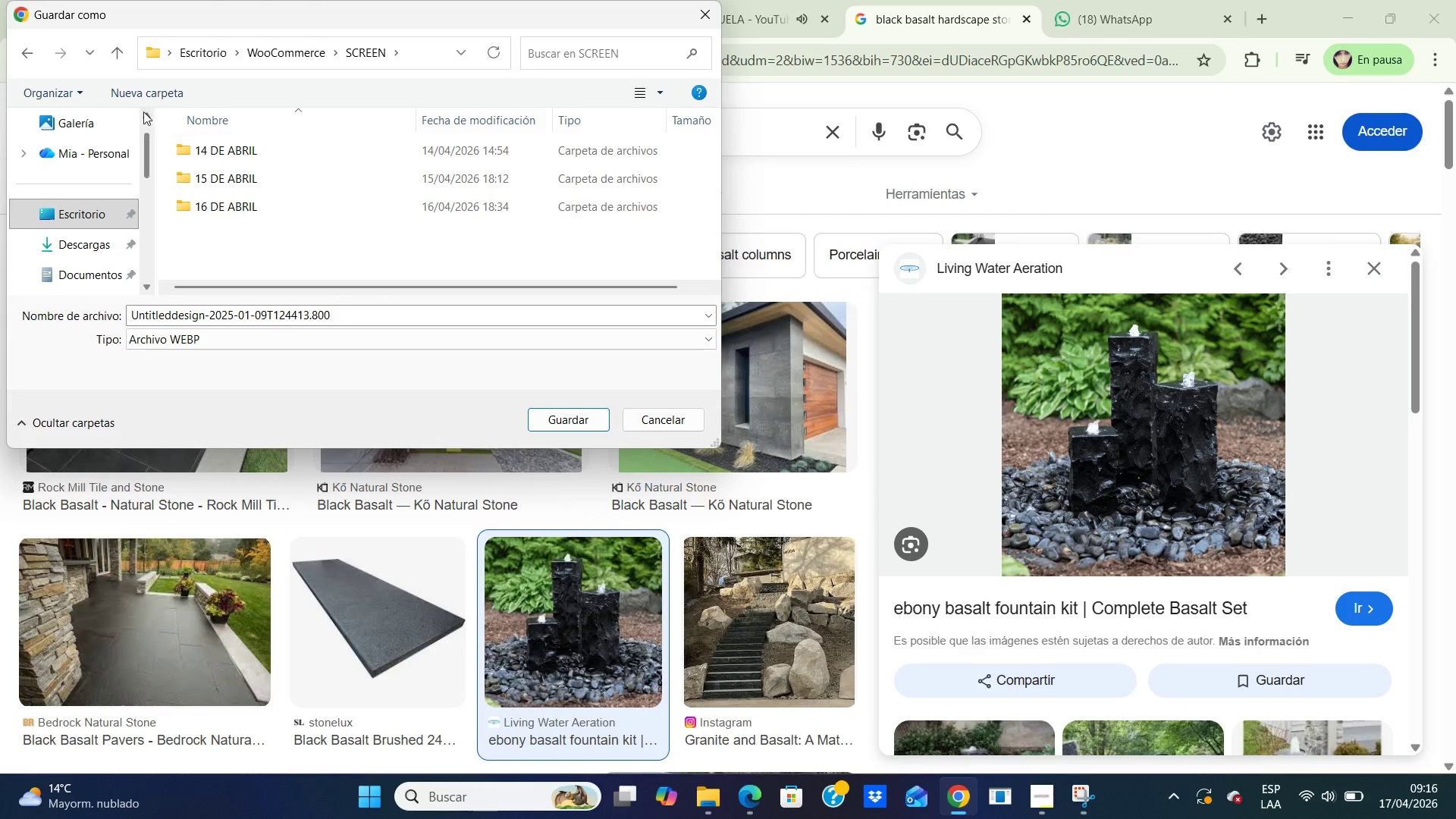 
left_click([140, 88])
 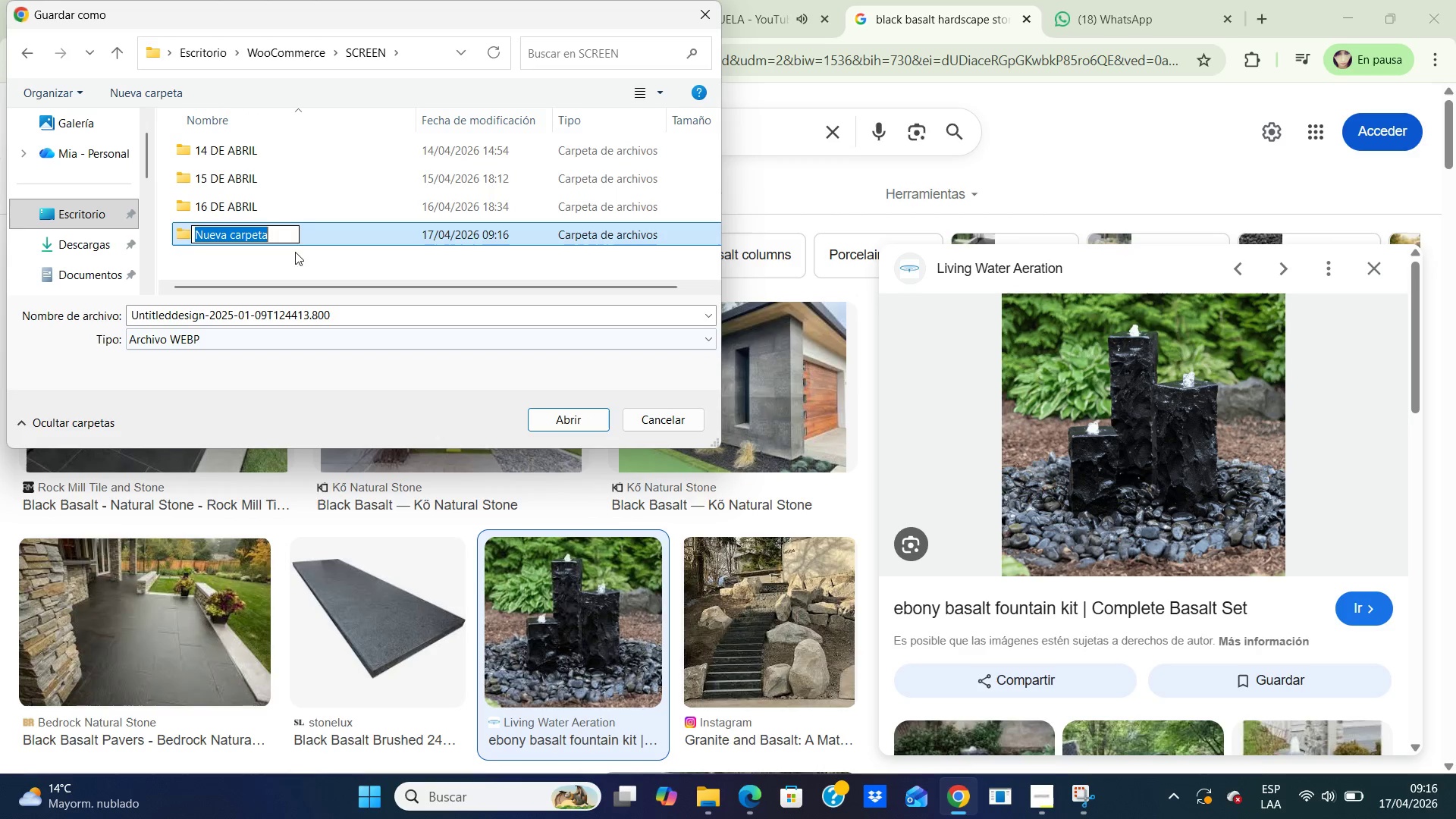 
type(17 de )
key(Backspace)
key(Backspace)
key(Backspace)
type(d)
key(Backspace)
type(DE ABRIL)
 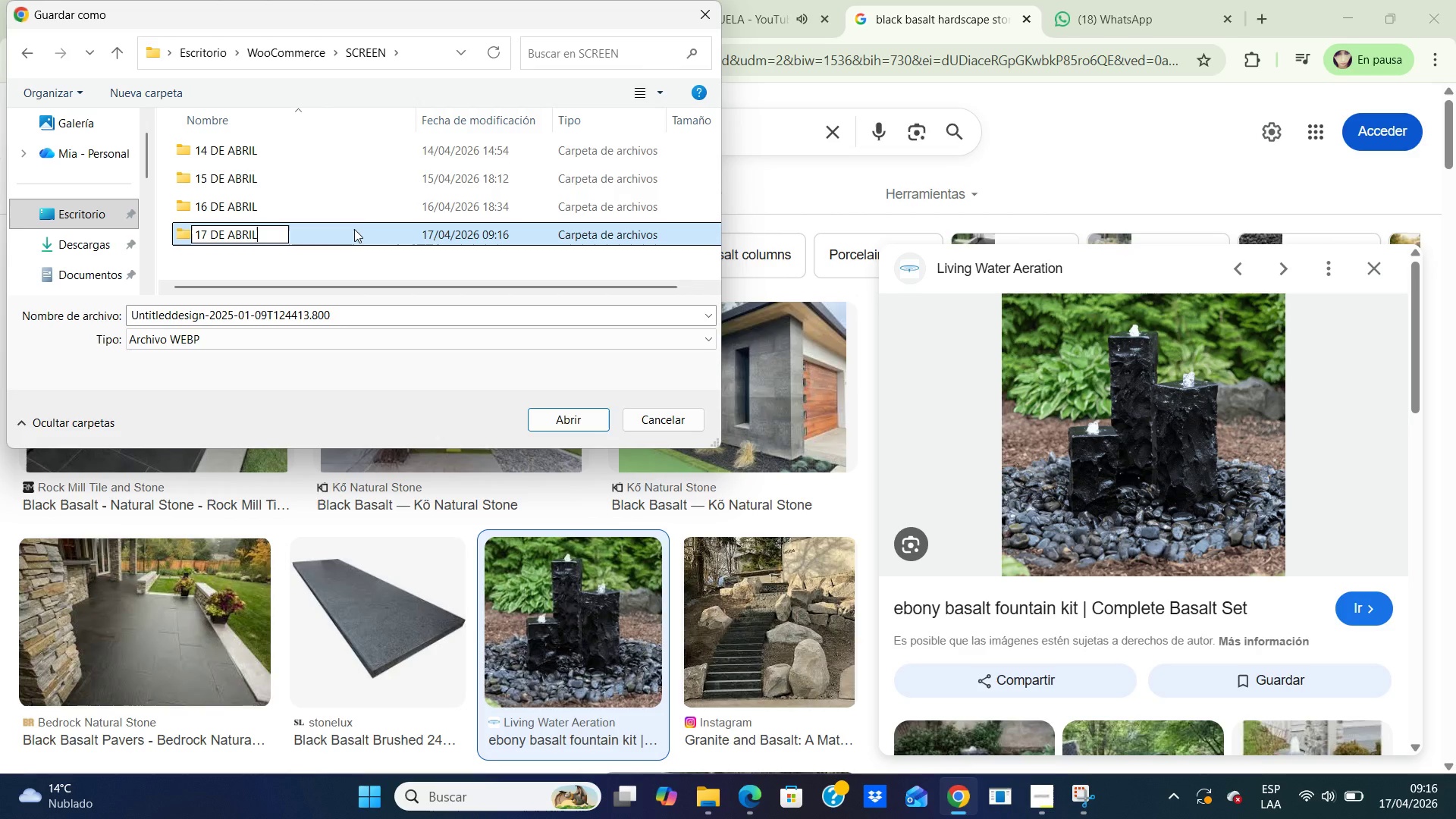 
double_click([354, 229])
 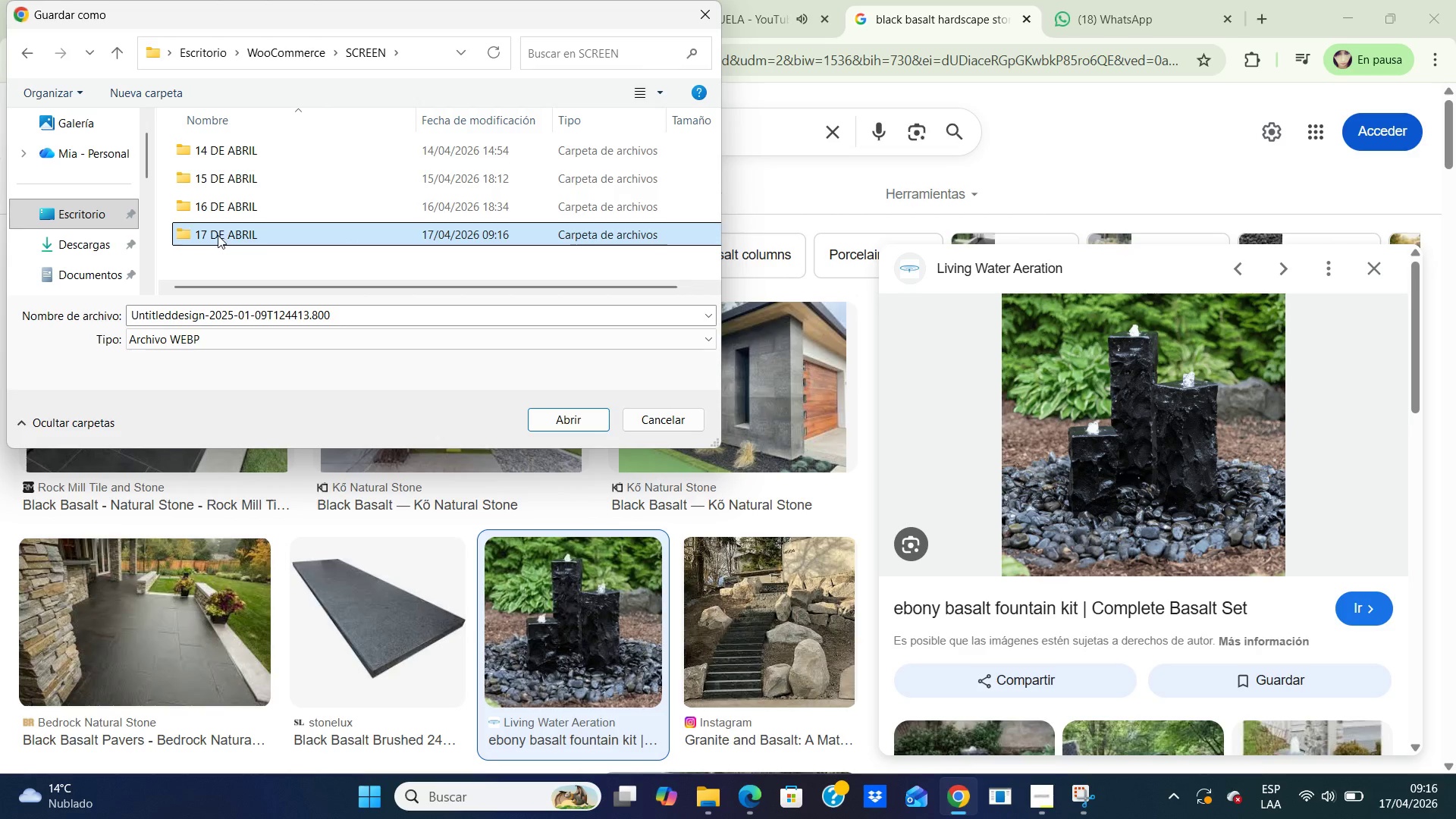 
double_click([218, 235])
 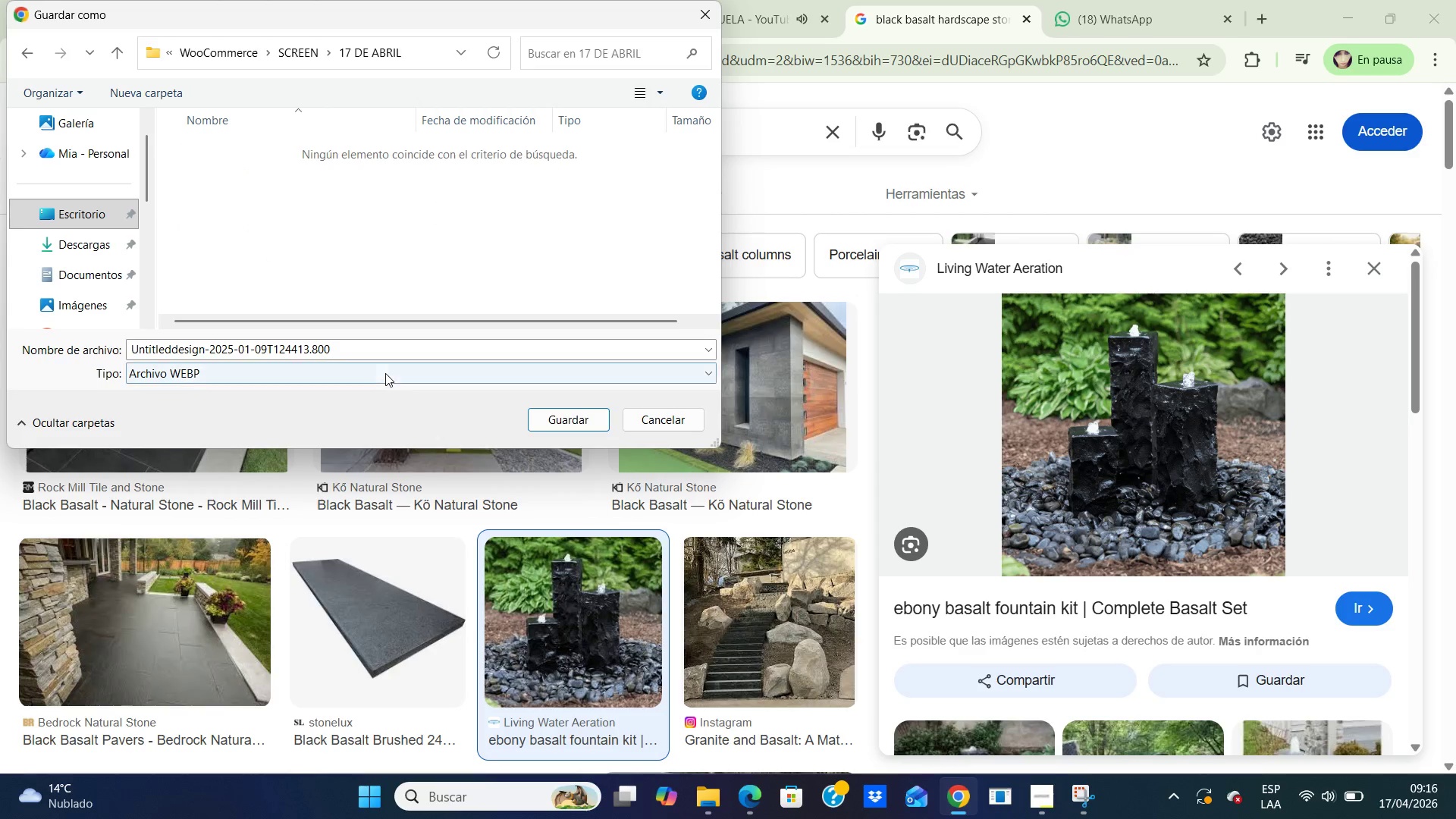 
left_click([378, 349])
 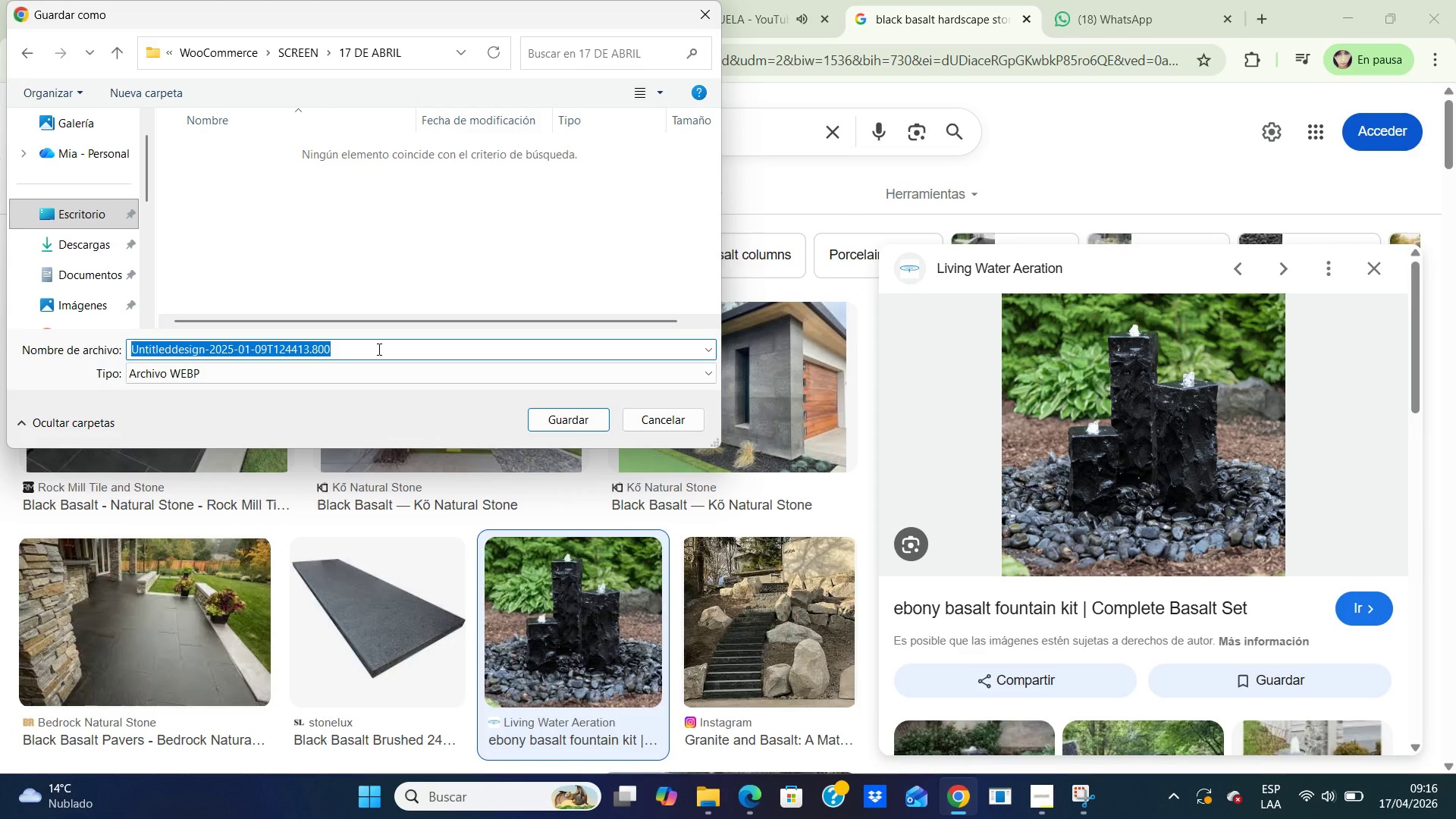 
type(Black basalt Hardsca;e )
key(Backspace)
key(Backspace)
type(pe)
 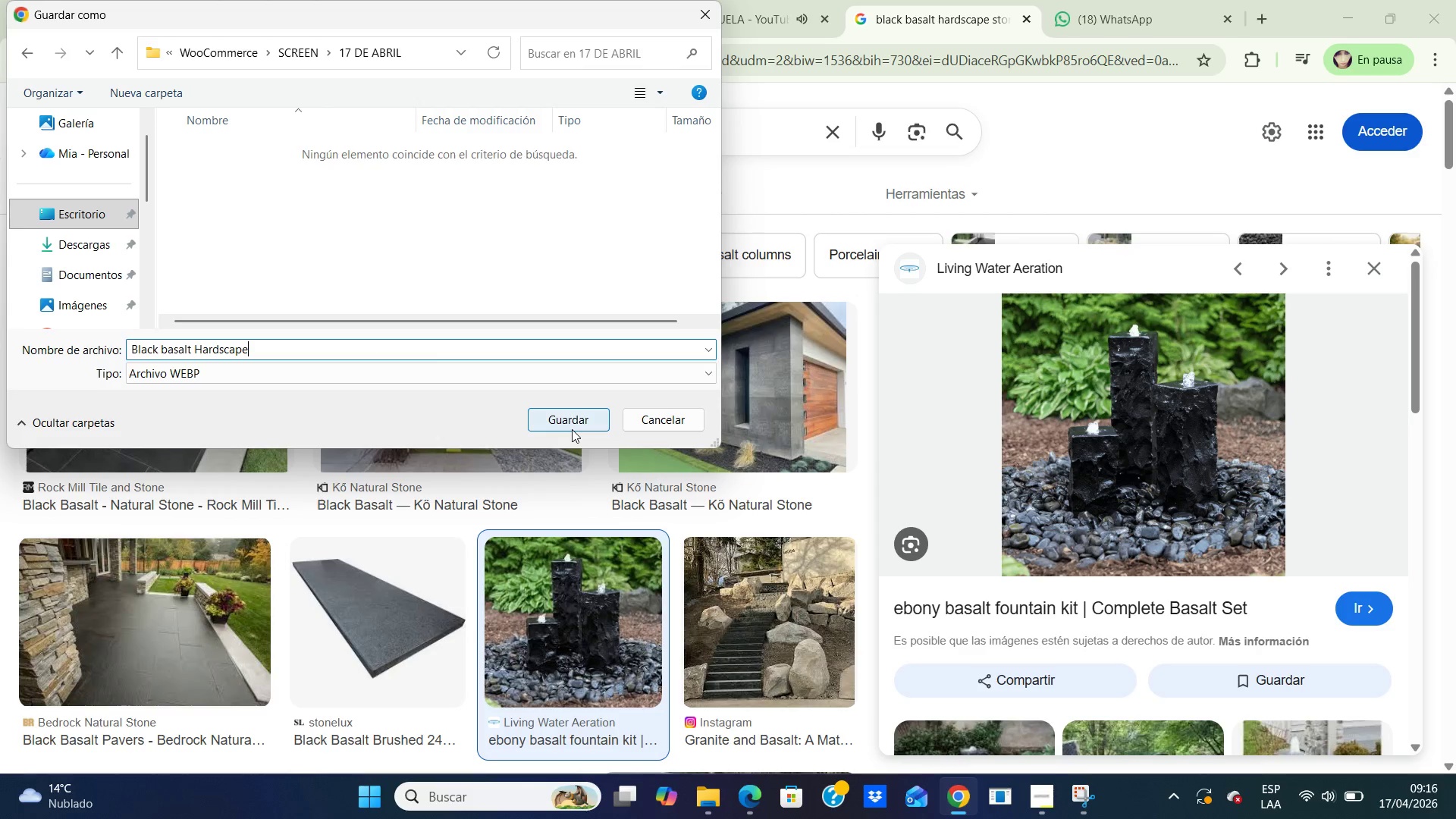 
left_click([570, 420])
 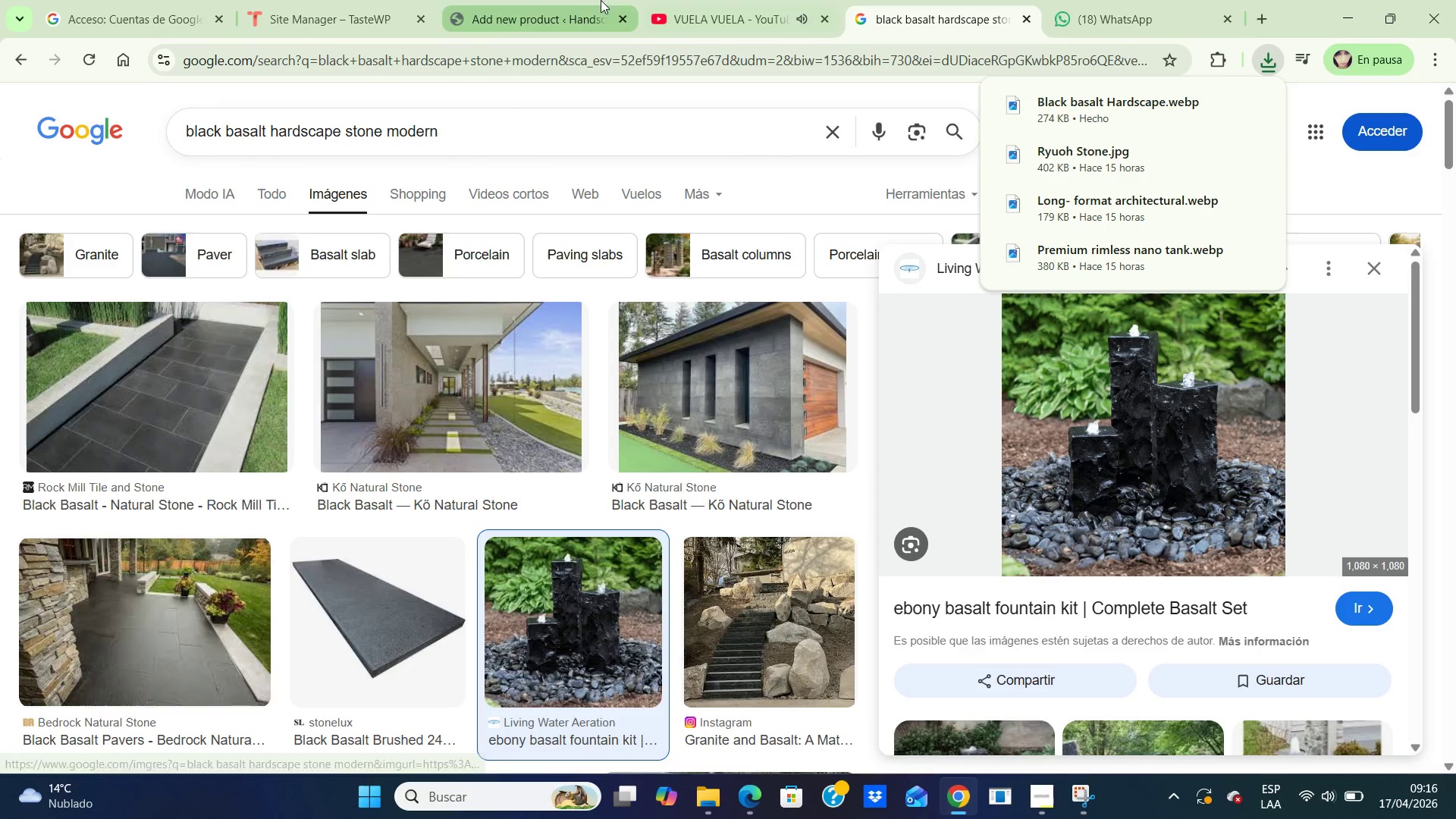 
left_click([713, 26])
 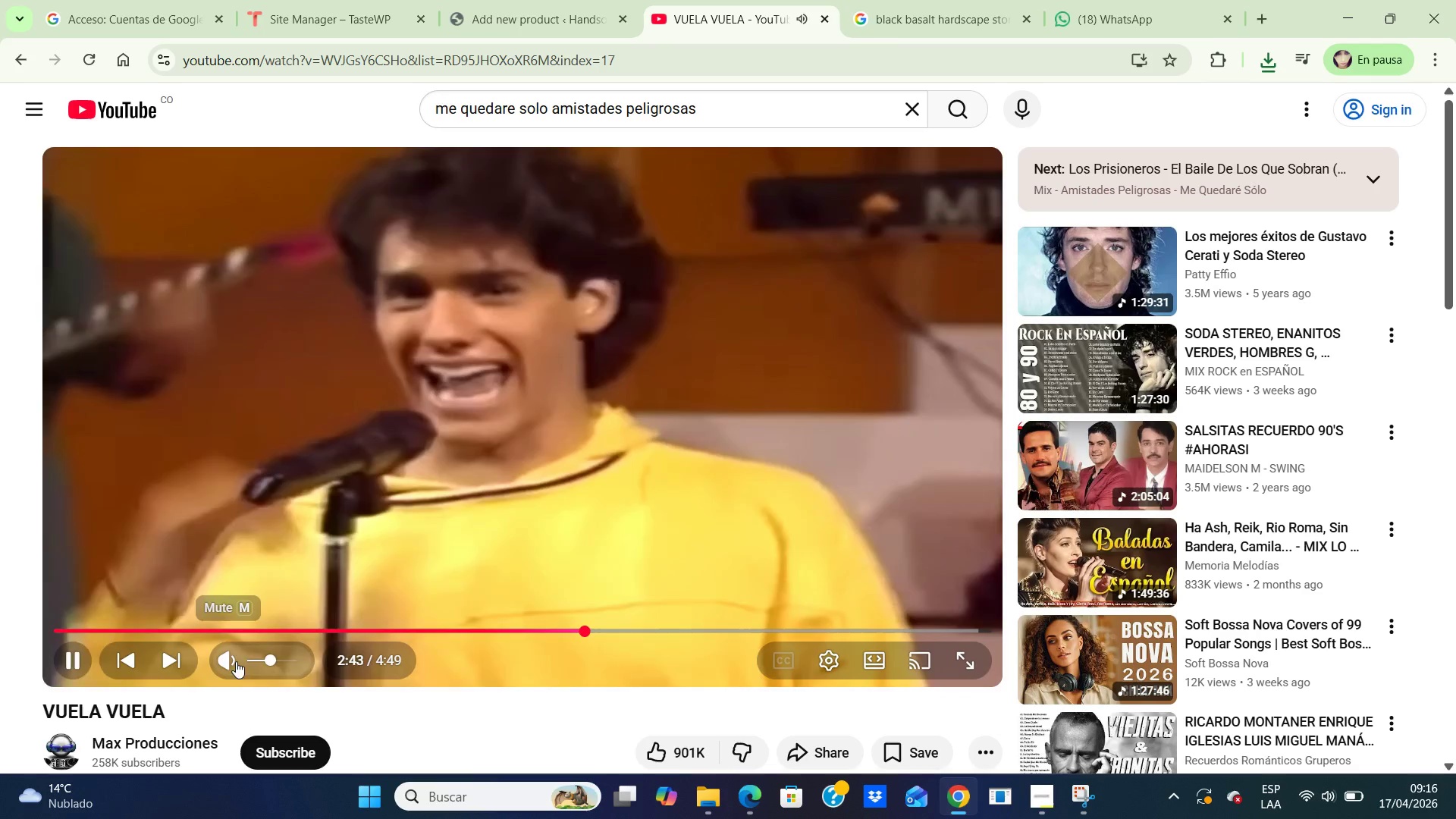 
left_click_drag(start_coordinate=[273, 661], to_coordinate=[347, 660])
 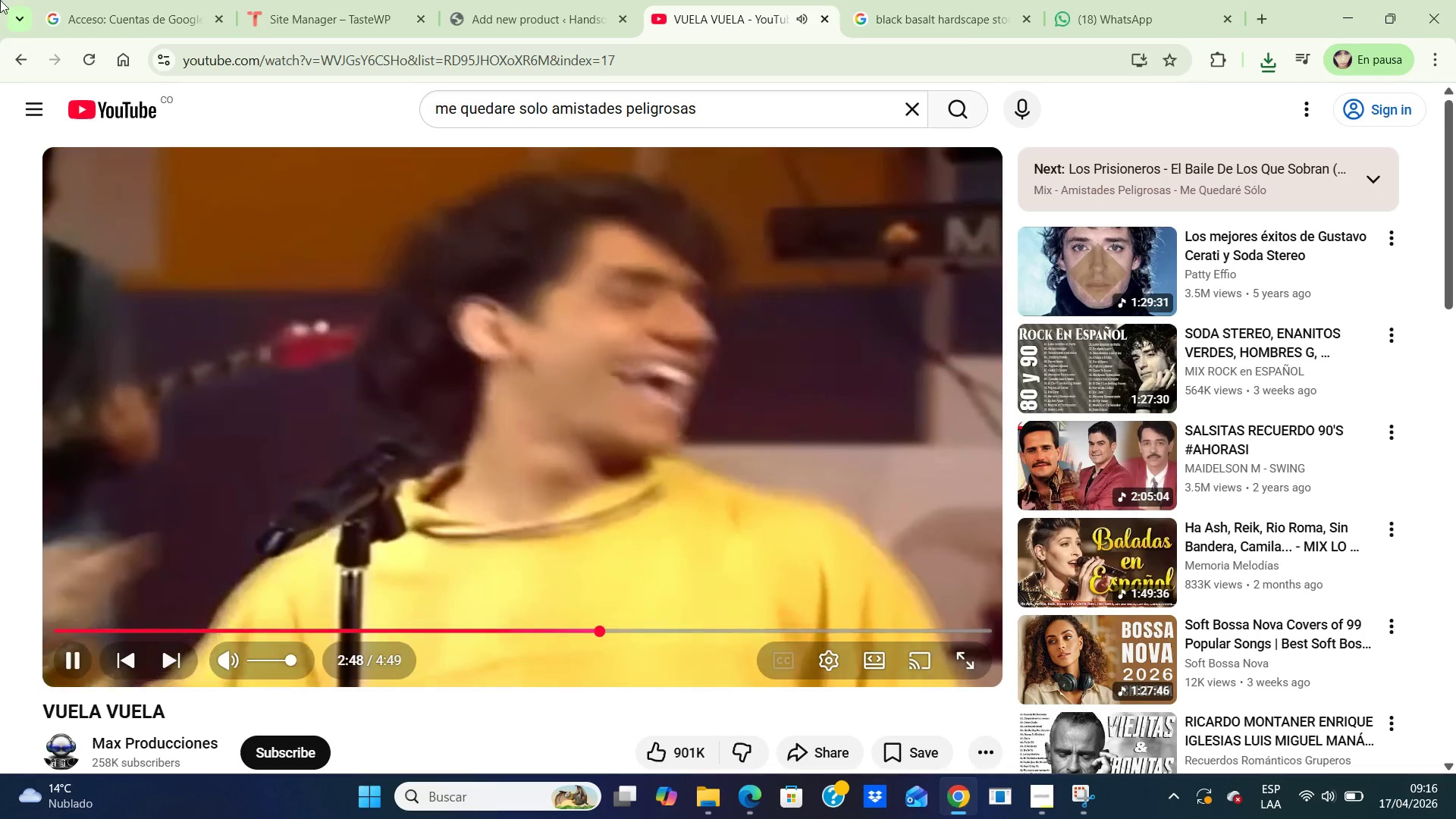 
left_click([522, 24])
 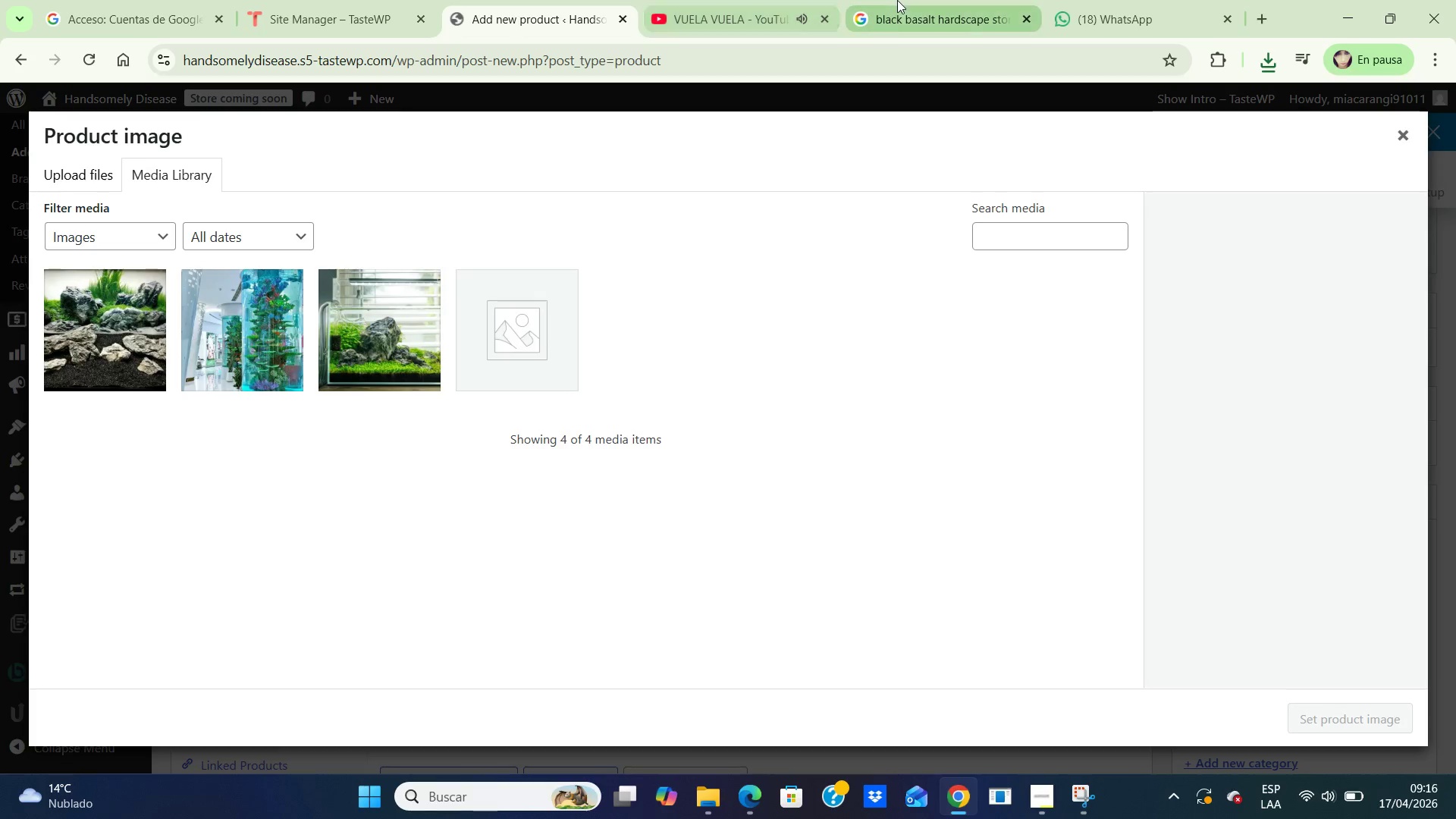 
left_click([894, 35])
 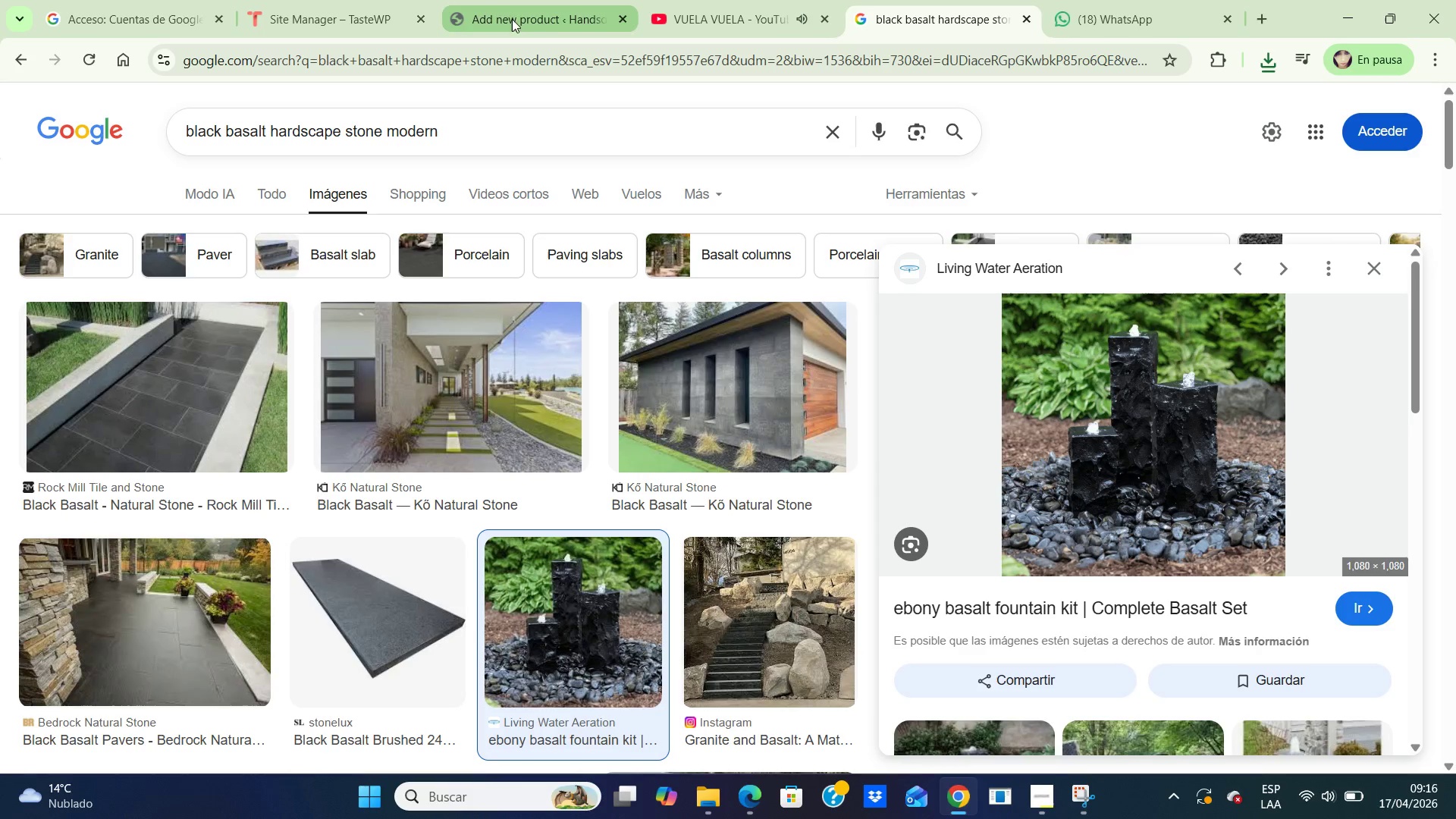 
left_click([555, 16])
 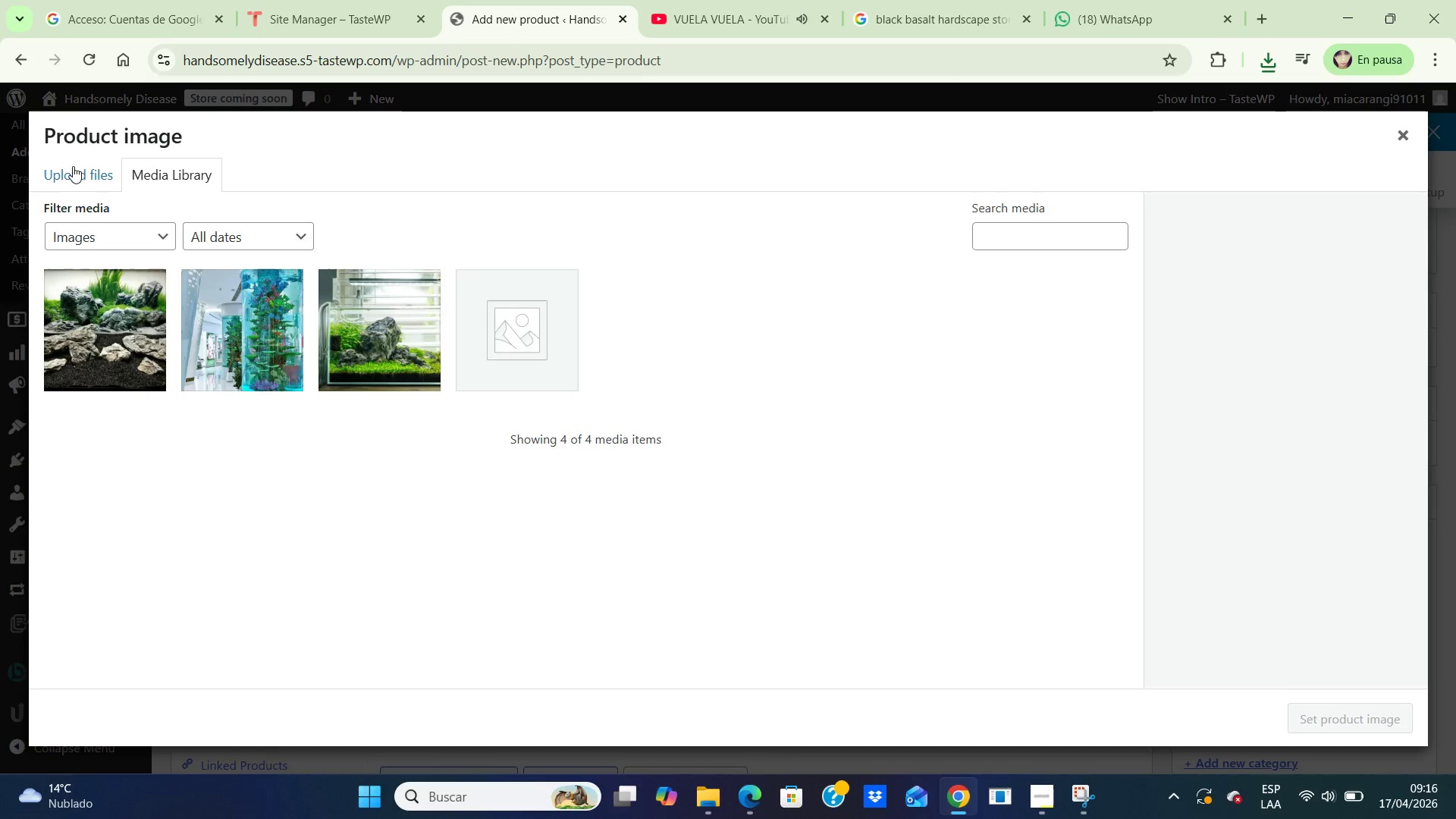 
left_click([75, 170])
 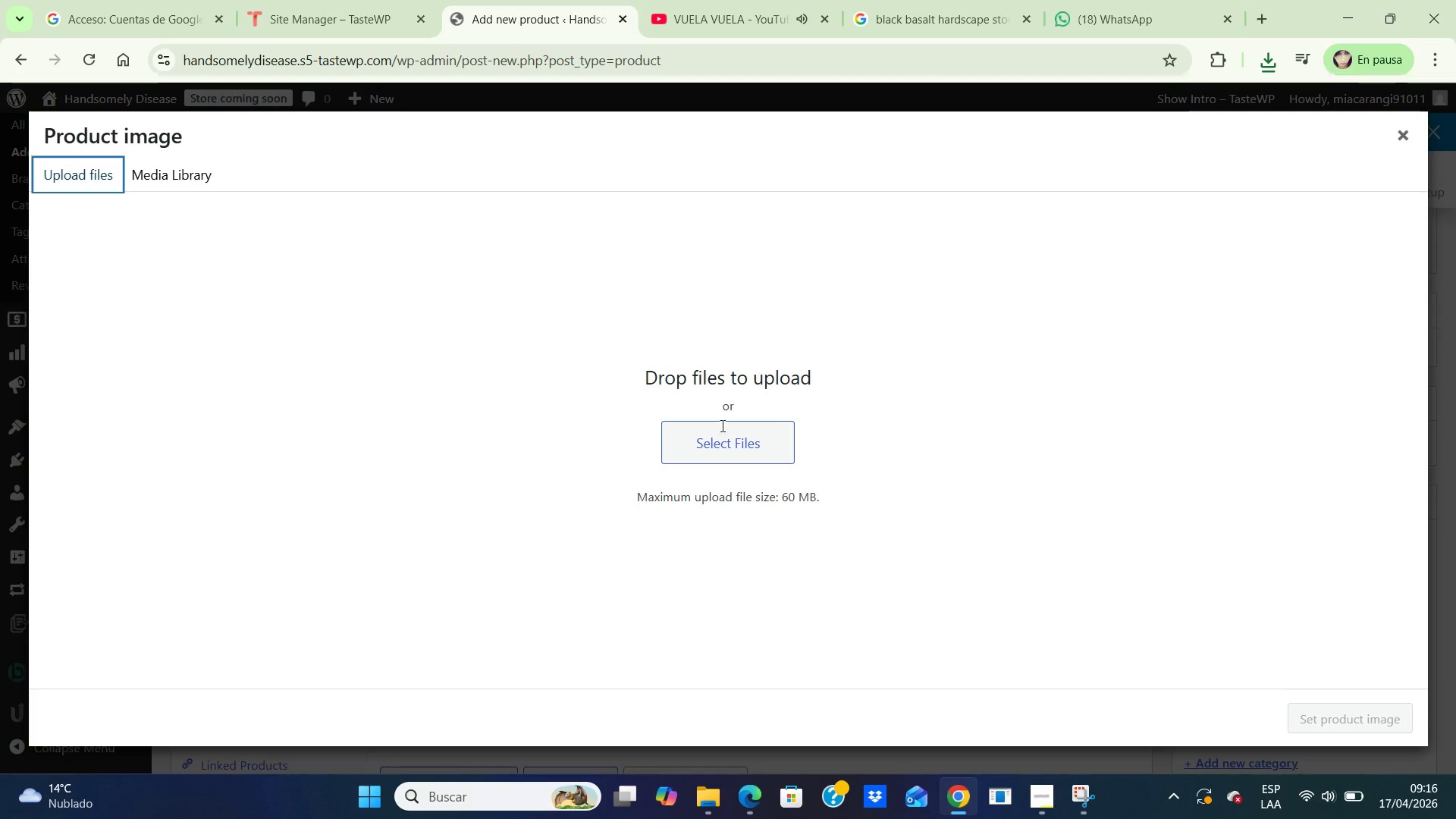 
left_click([719, 459])
 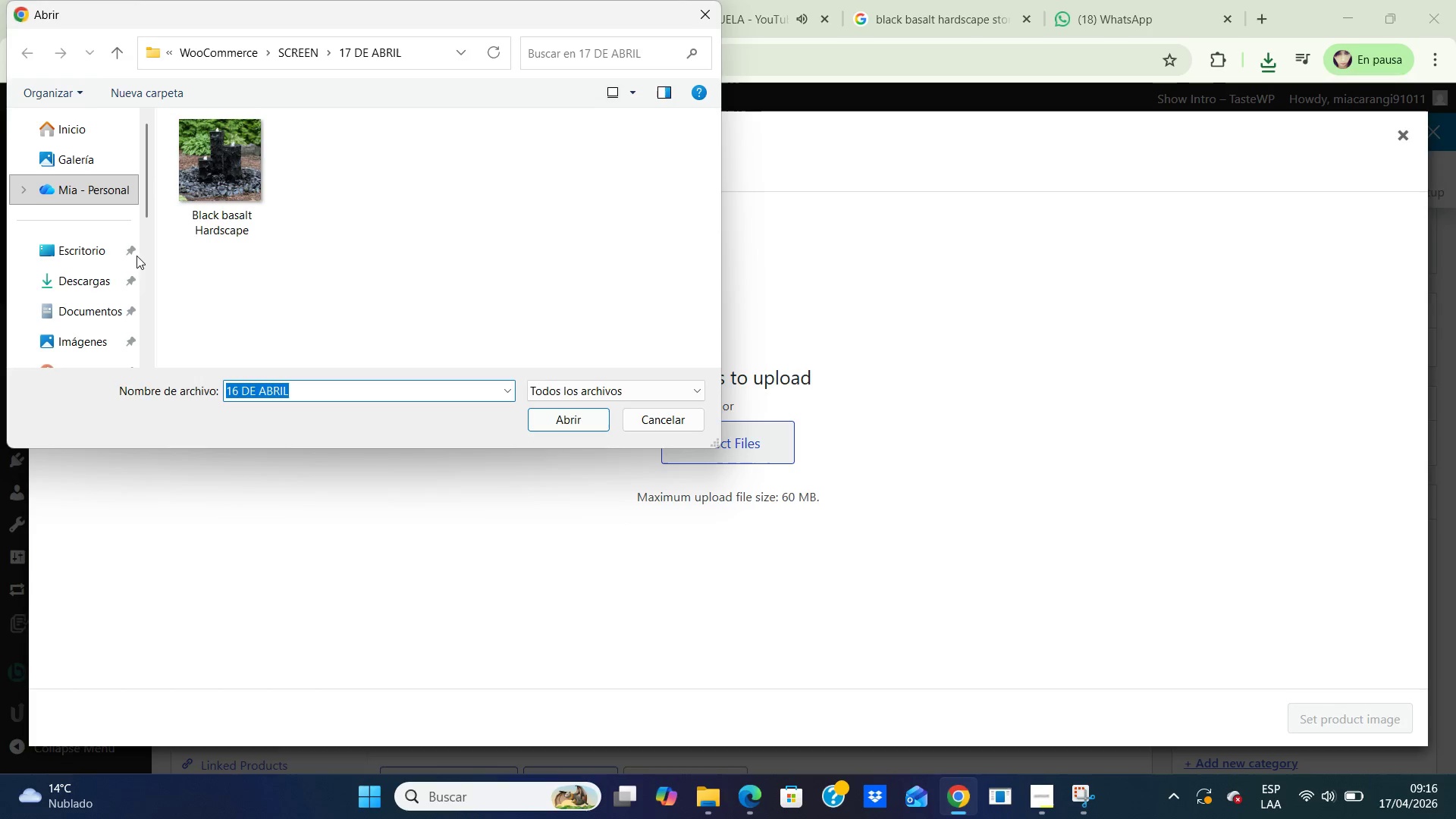 
left_click([243, 148])
 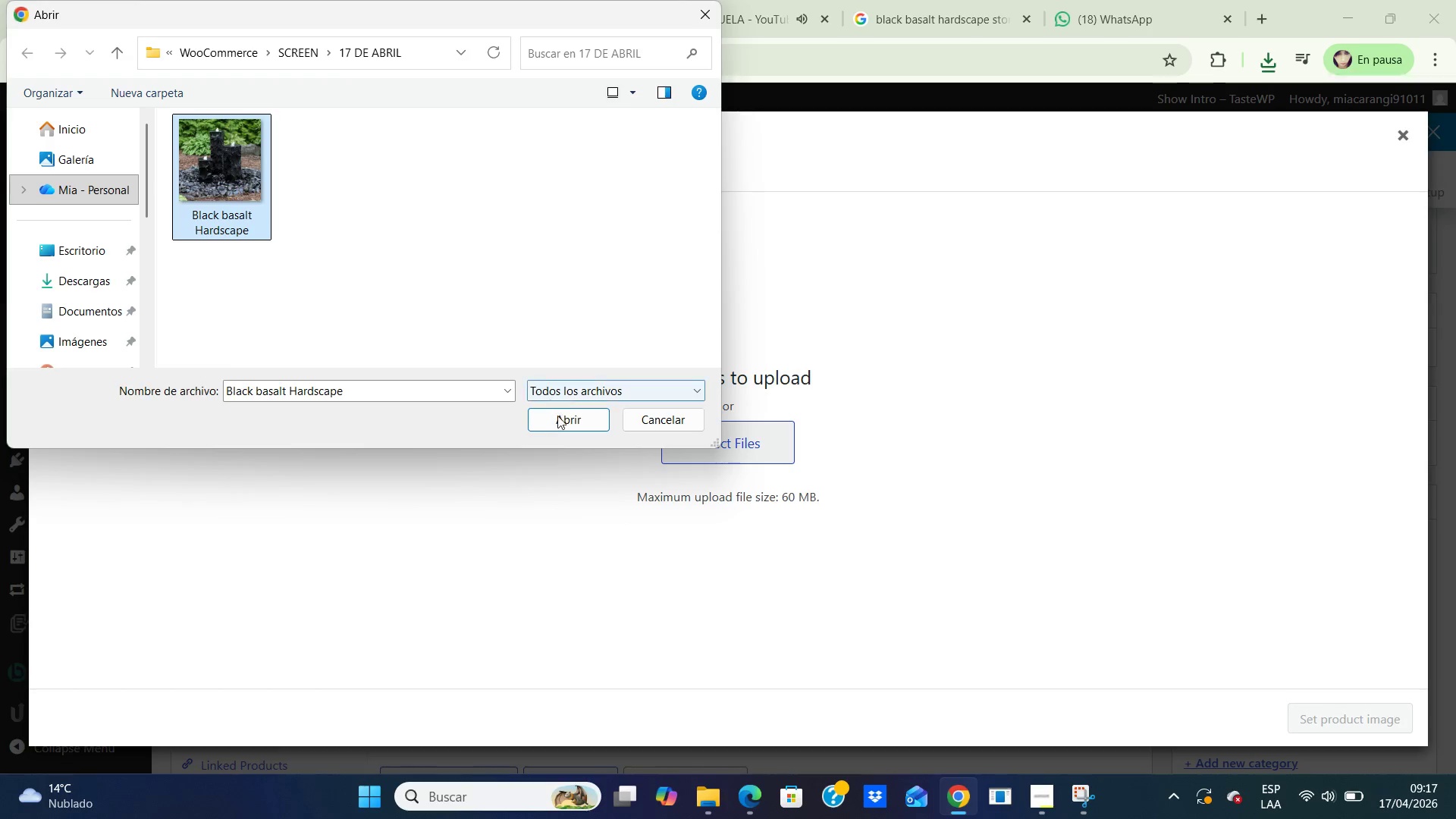 
left_click([557, 424])
 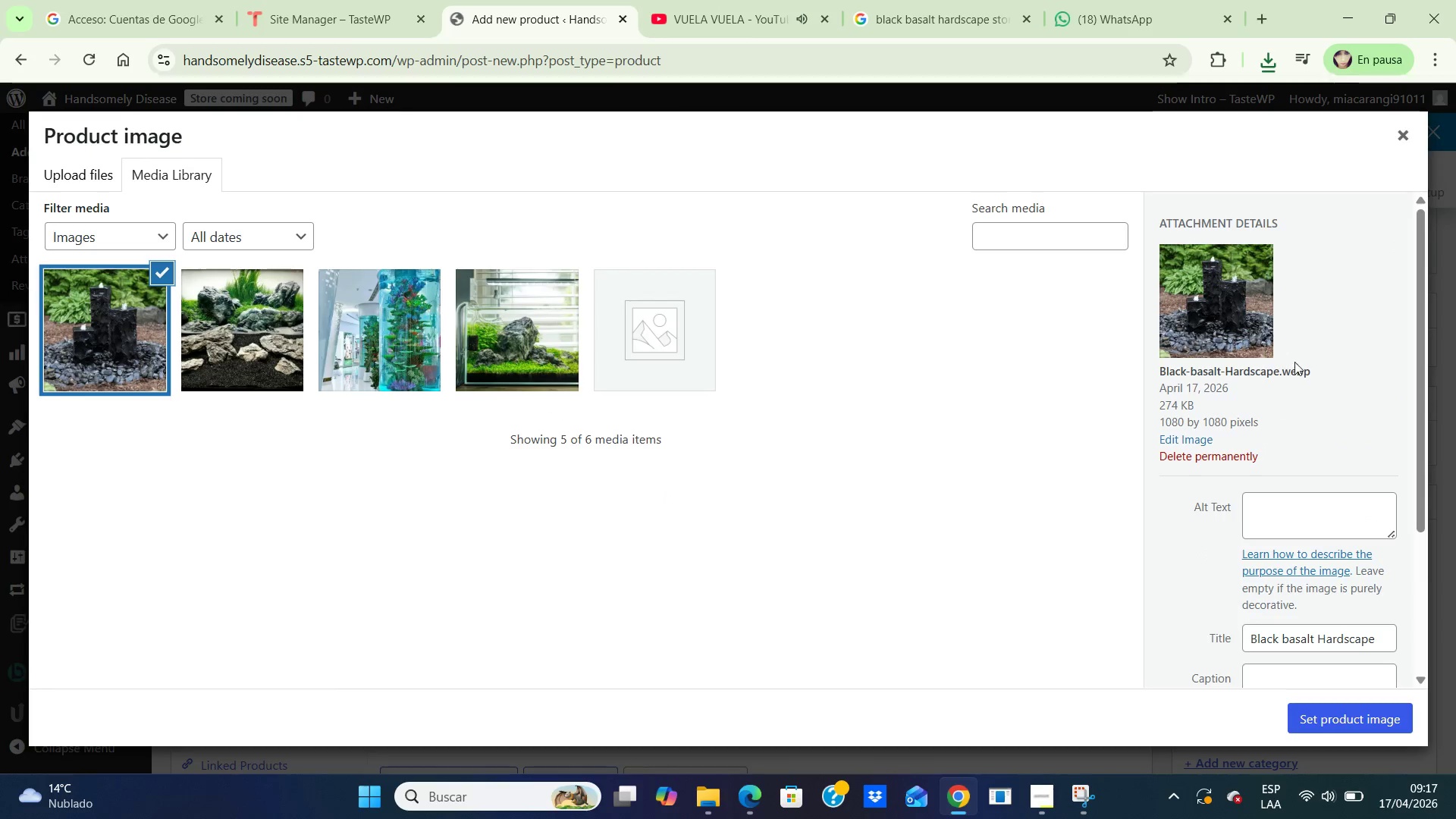 
left_click([1264, 497])
 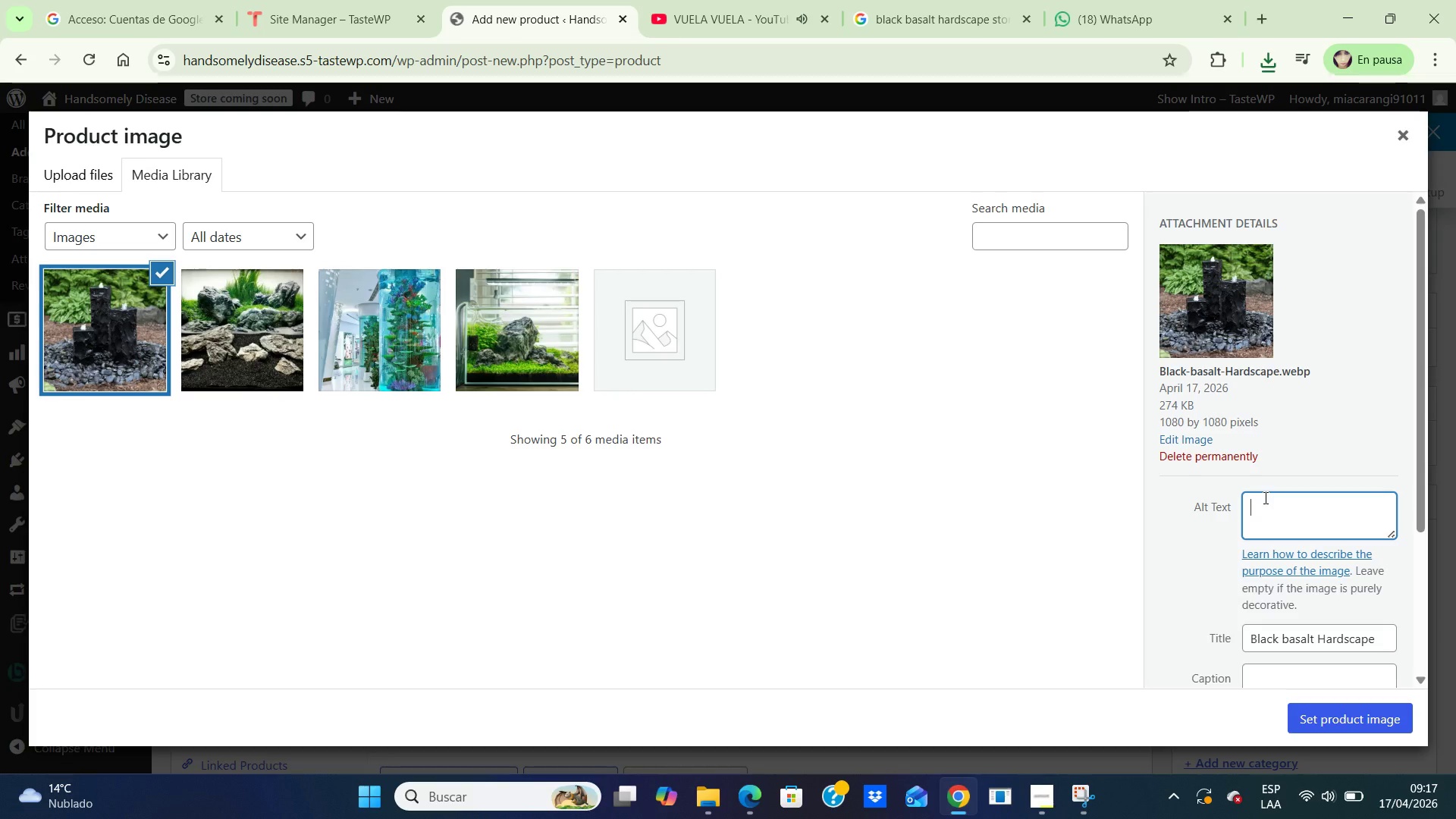 
type(black baslat )
key(Backspace)
key(Backspace)
key(Backspace)
key(Backspace)
type(alt hardscape for modern planted nano aquarium layaouts)
 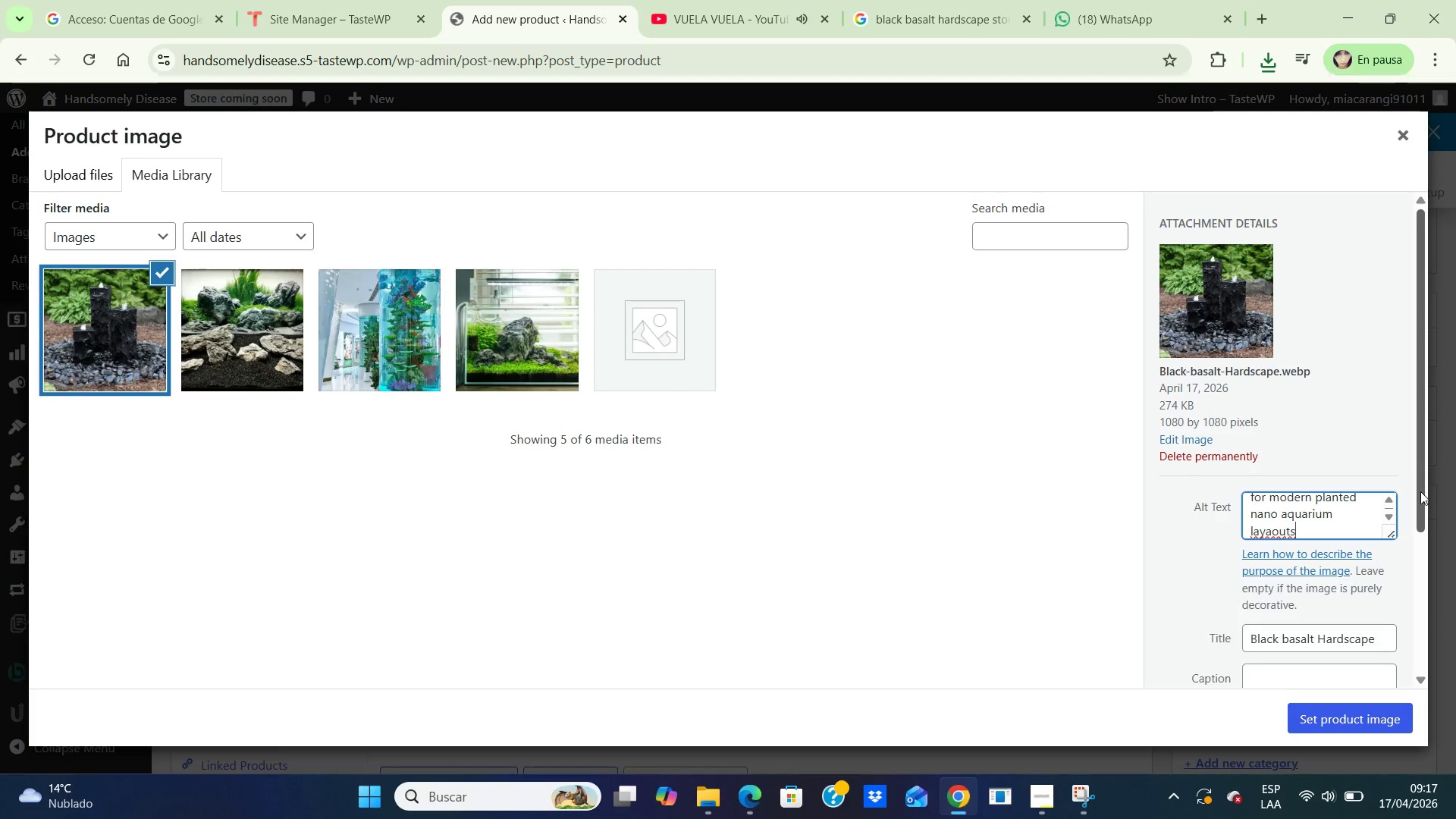 
wait(5.42)
 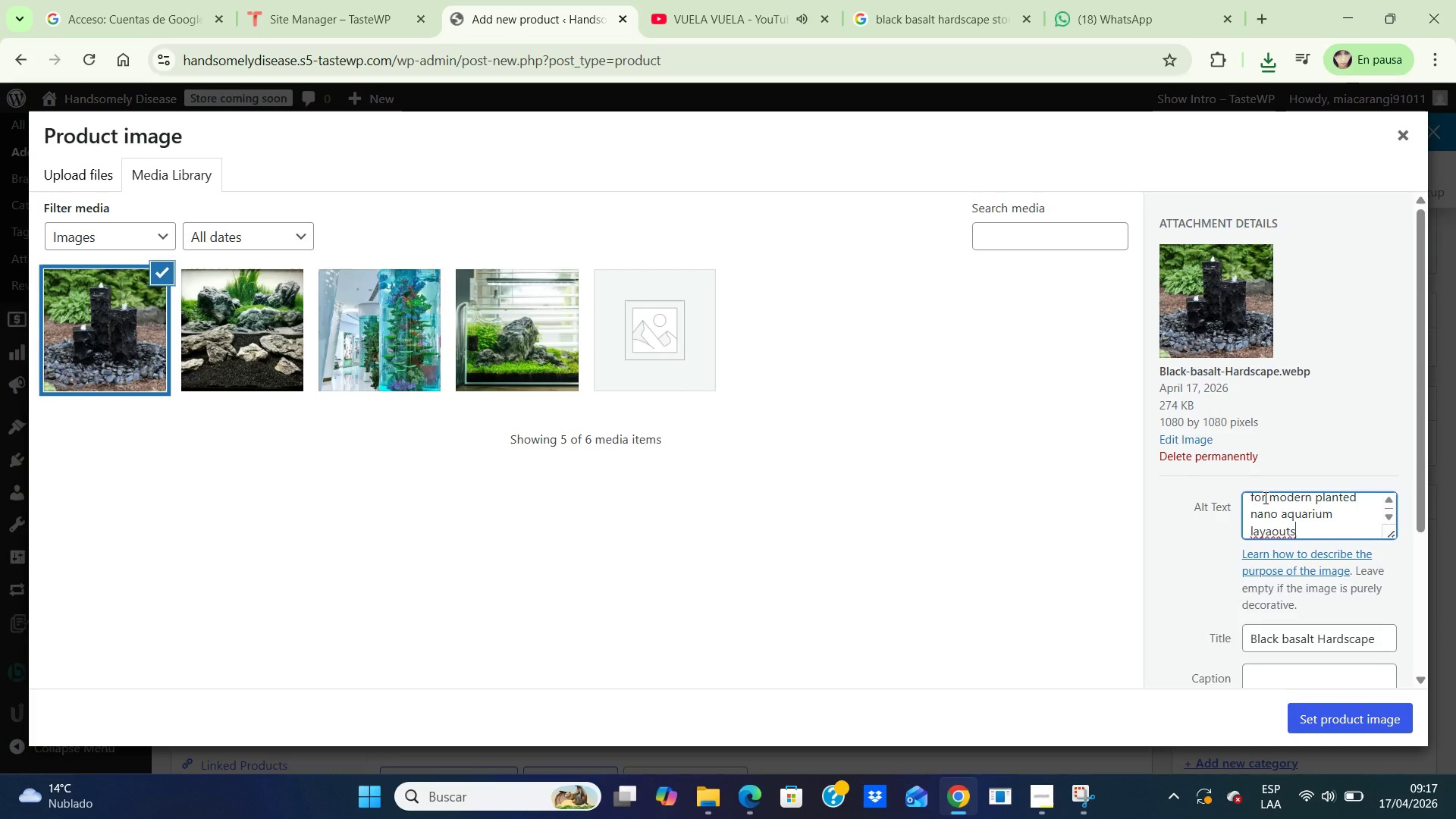 
left_click_drag(start_coordinate=[1420, 491], to_coordinate=[1384, 666])
 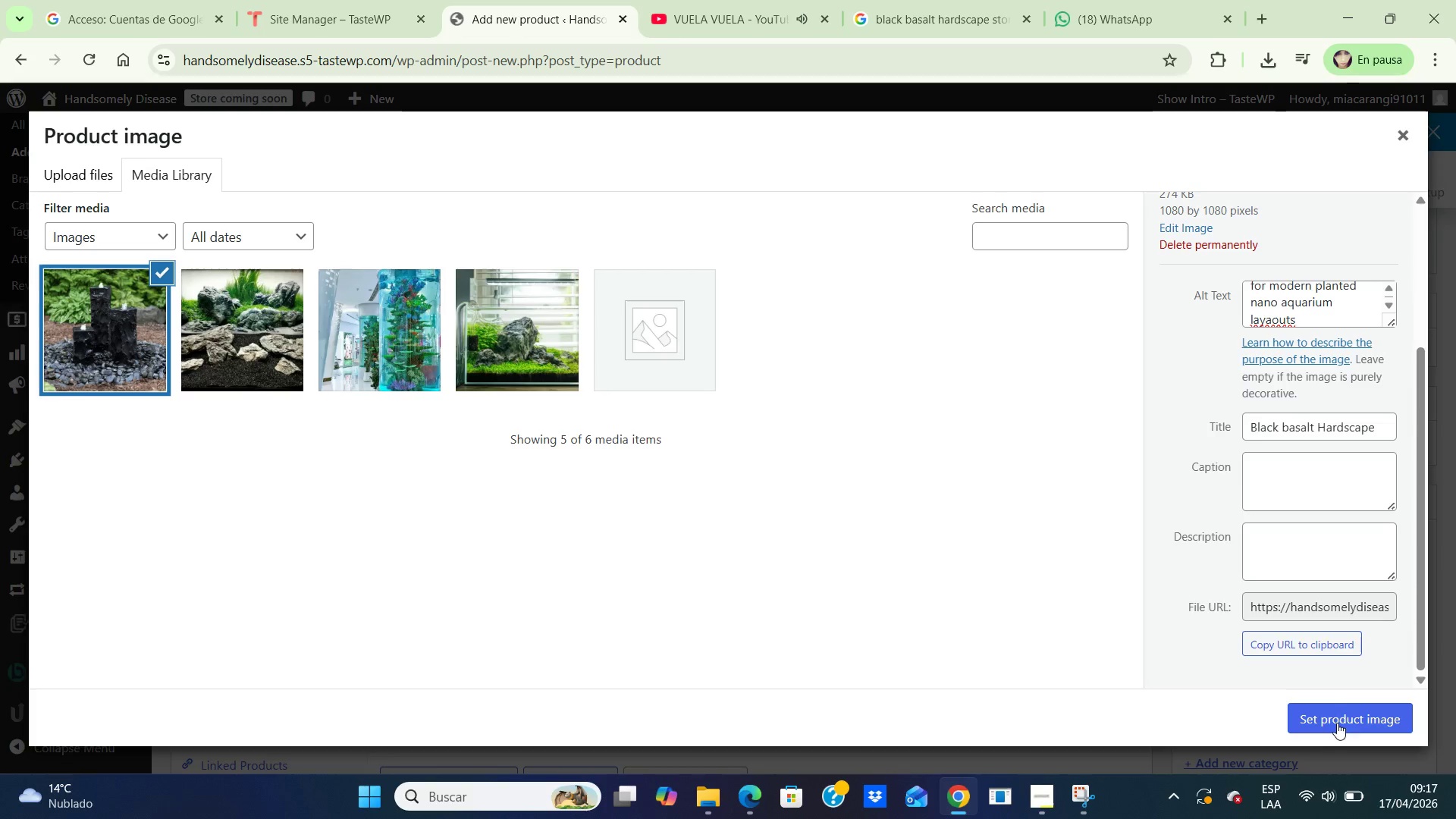 
wait(6.51)
 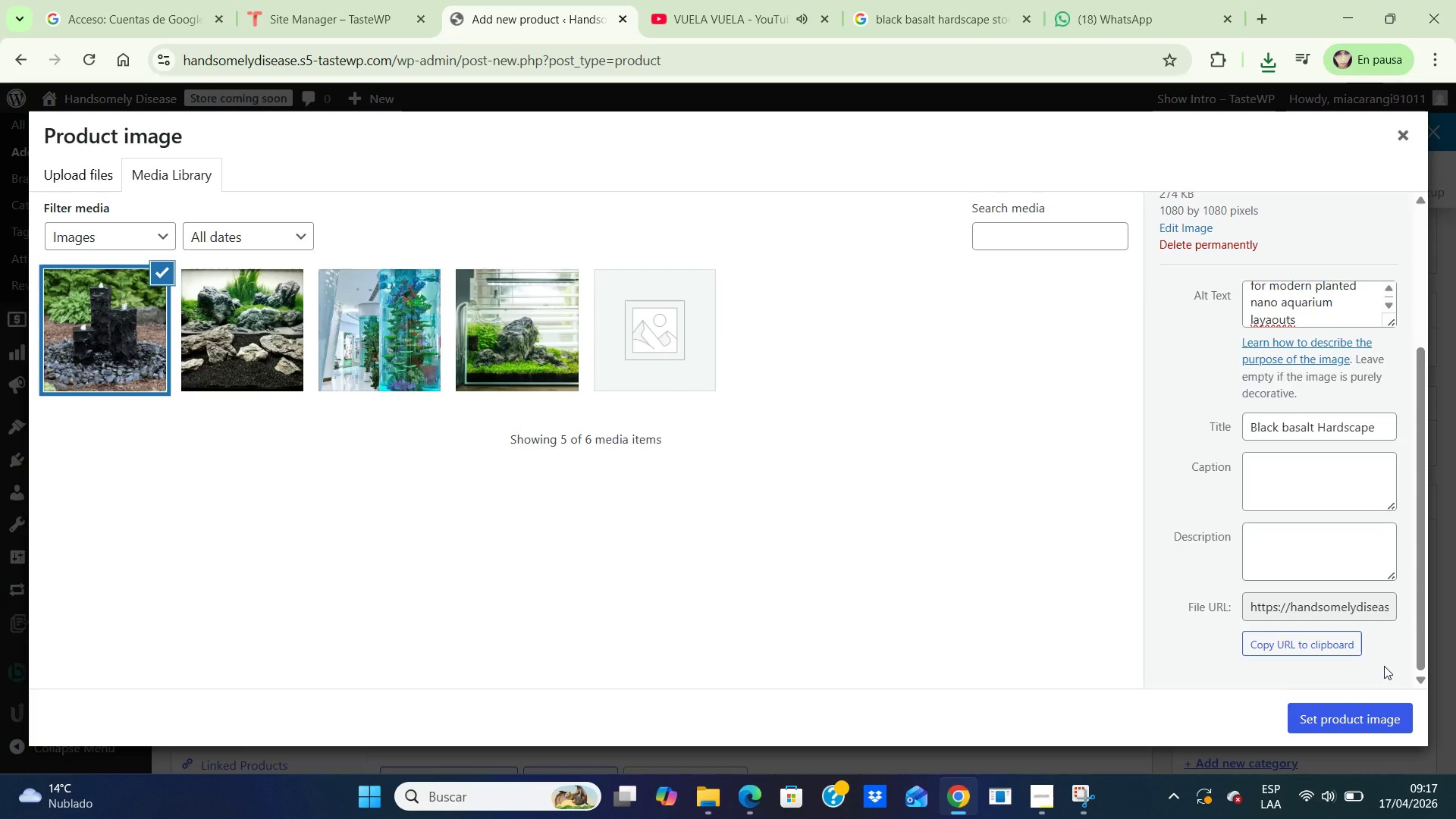 
left_click([1346, 712])
 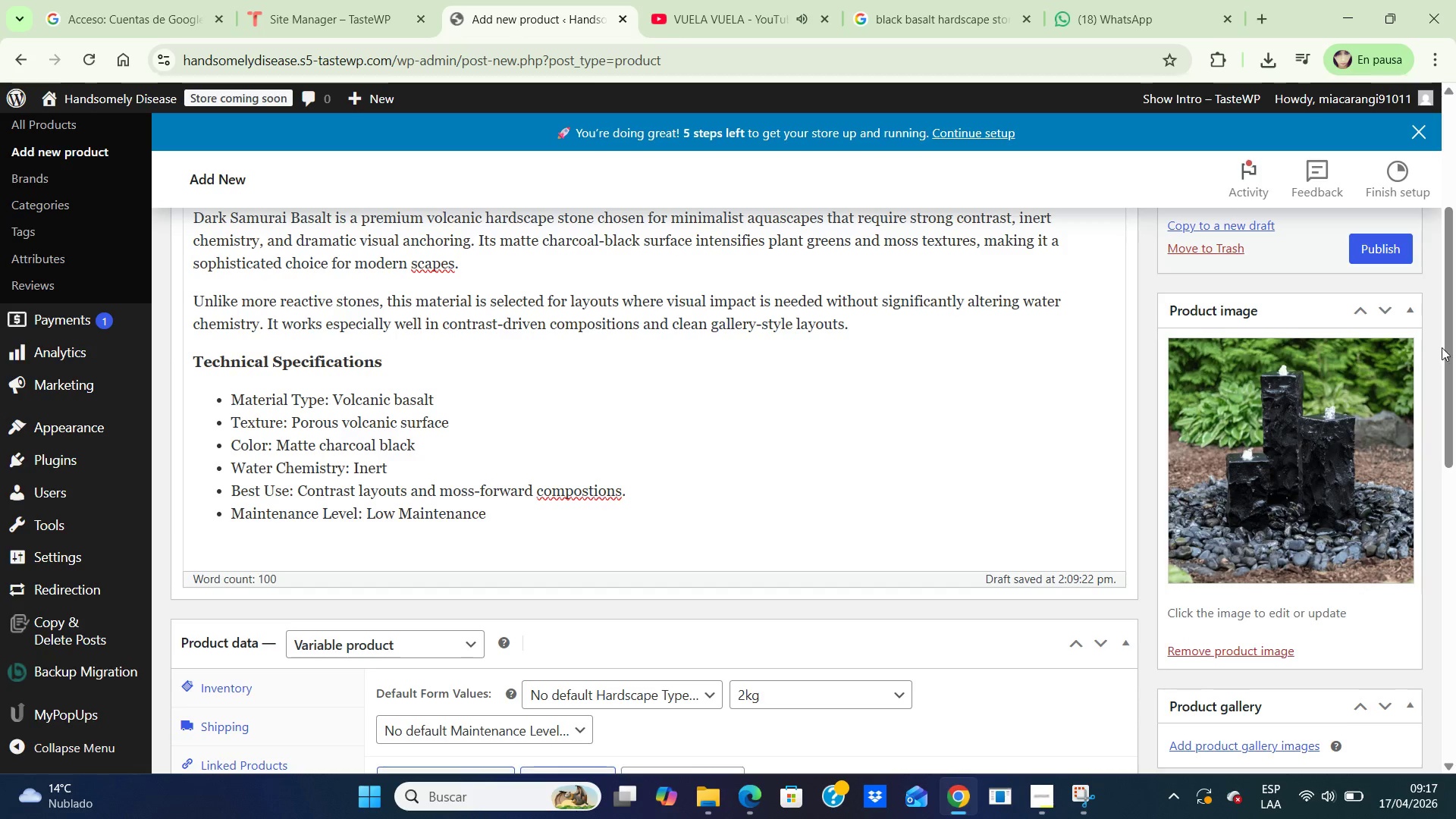 
left_click_drag(start_coordinate=[1446, 348], to_coordinate=[1455, 572])
 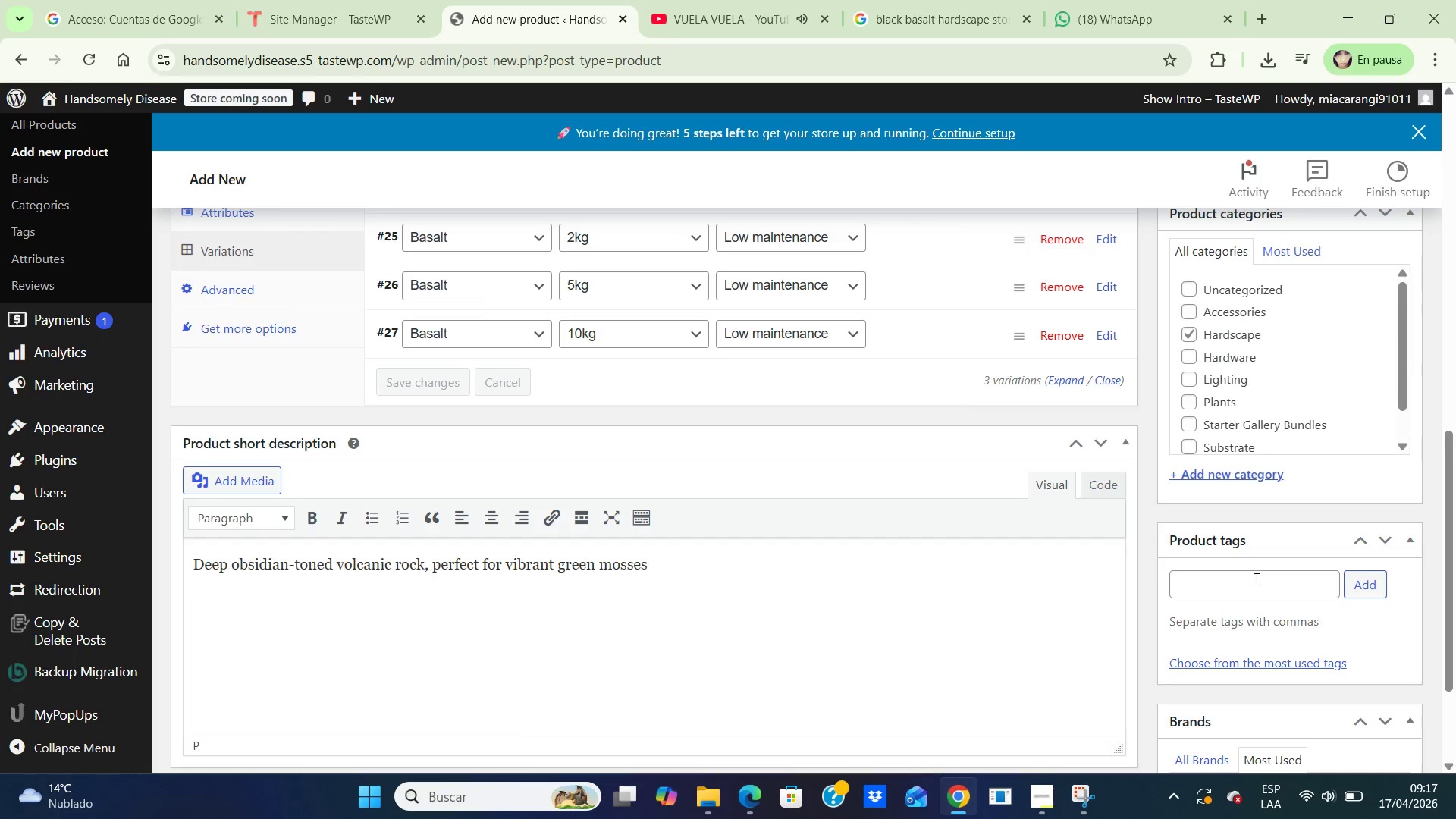 
left_click([1253, 580])
 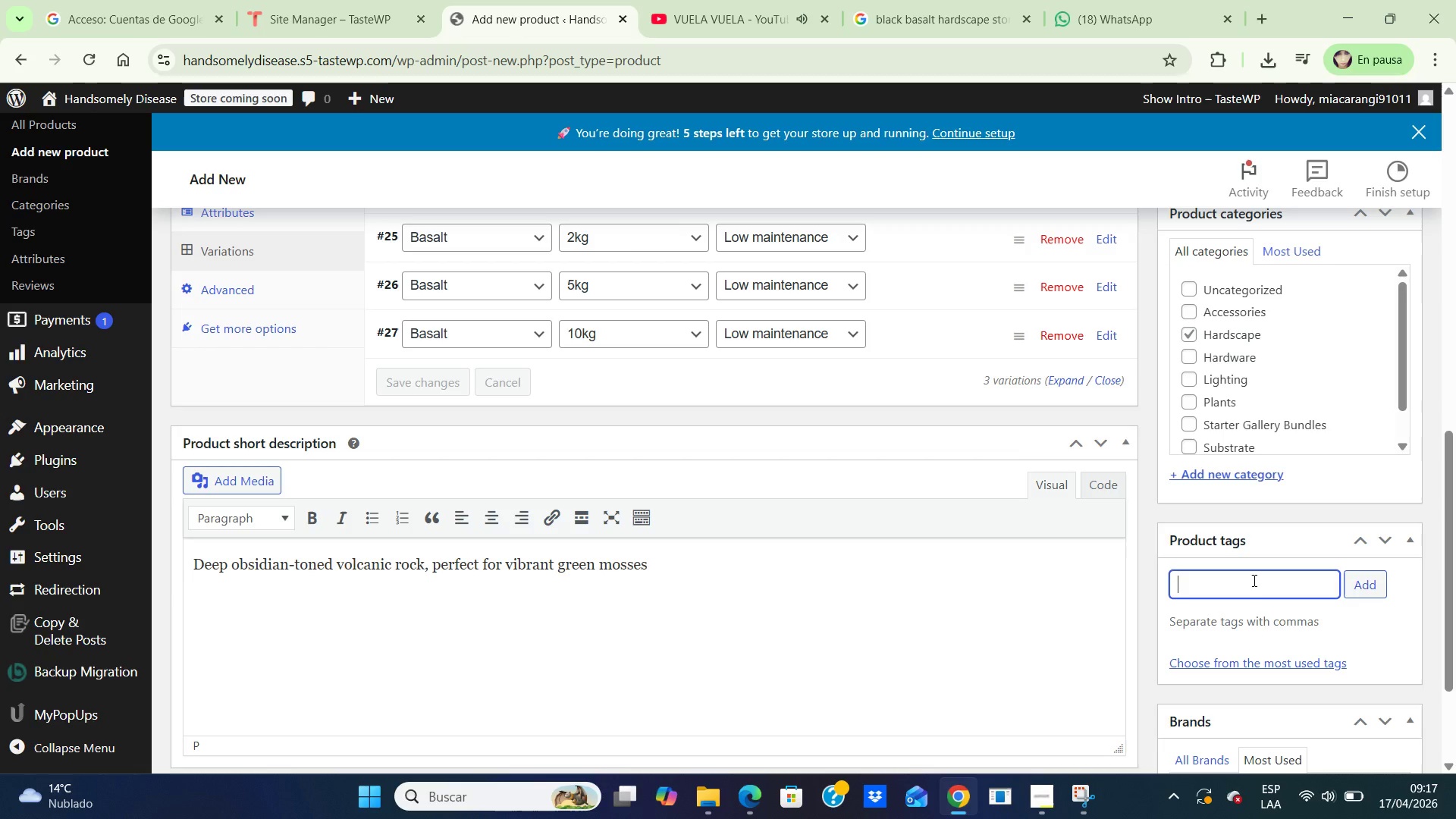 
type(basalt,)
key(Backspace)
type( hardsa)
key(Backspace)
type(cape, balc)
key(Backspace)
key(Backspace)
key(Backspace)
key(Backspace)
key(Backspace)
key(Backspace)
 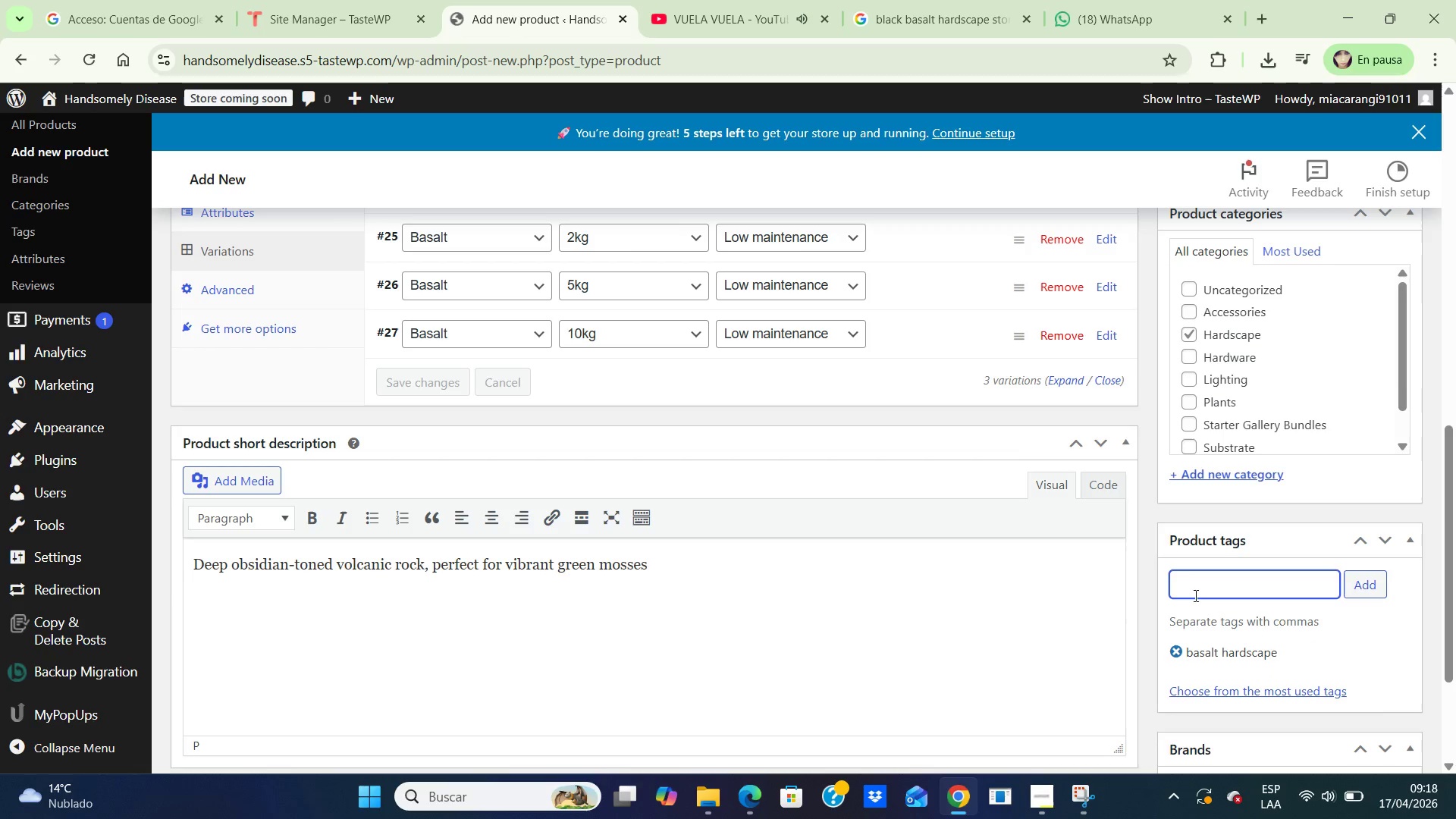 
left_click([1191, 587])
 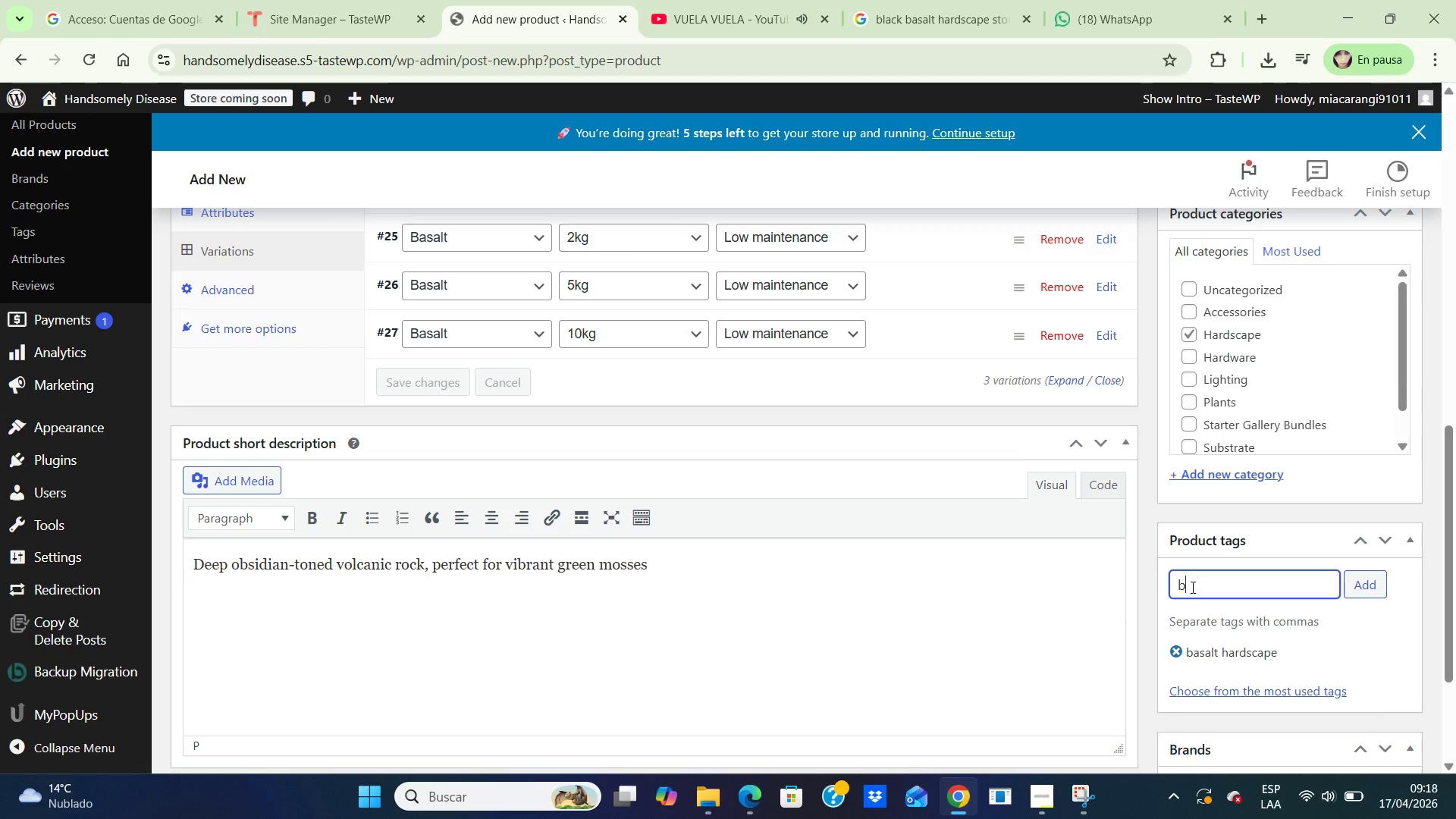 
type(black aquascape stone)
 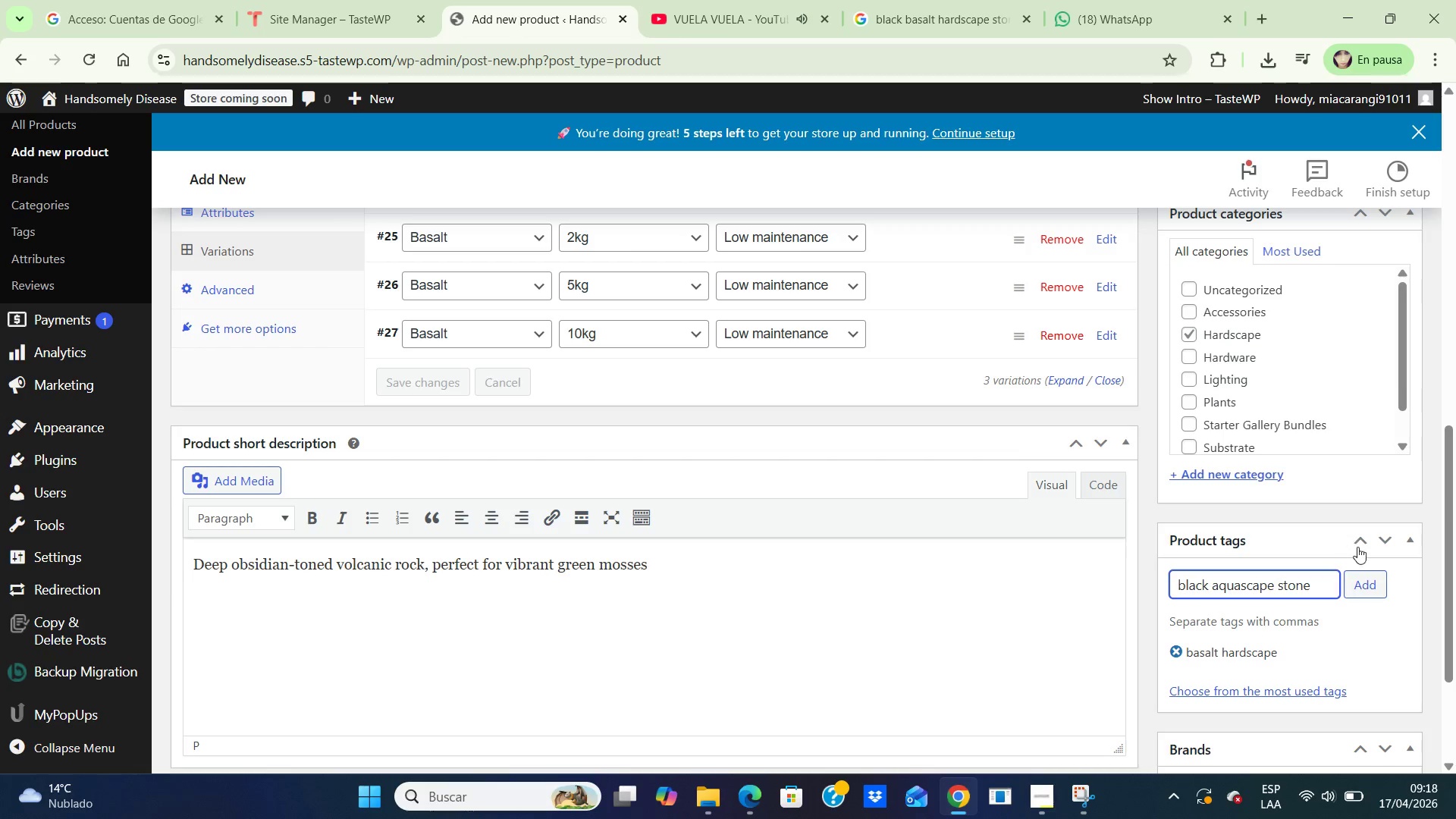 
left_click([1367, 576])
 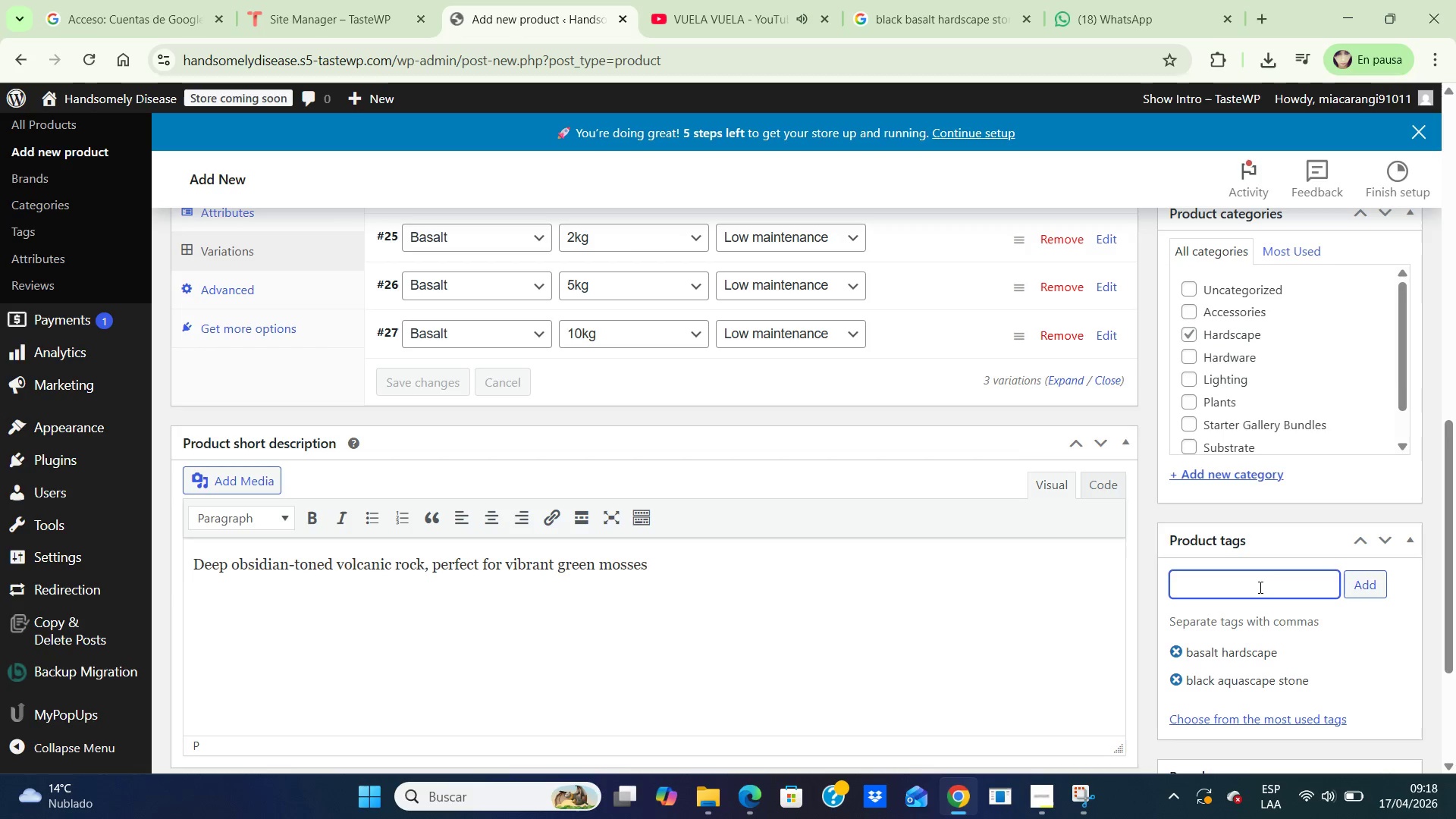 
left_click([1258, 587])
 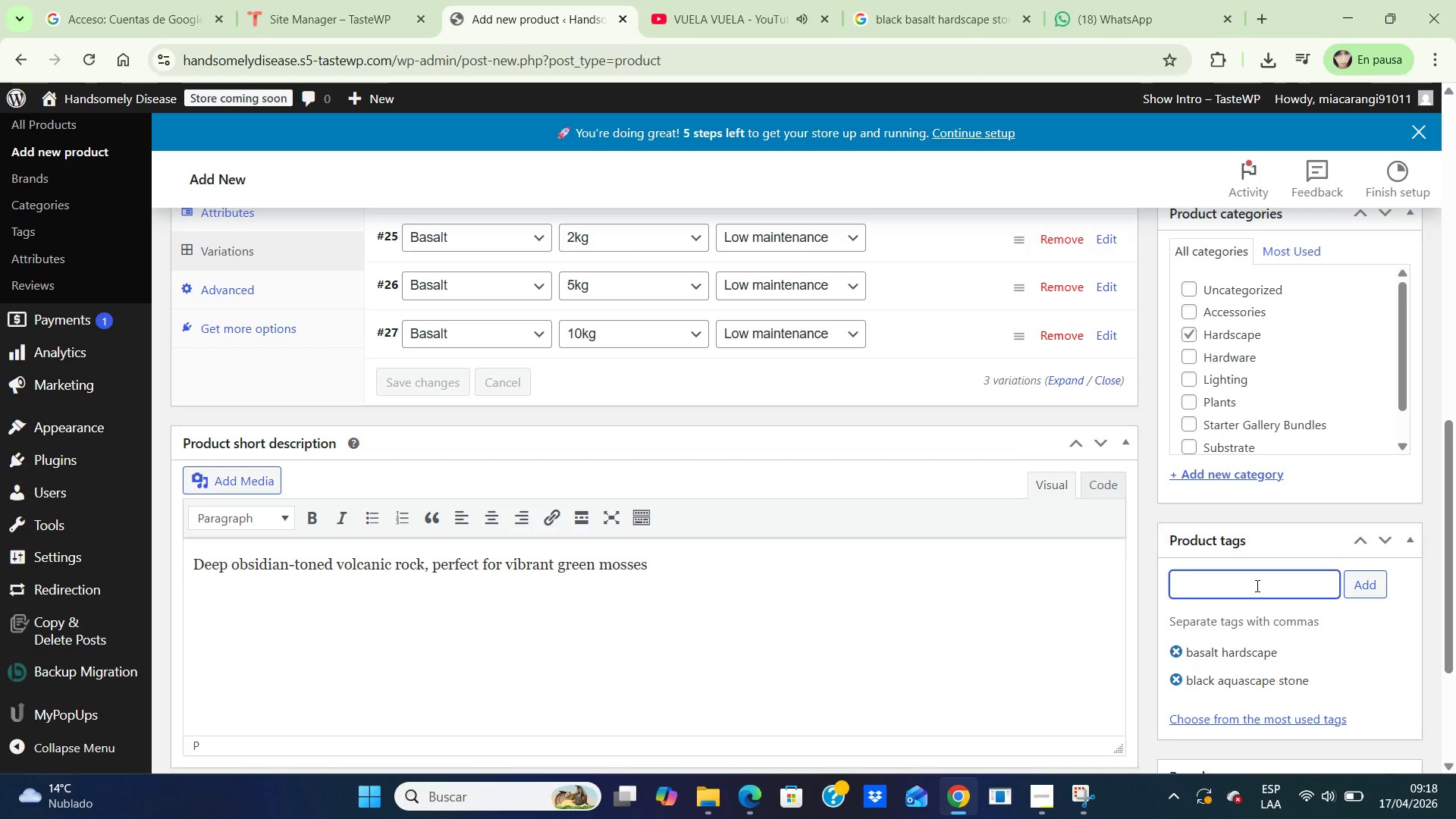 
type(modern aquascape)
 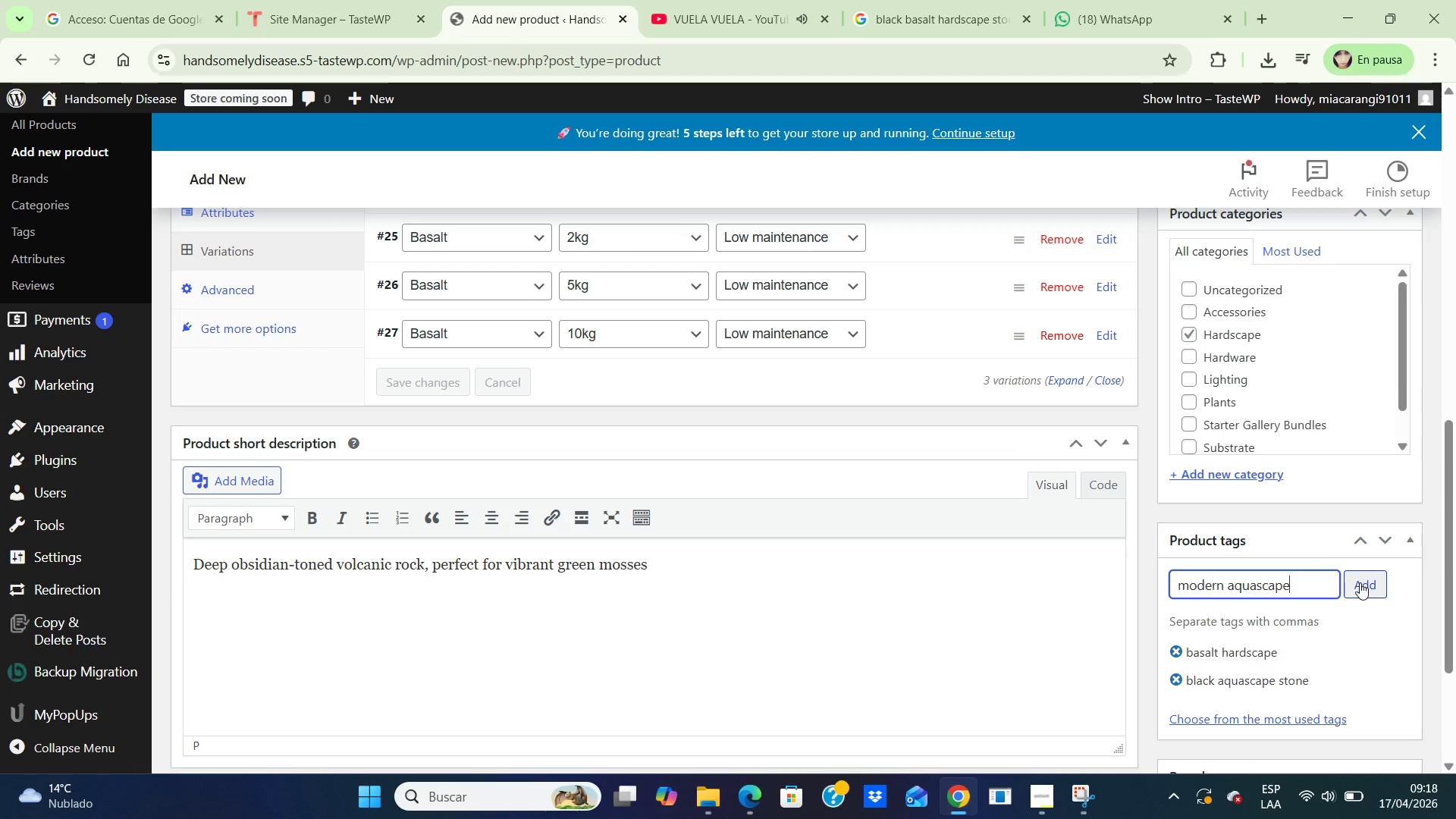 
left_click([1358, 582])
 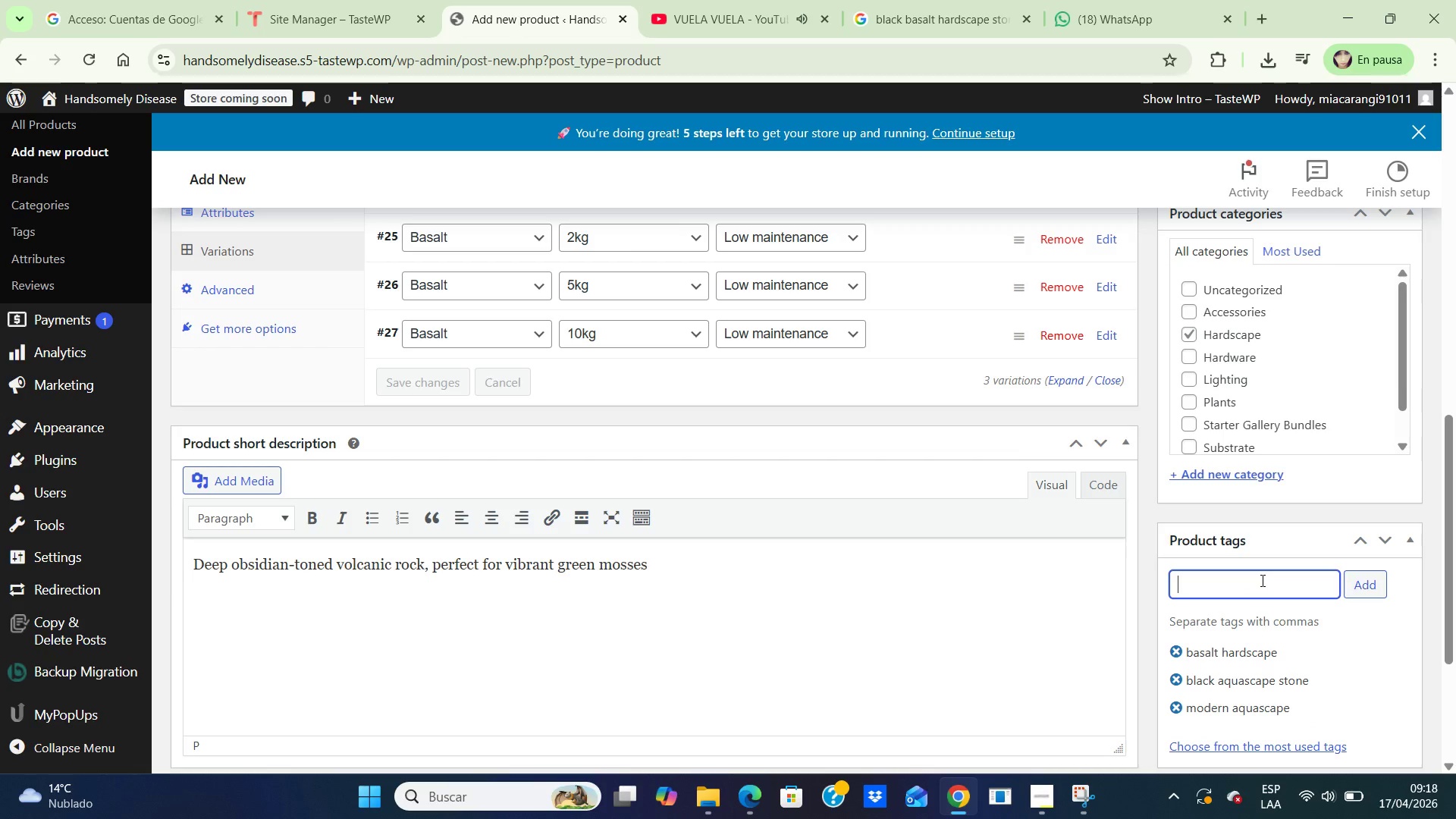 
left_click([1260, 582])
 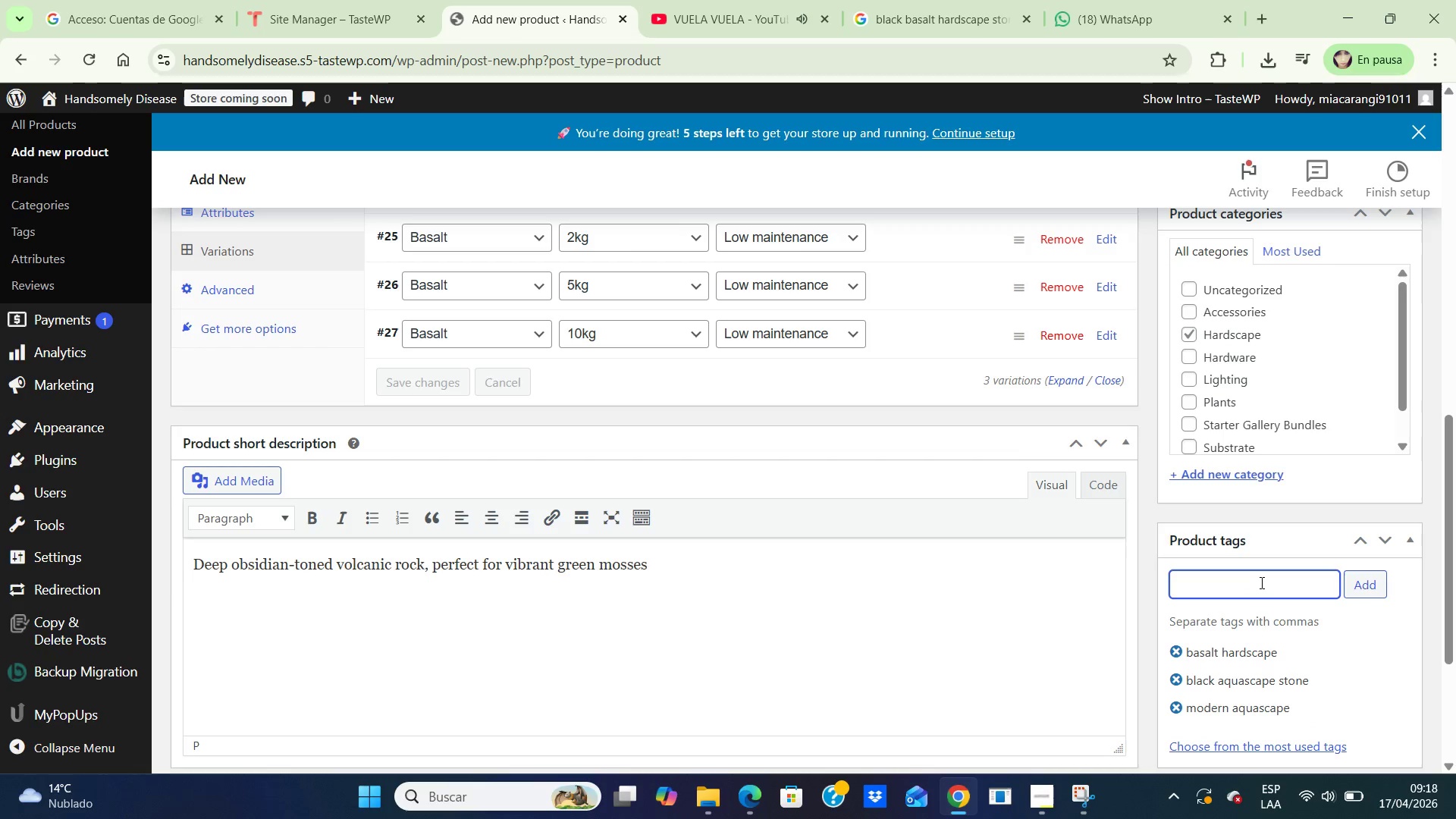 
type(inert hardscape)
 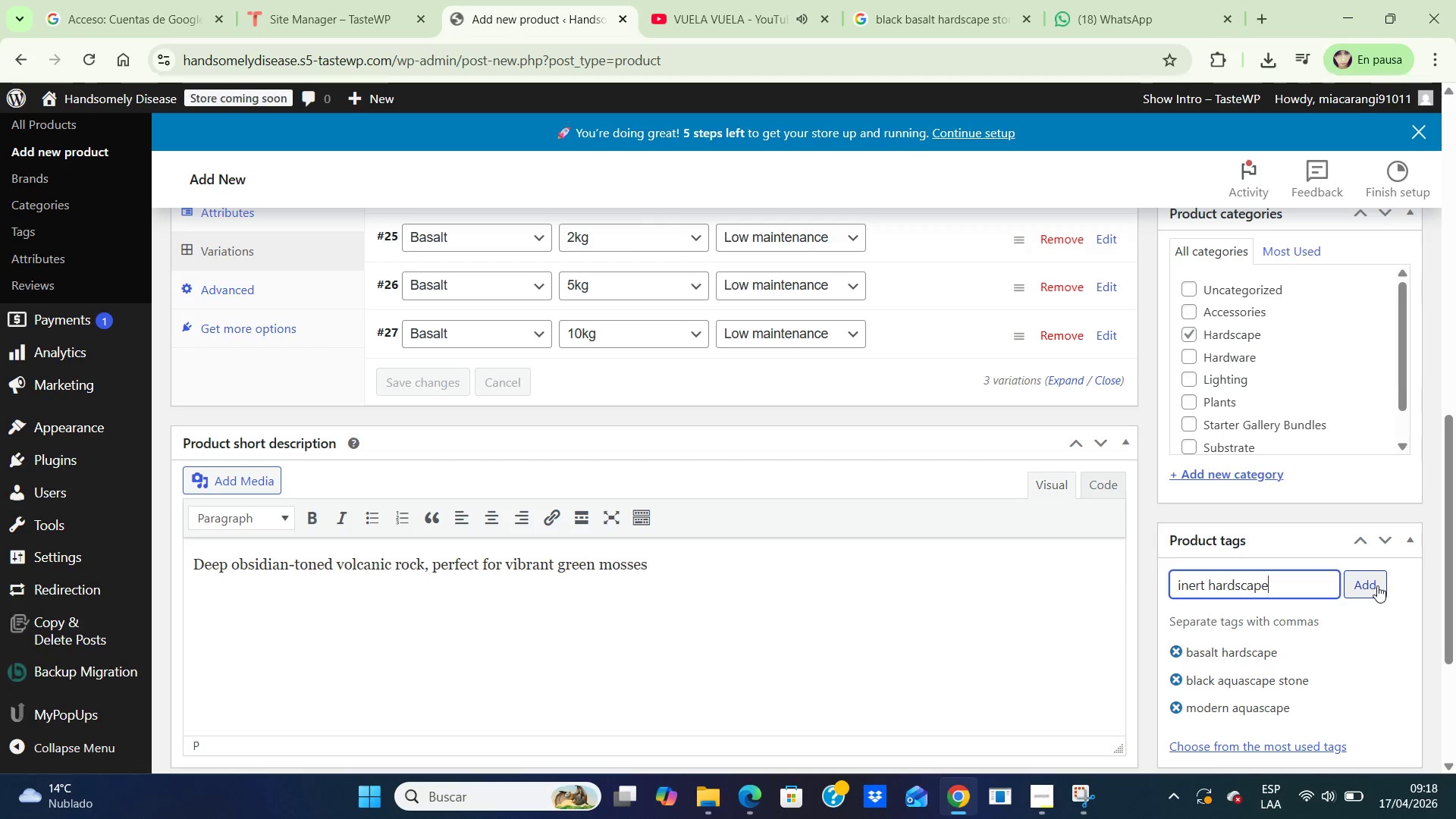 
left_click([1366, 585])
 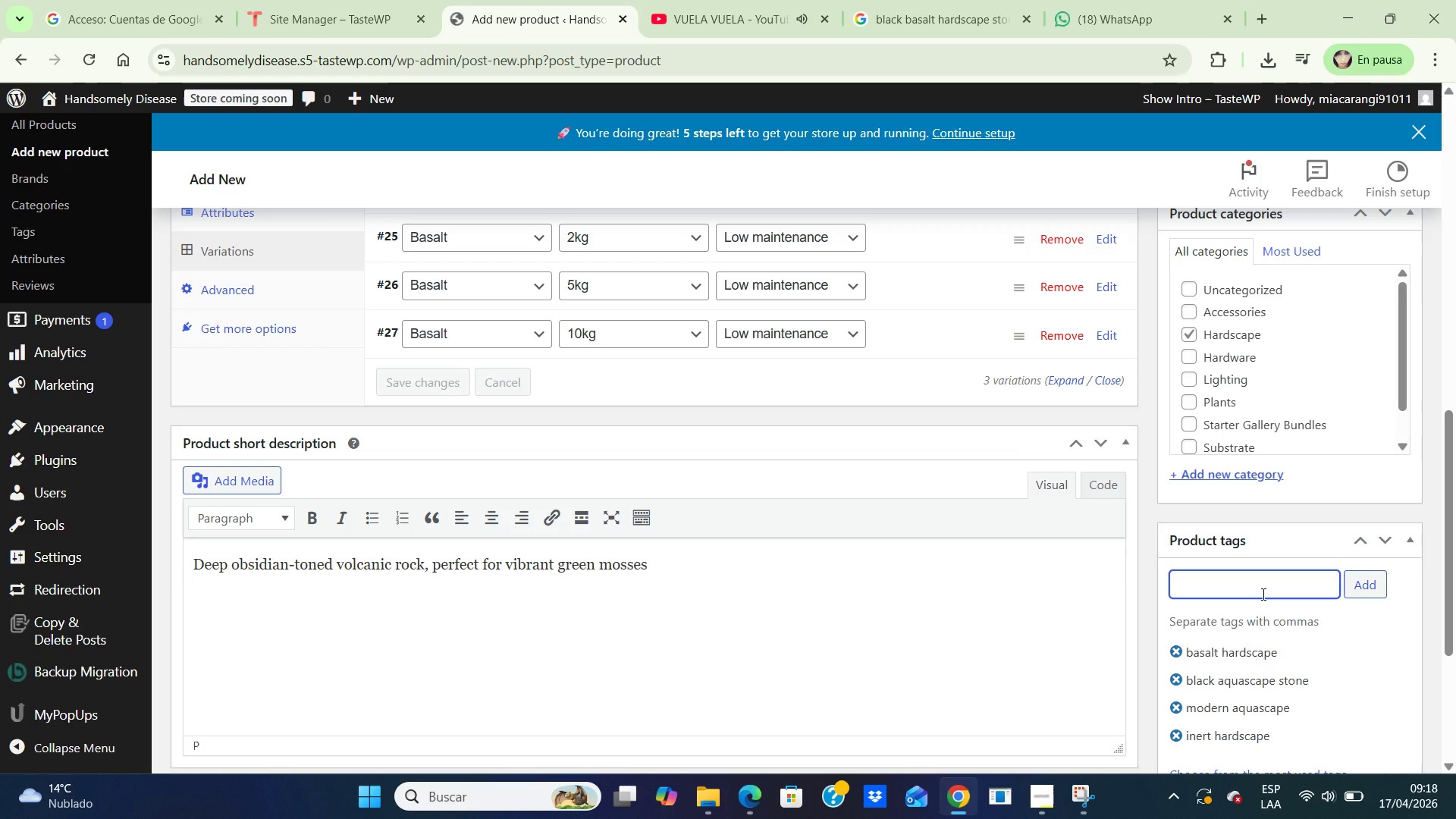 
type(control aquasscaping)
 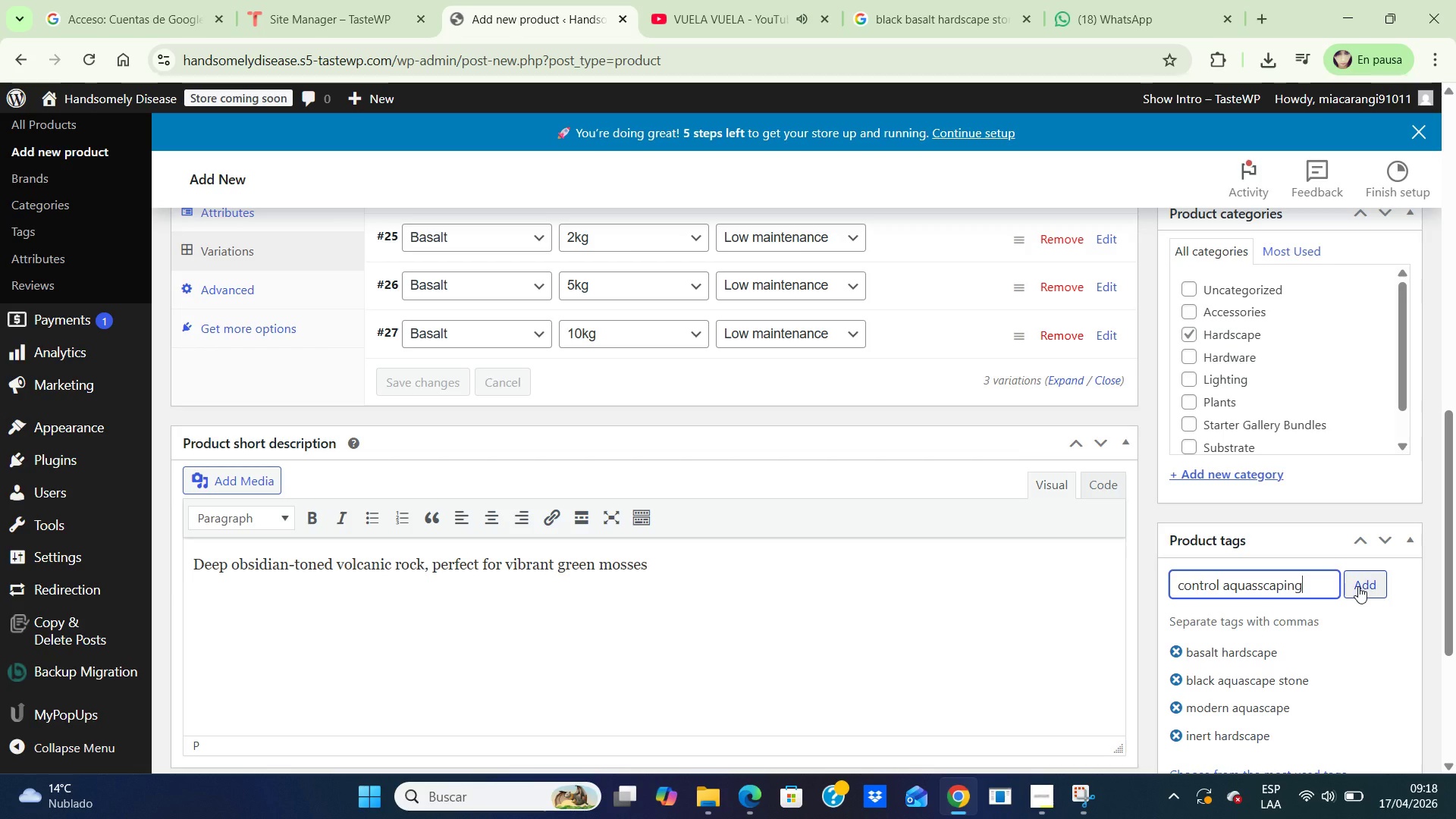 
left_click([1358, 586])
 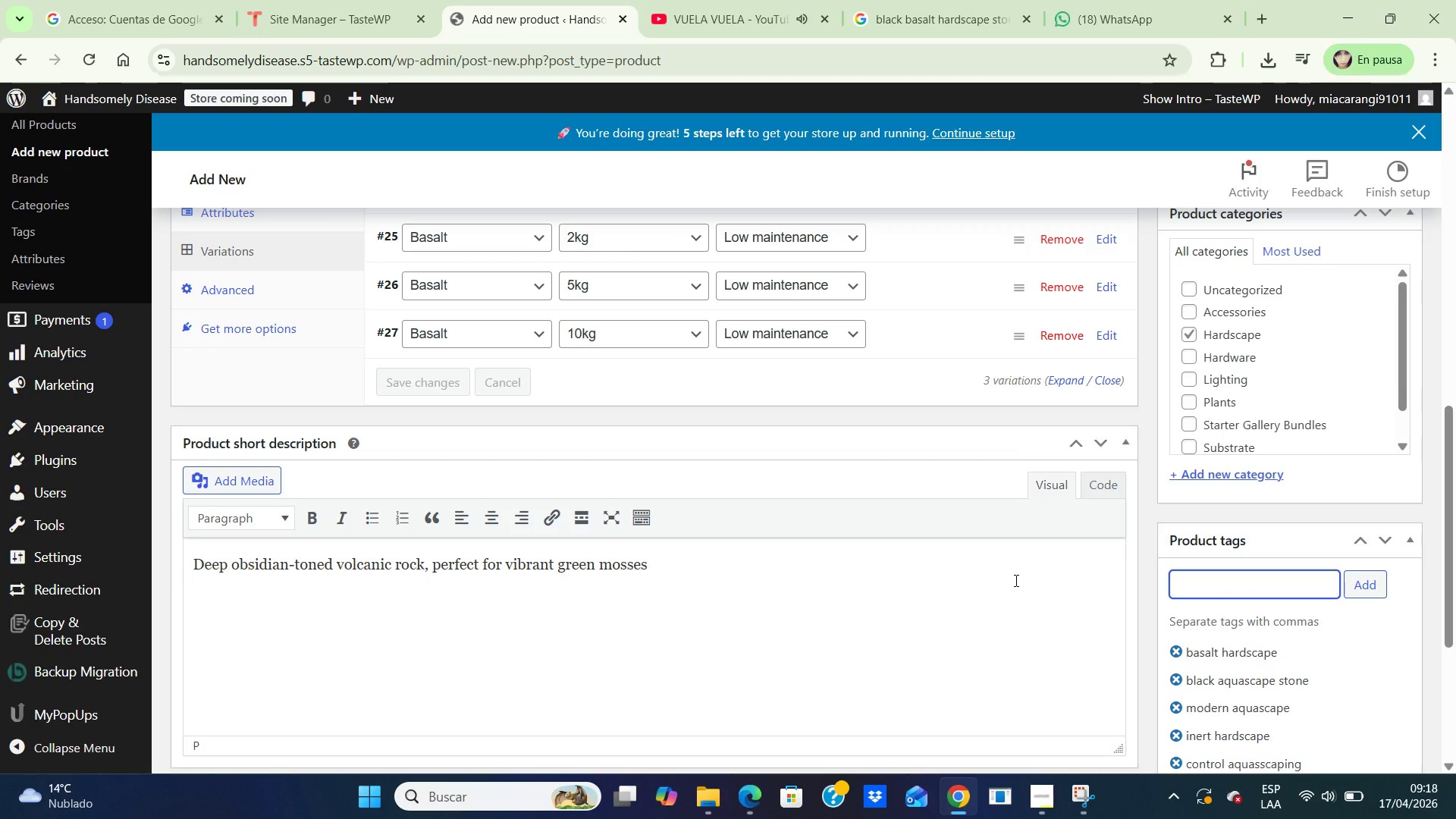 
wait(6.77)
 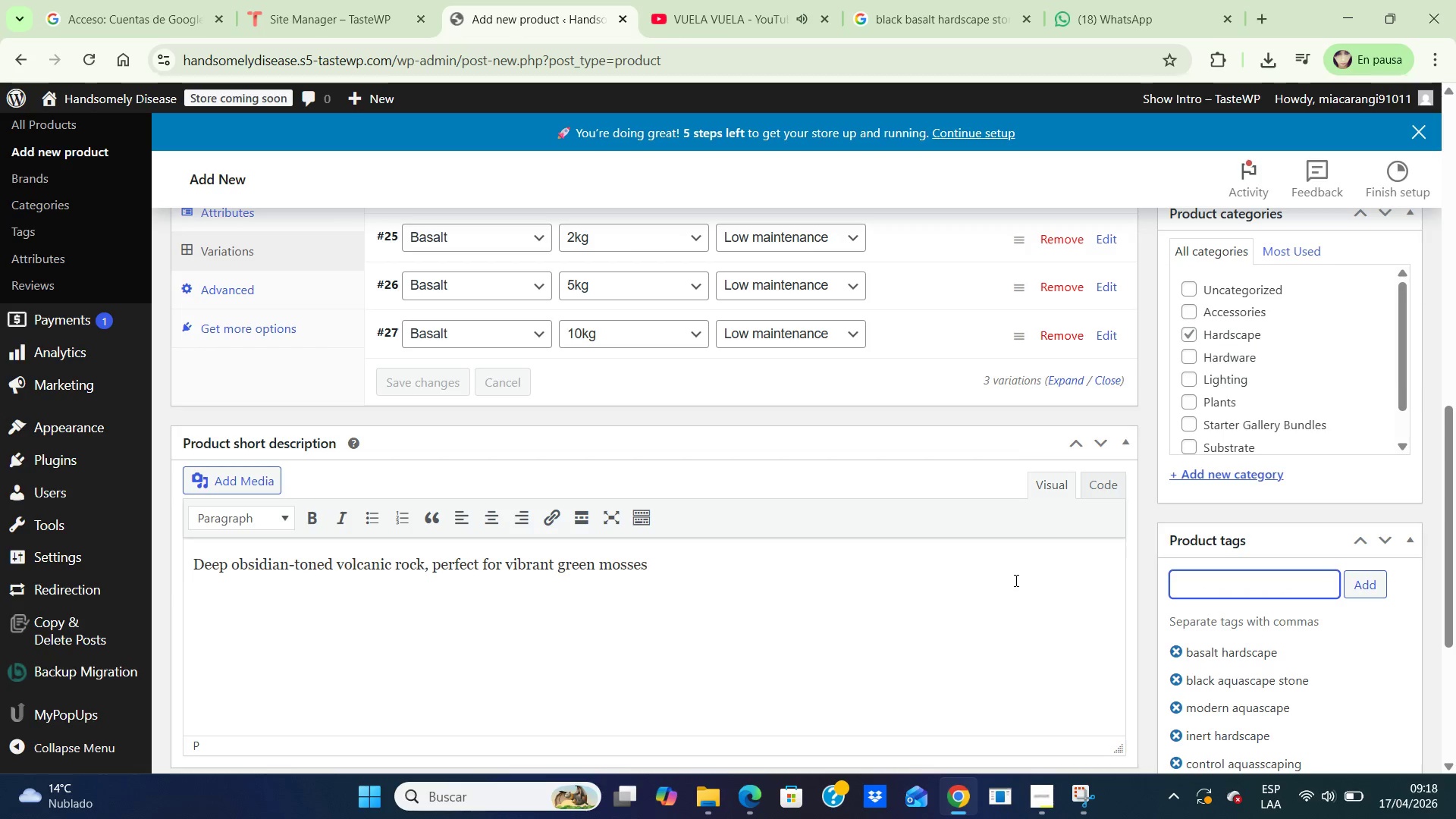 
scroll: coordinate [726, 595], scroll_direction: none, amount: 0.0
 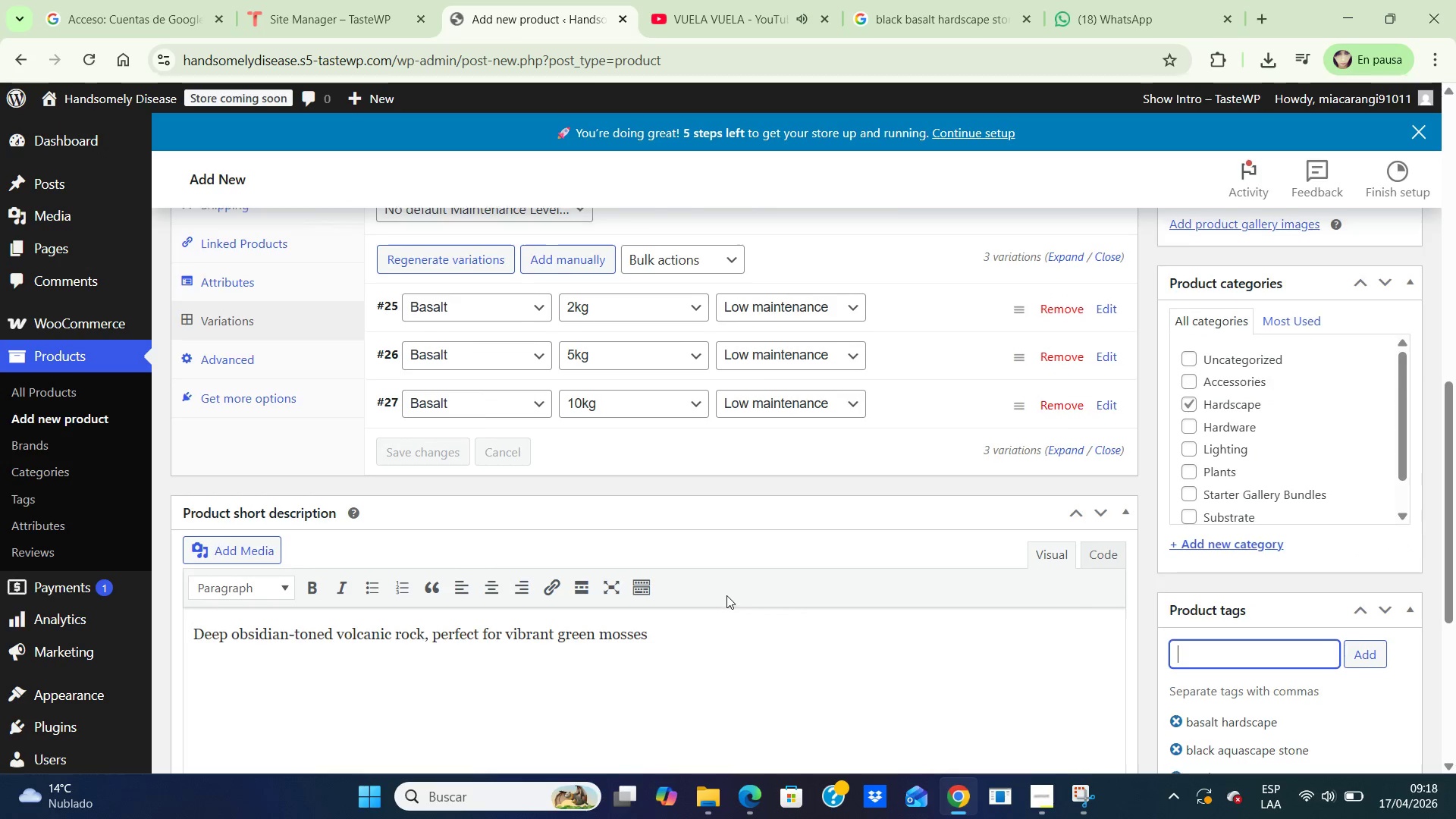 
scroll: coordinate [726, 595], scroll_direction: up, amount: 2.0
 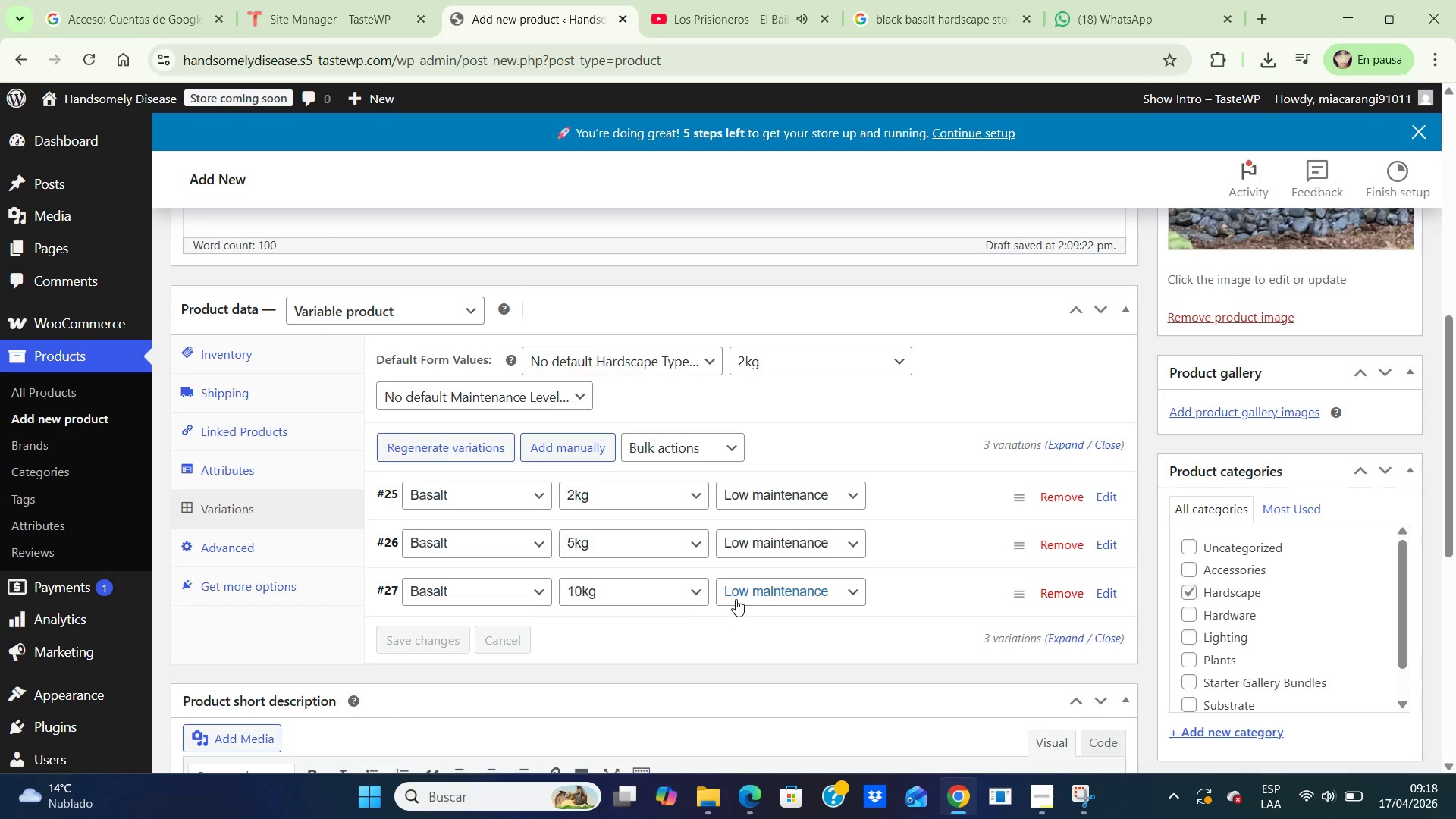 
wait(7.17)
 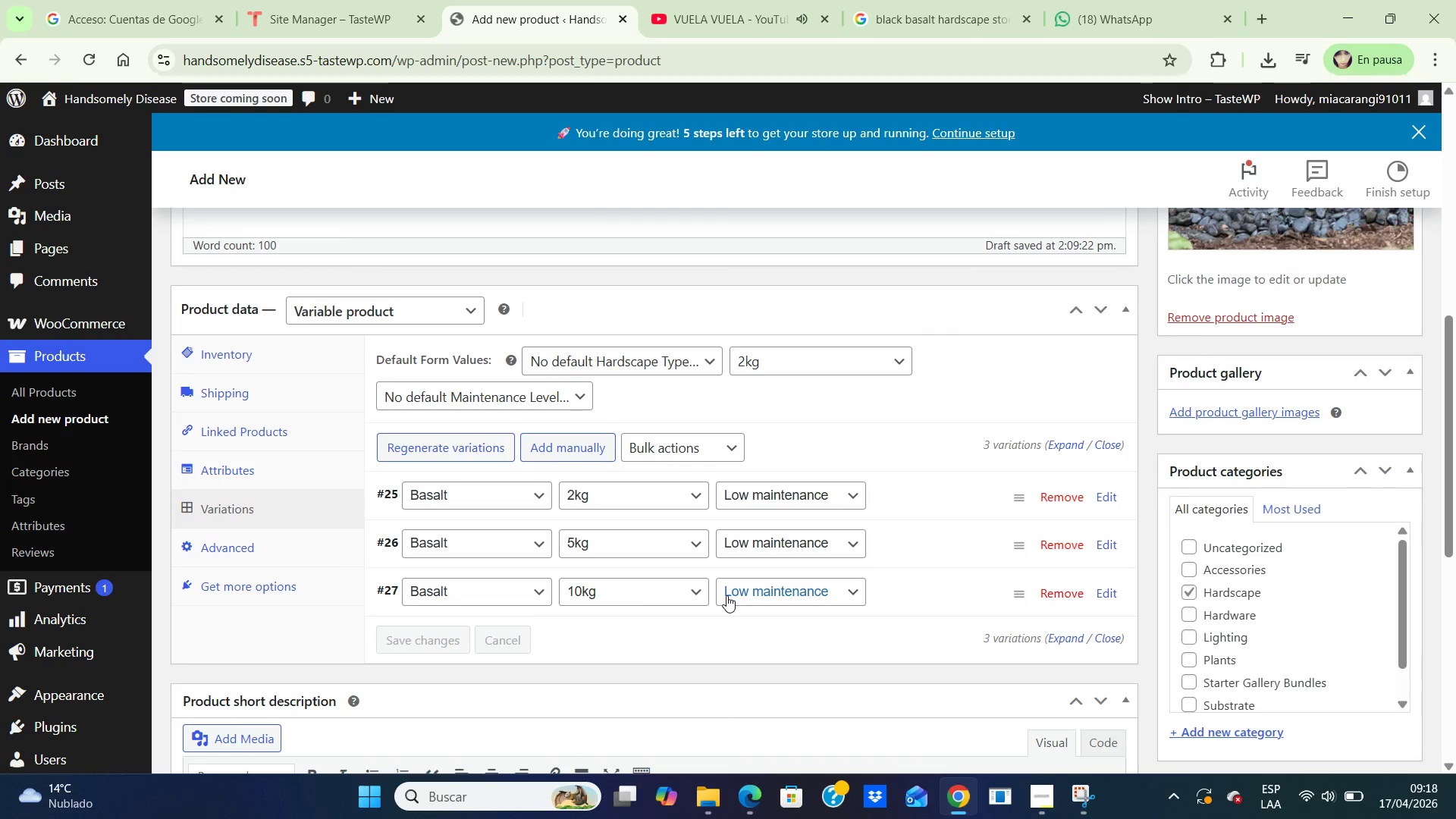 
left_click([224, 475])
 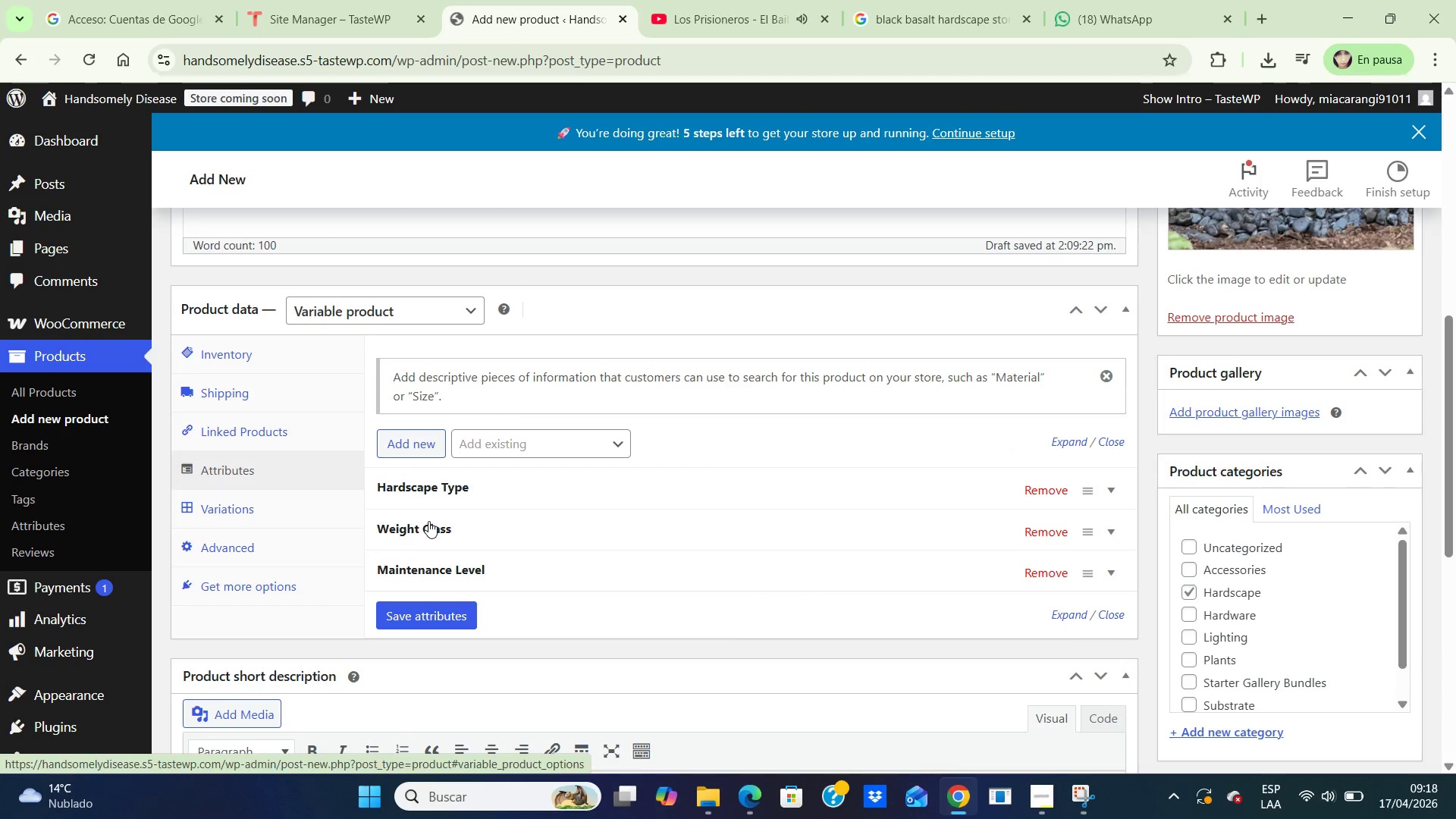 
left_click([424, 523])
 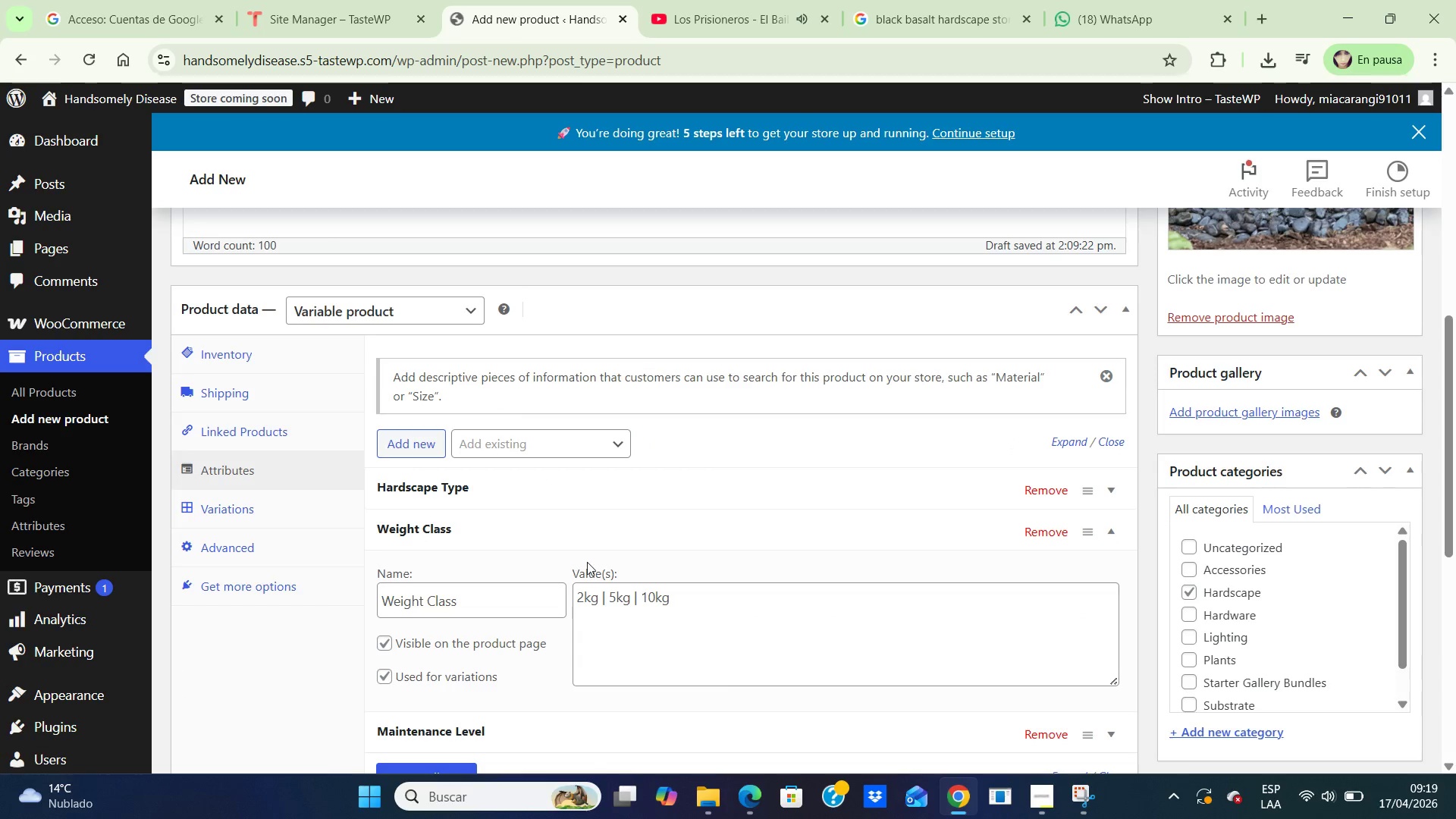 
scroll: coordinate [587, 562], scroll_direction: down, amount: 3.0
 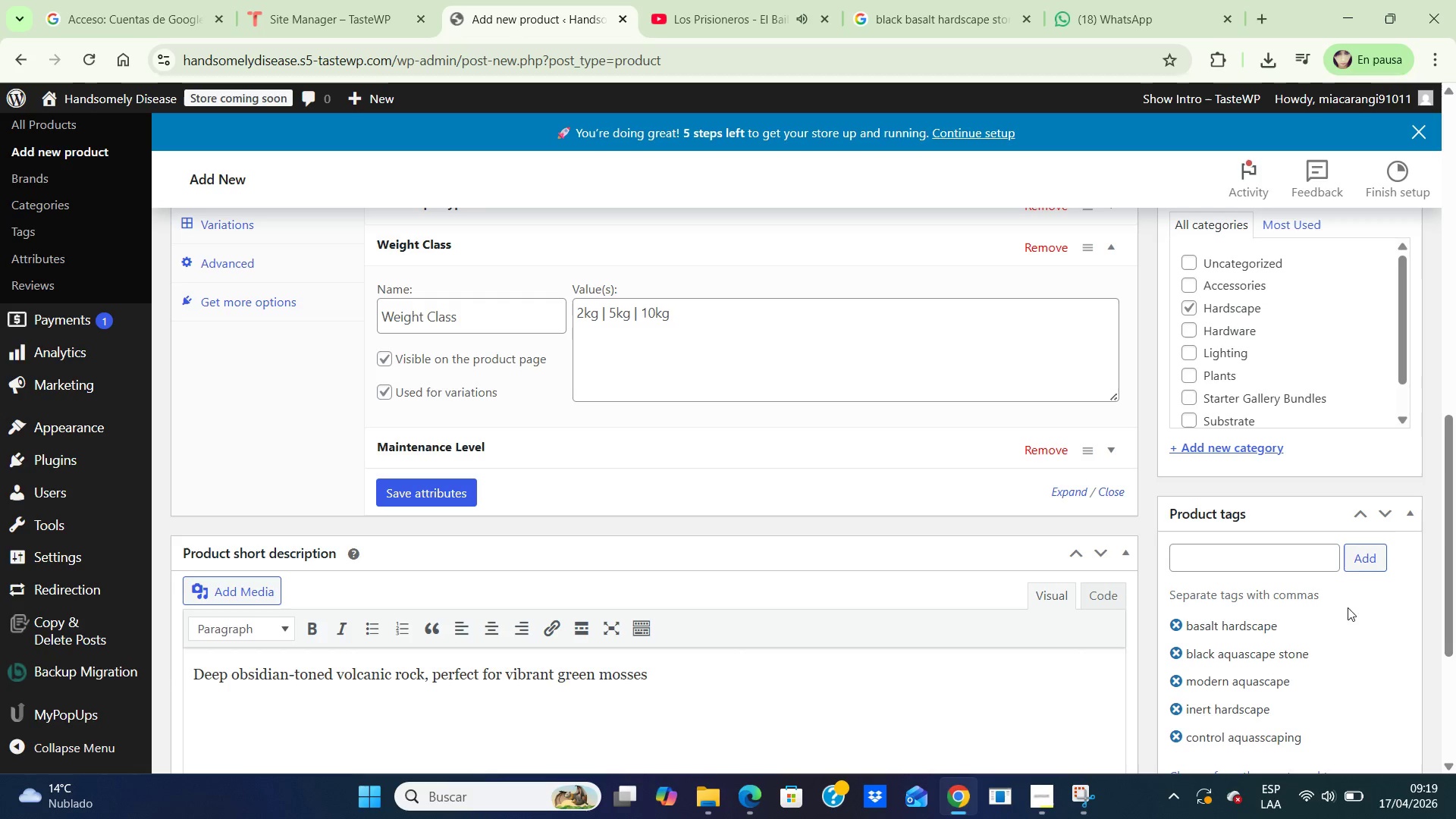 
wait(5.68)
 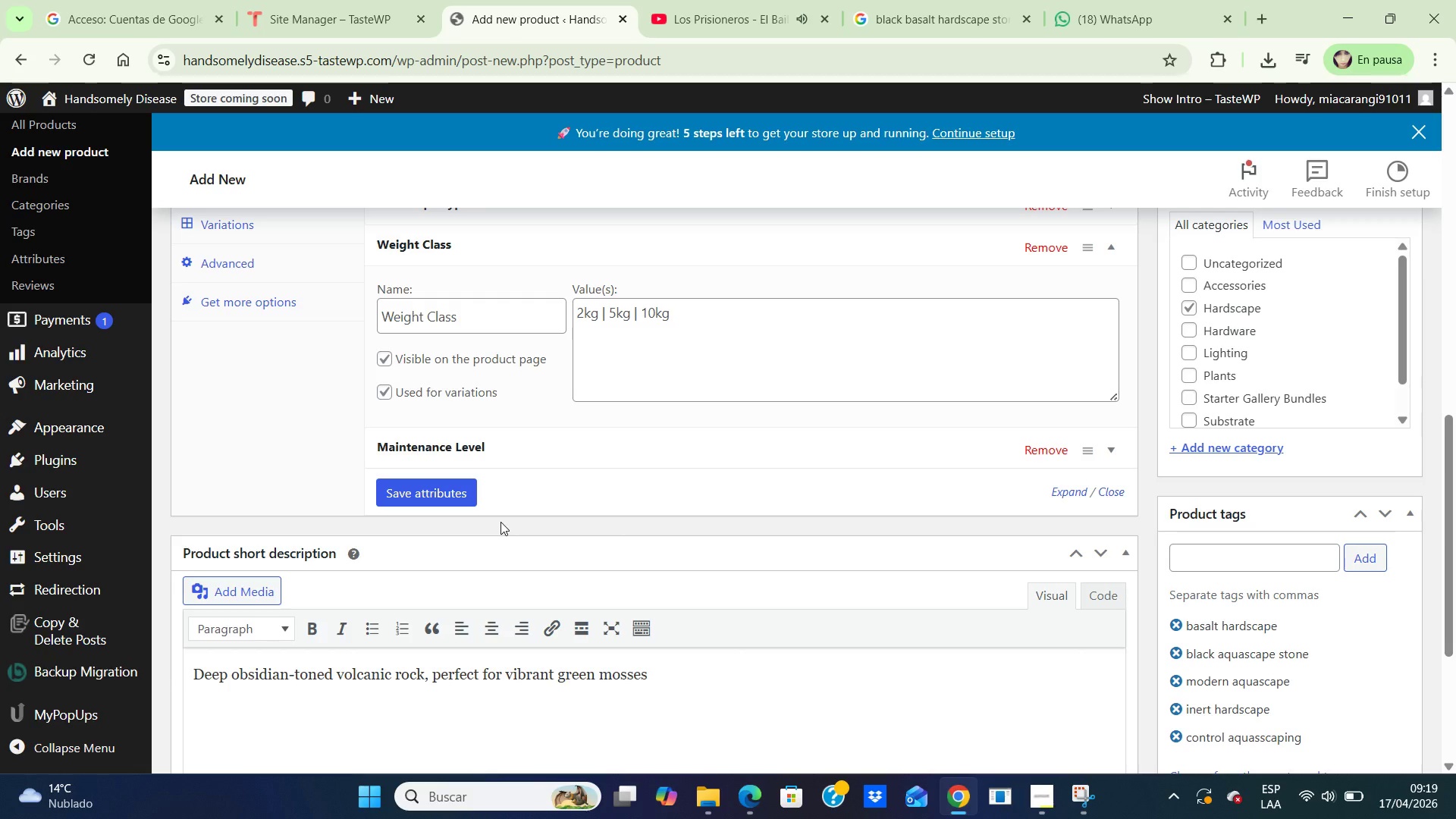 
left_click([1062, 490])
 